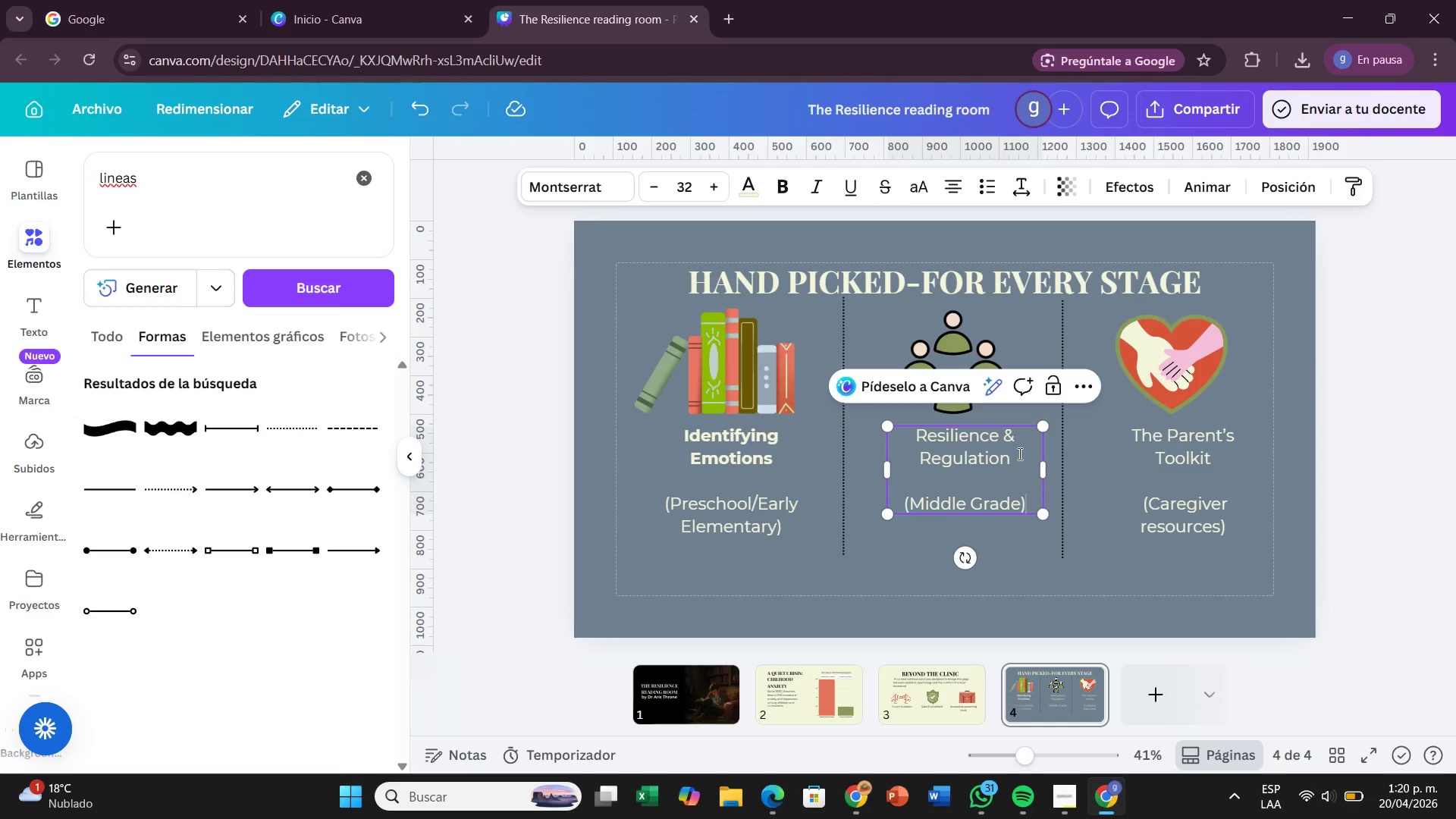 
left_click_drag(start_coordinate=[1018, 453], to_coordinate=[918, 432])
 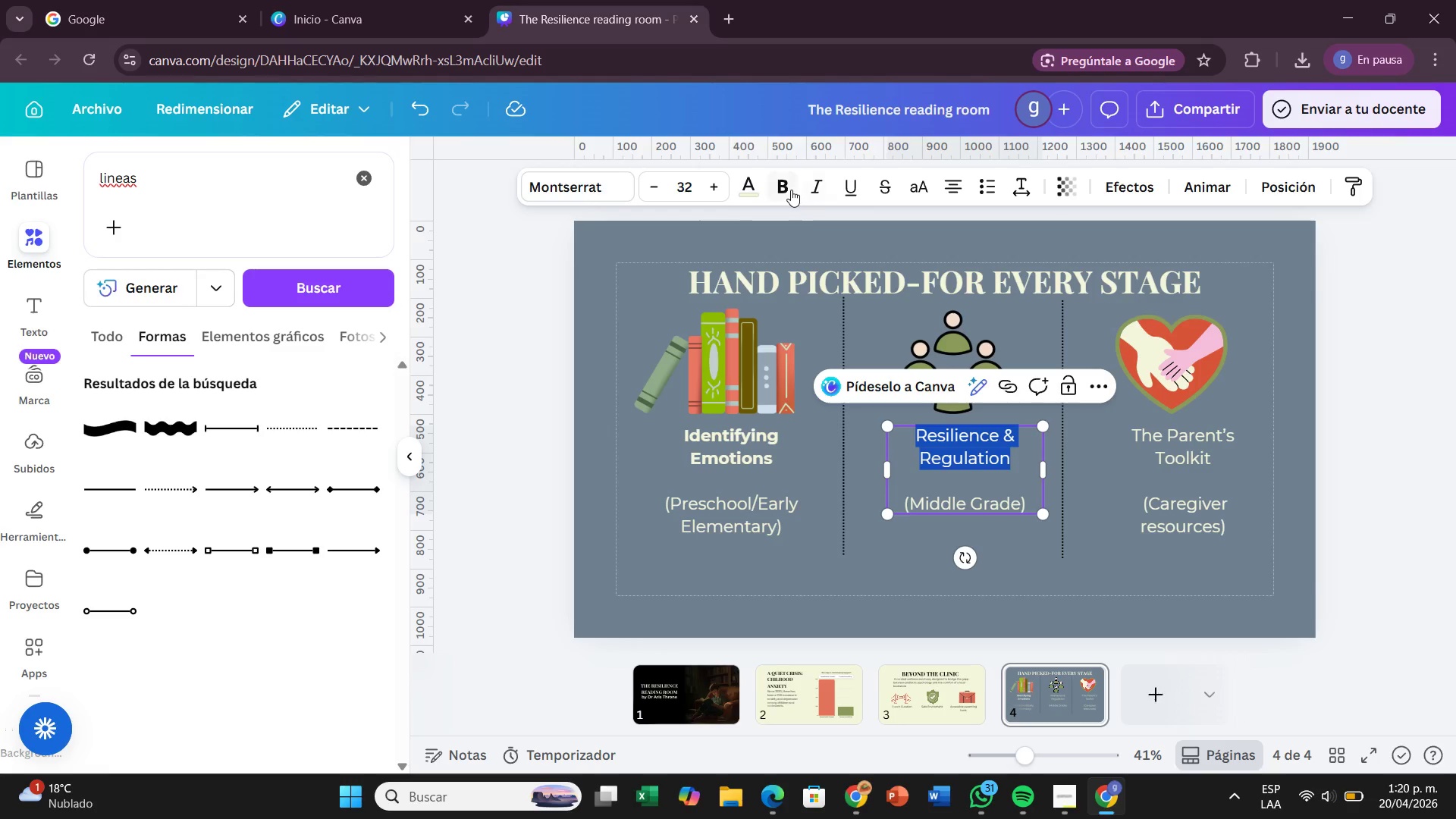 
left_click([789, 190])
 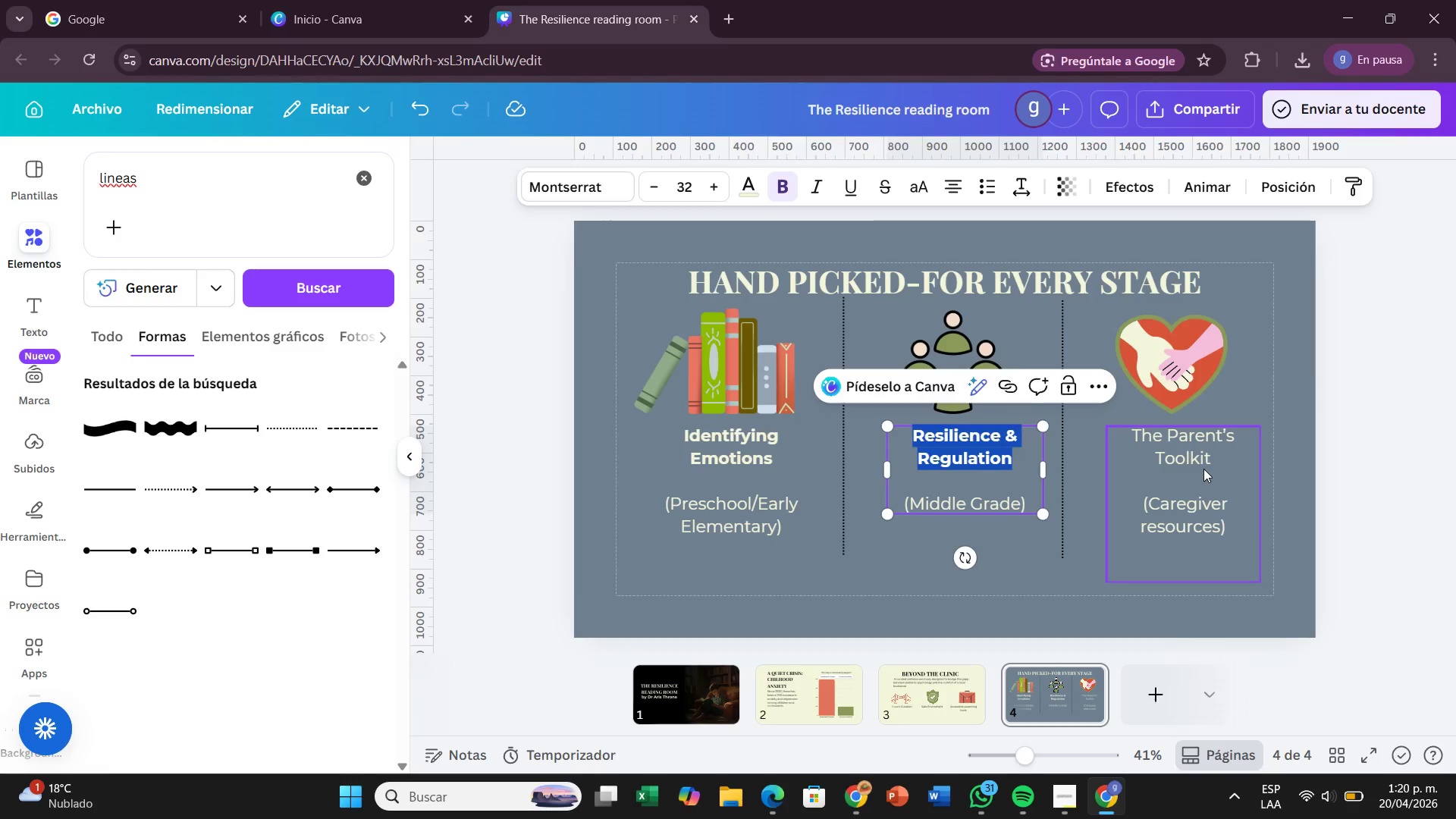 
double_click([1203, 469])
 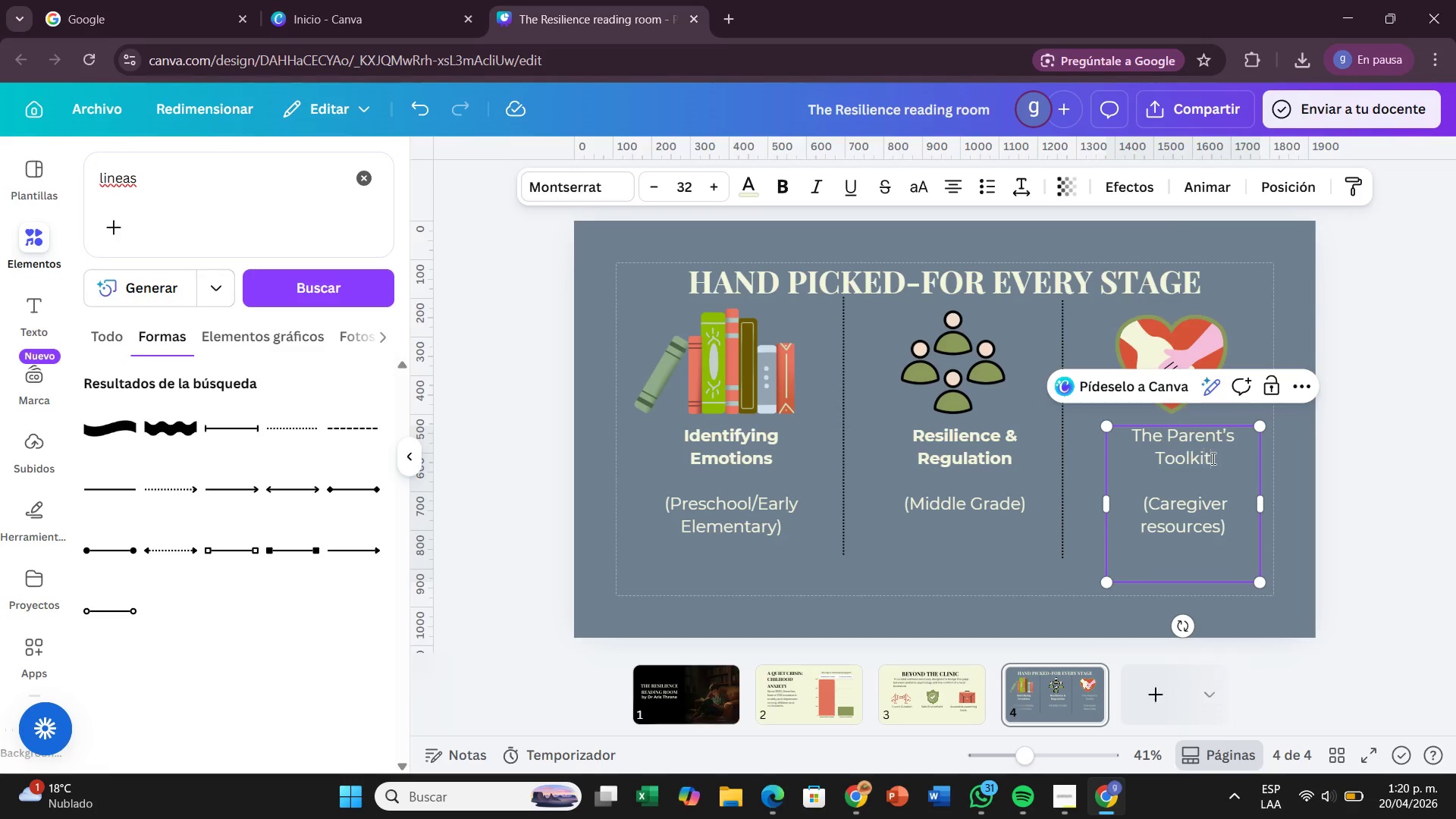 
left_click_drag(start_coordinate=[1212, 458], to_coordinate=[1119, 431])
 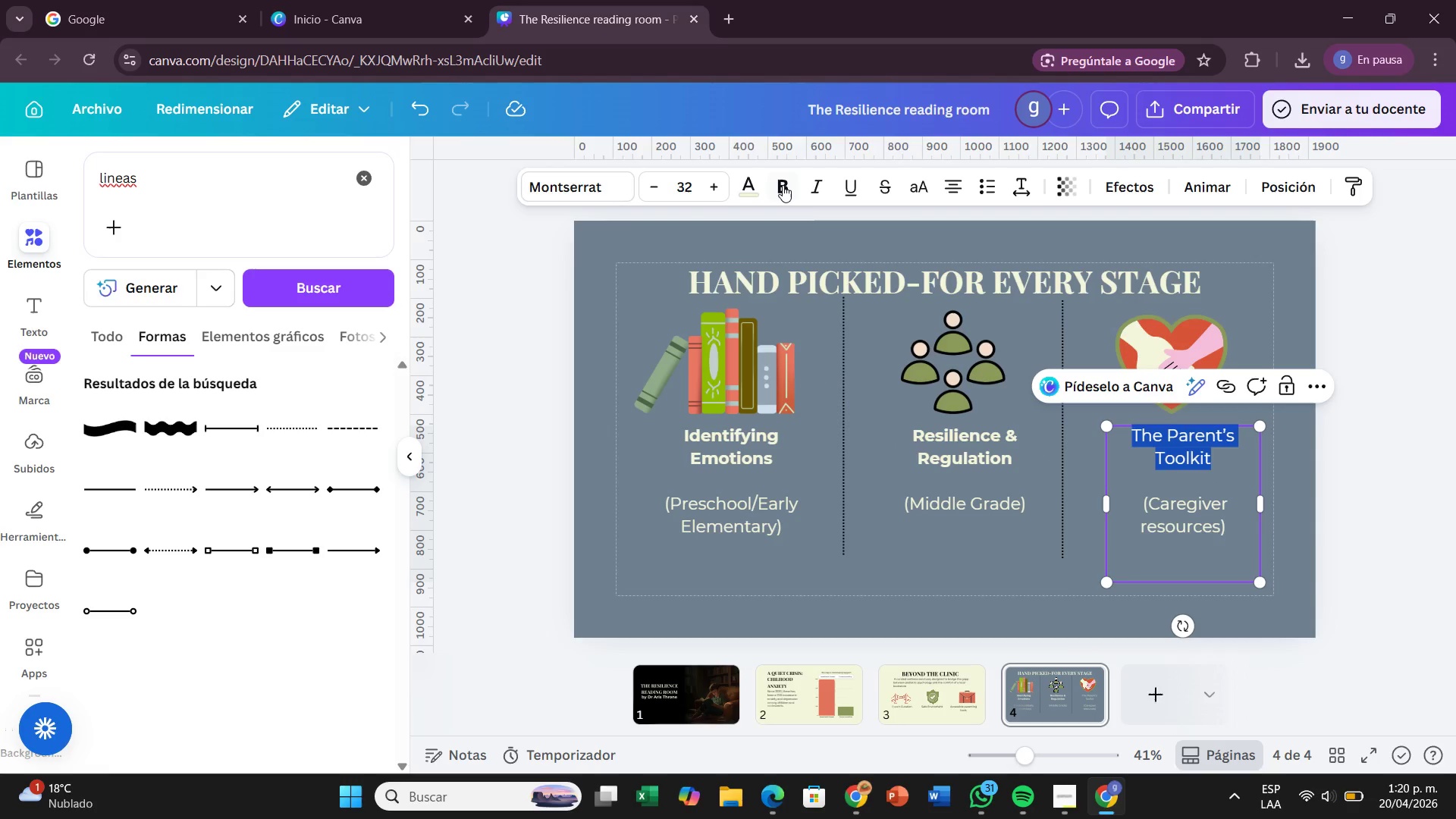 
left_click([783, 185])
 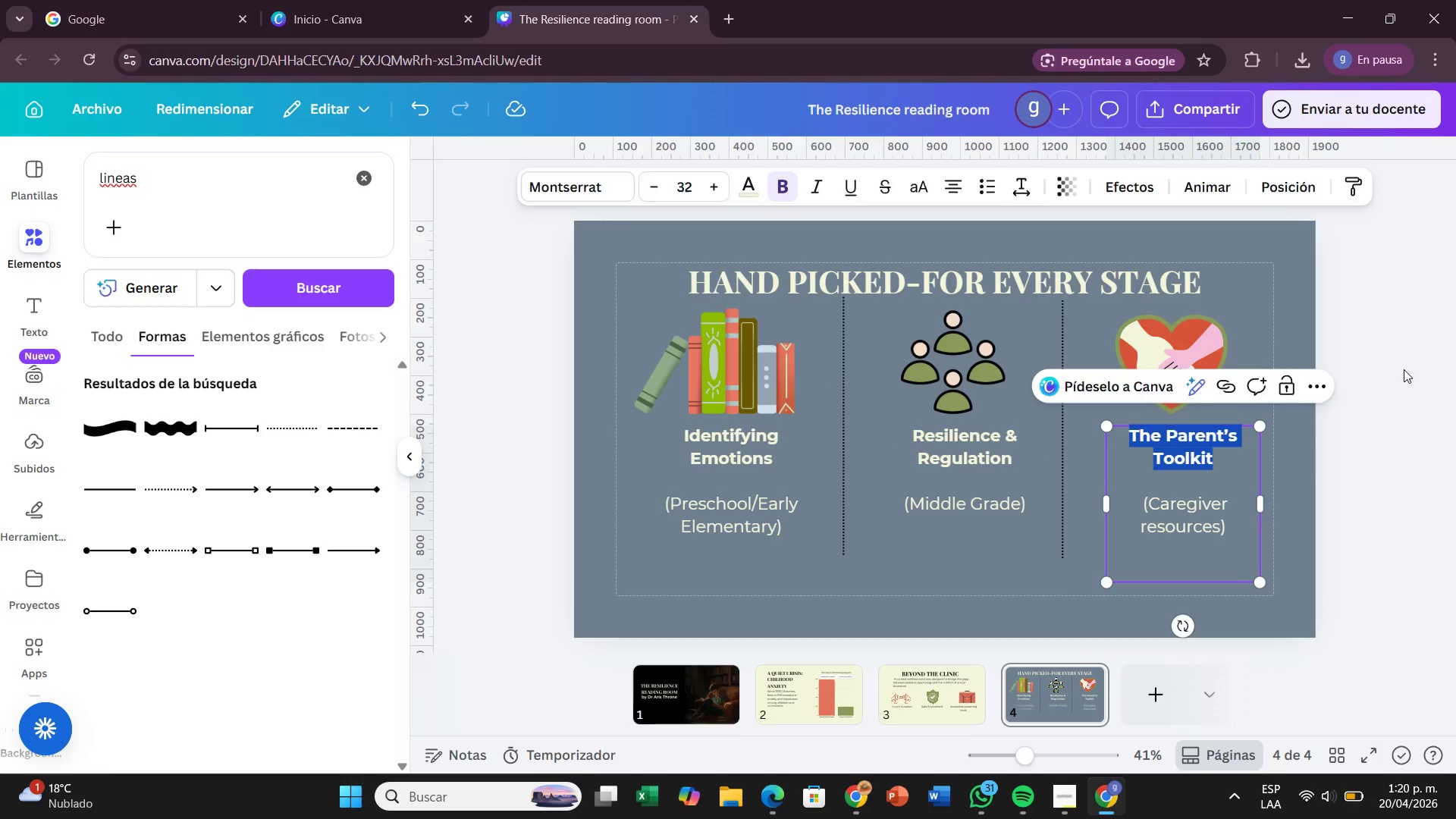 
left_click([1404, 369])
 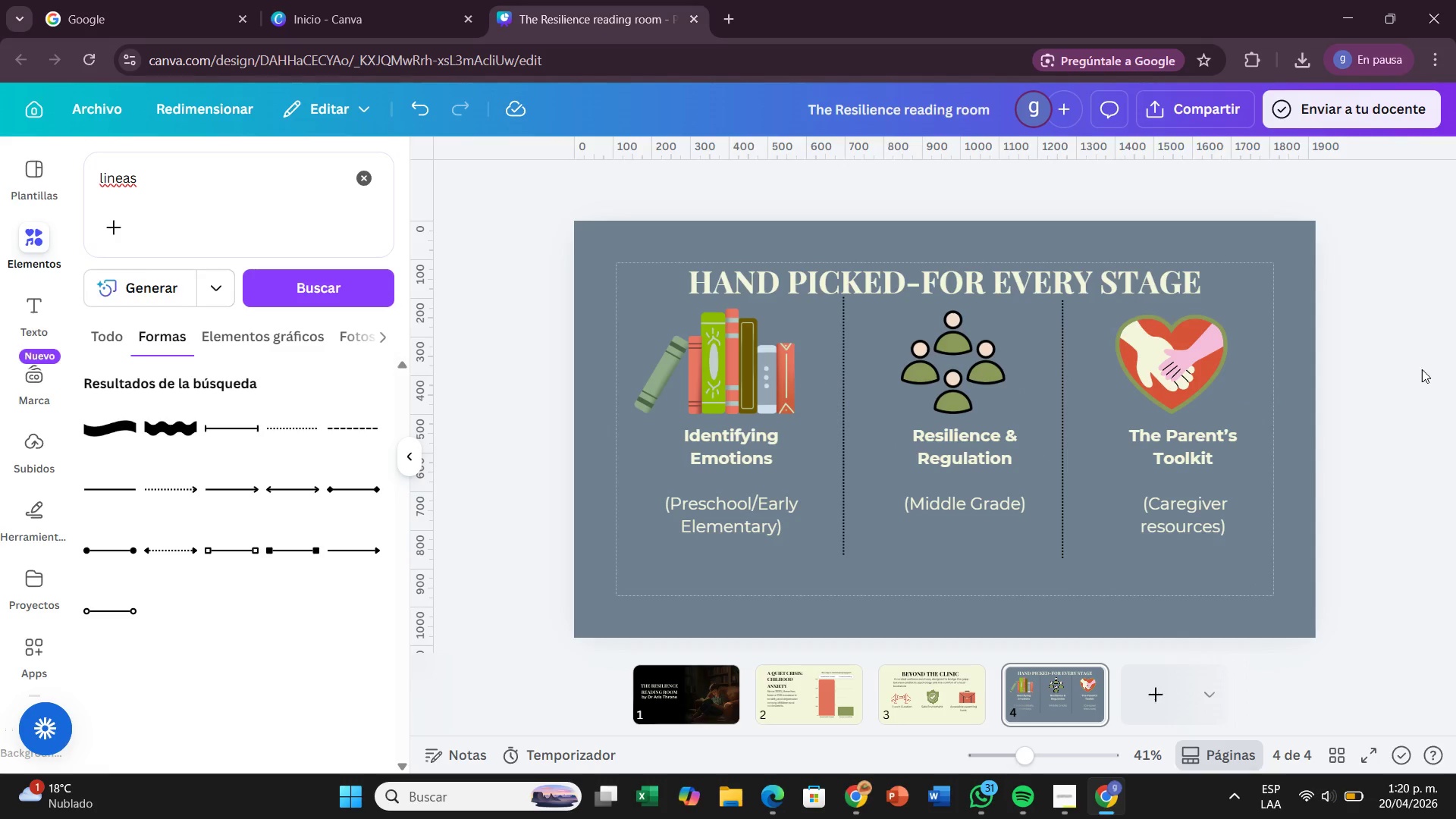 
left_click([1062, 376])
 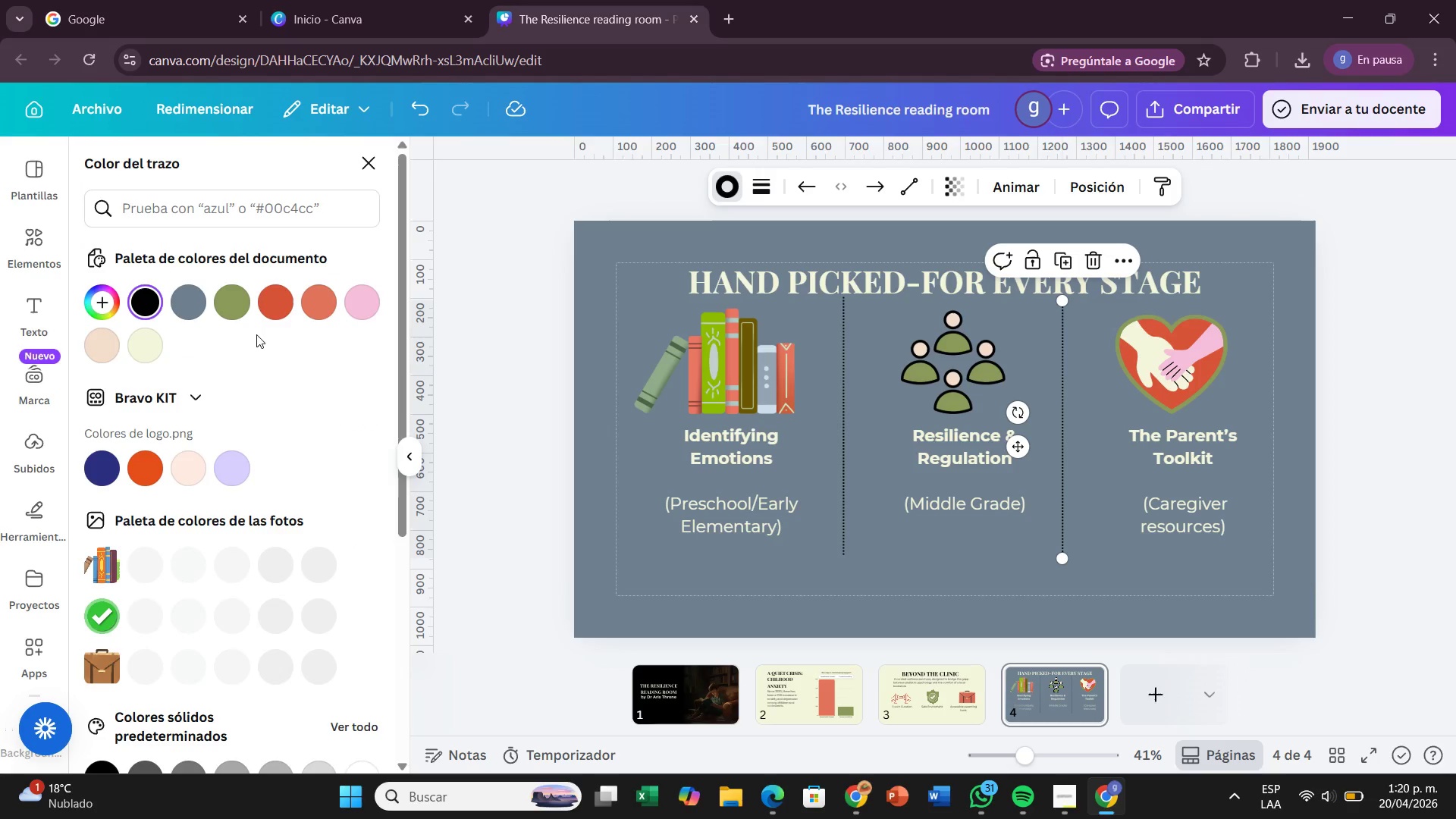 
left_click([145, 347])
 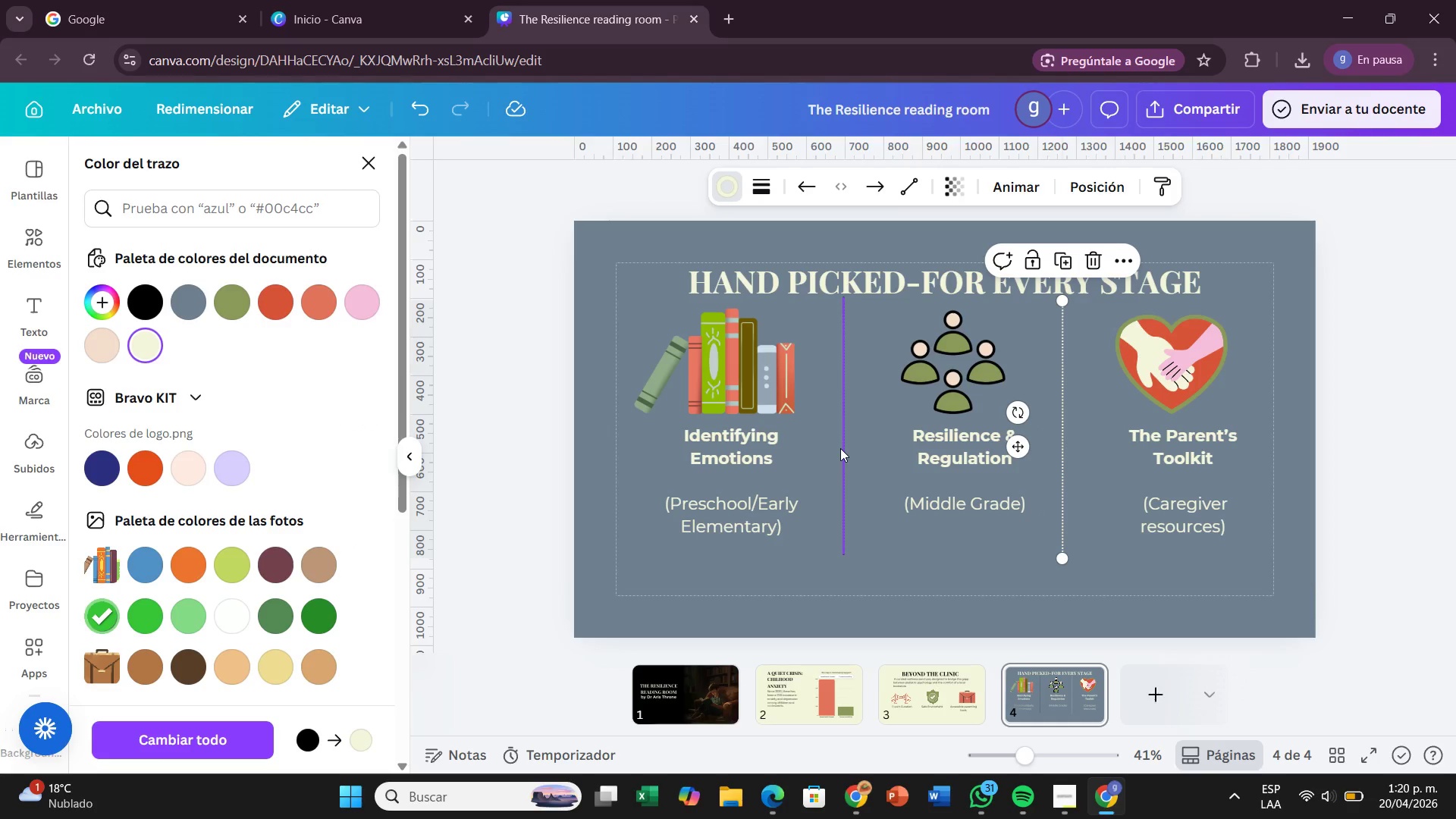 
left_click([842, 447])
 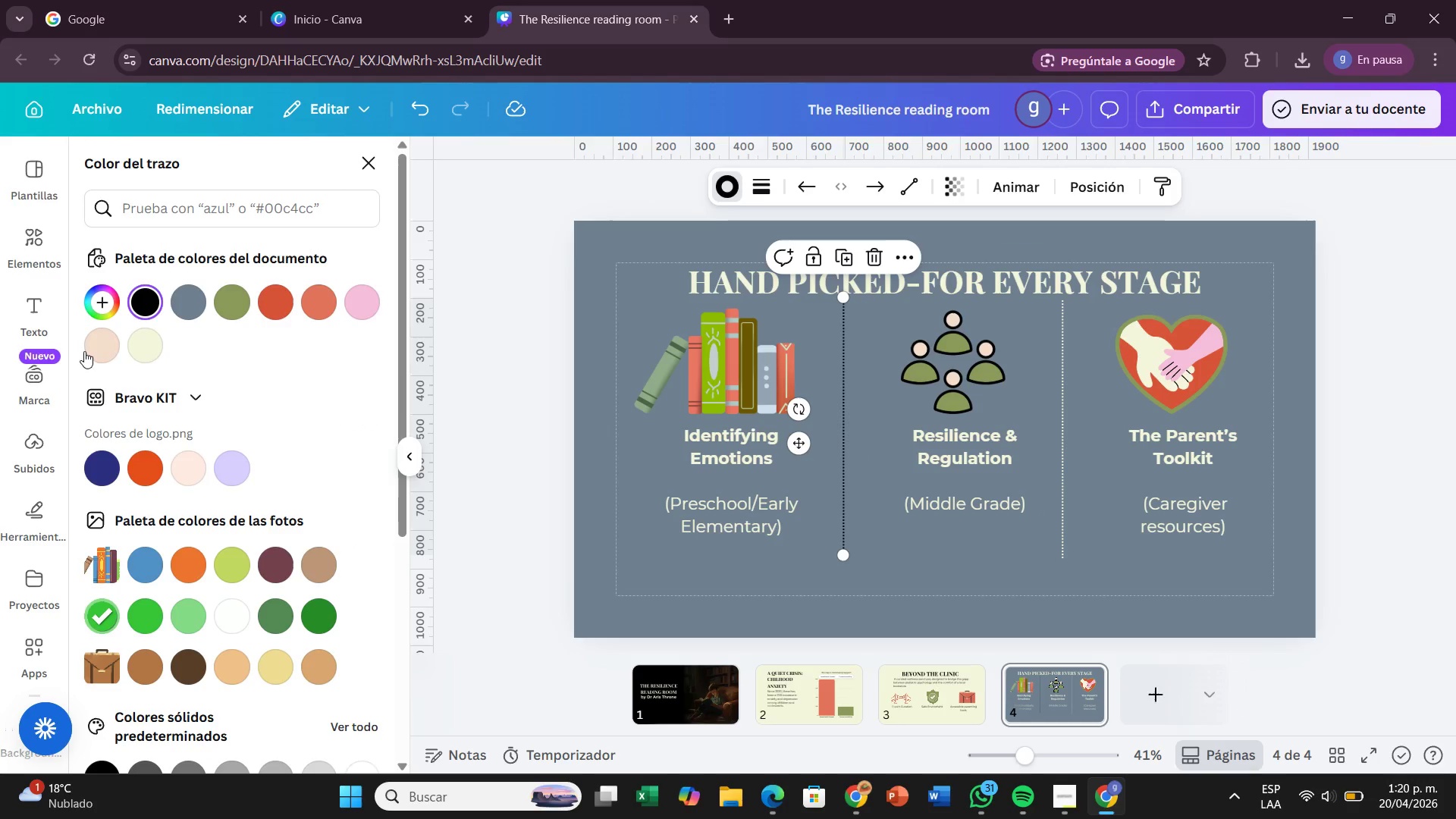 
left_click([140, 341])
 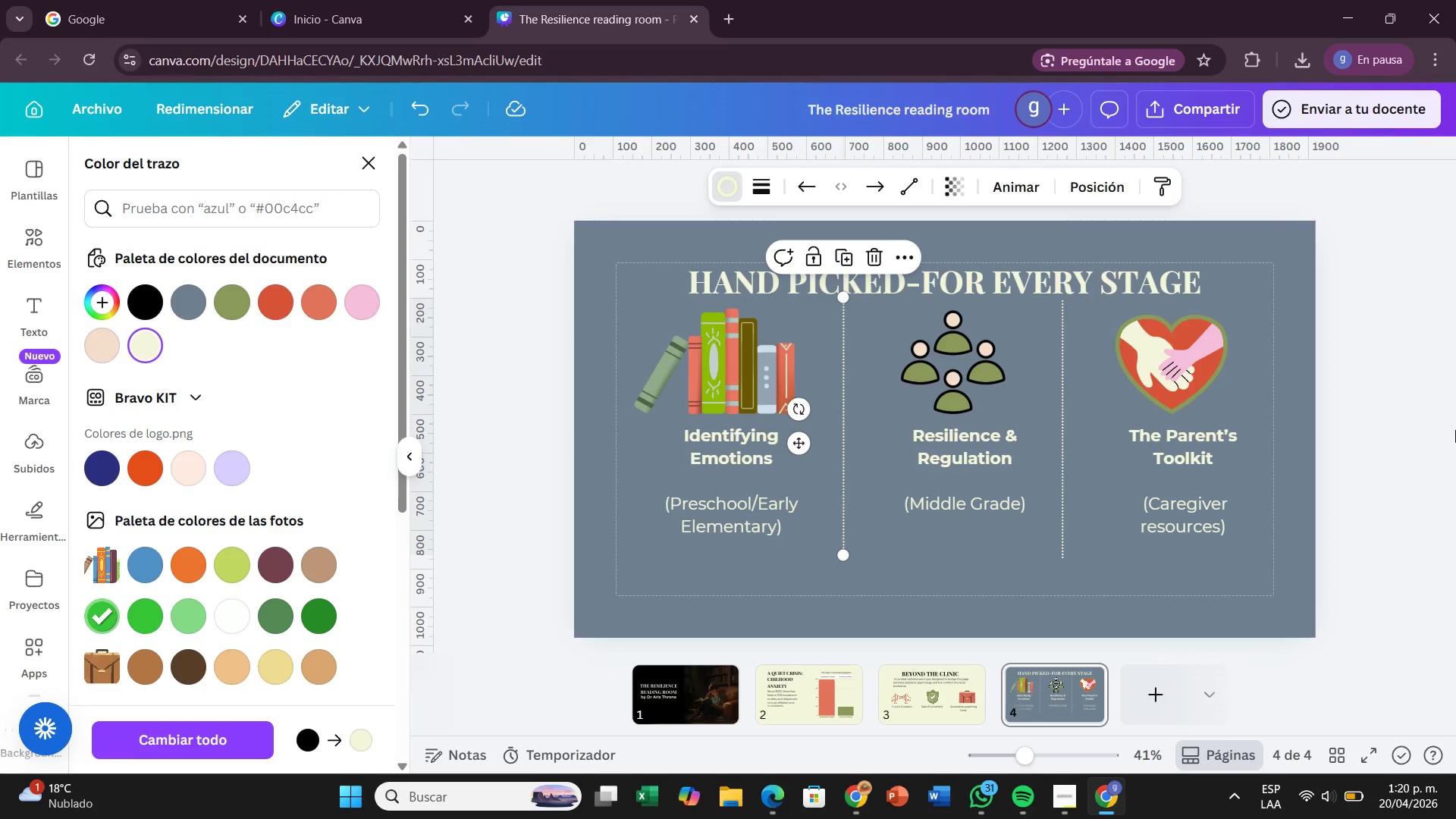 
left_click([1455, 430])
 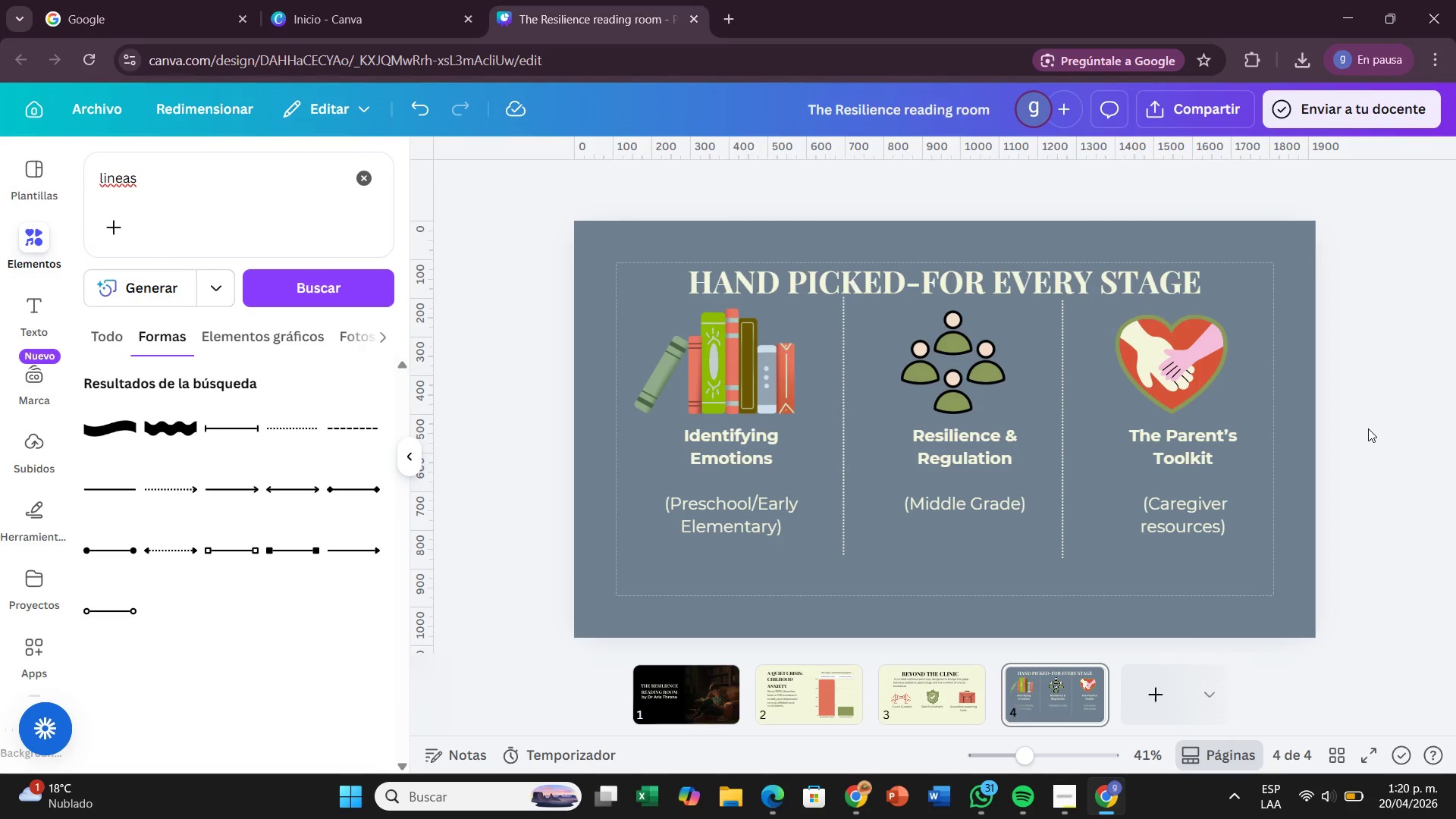 
wait(6.89)
 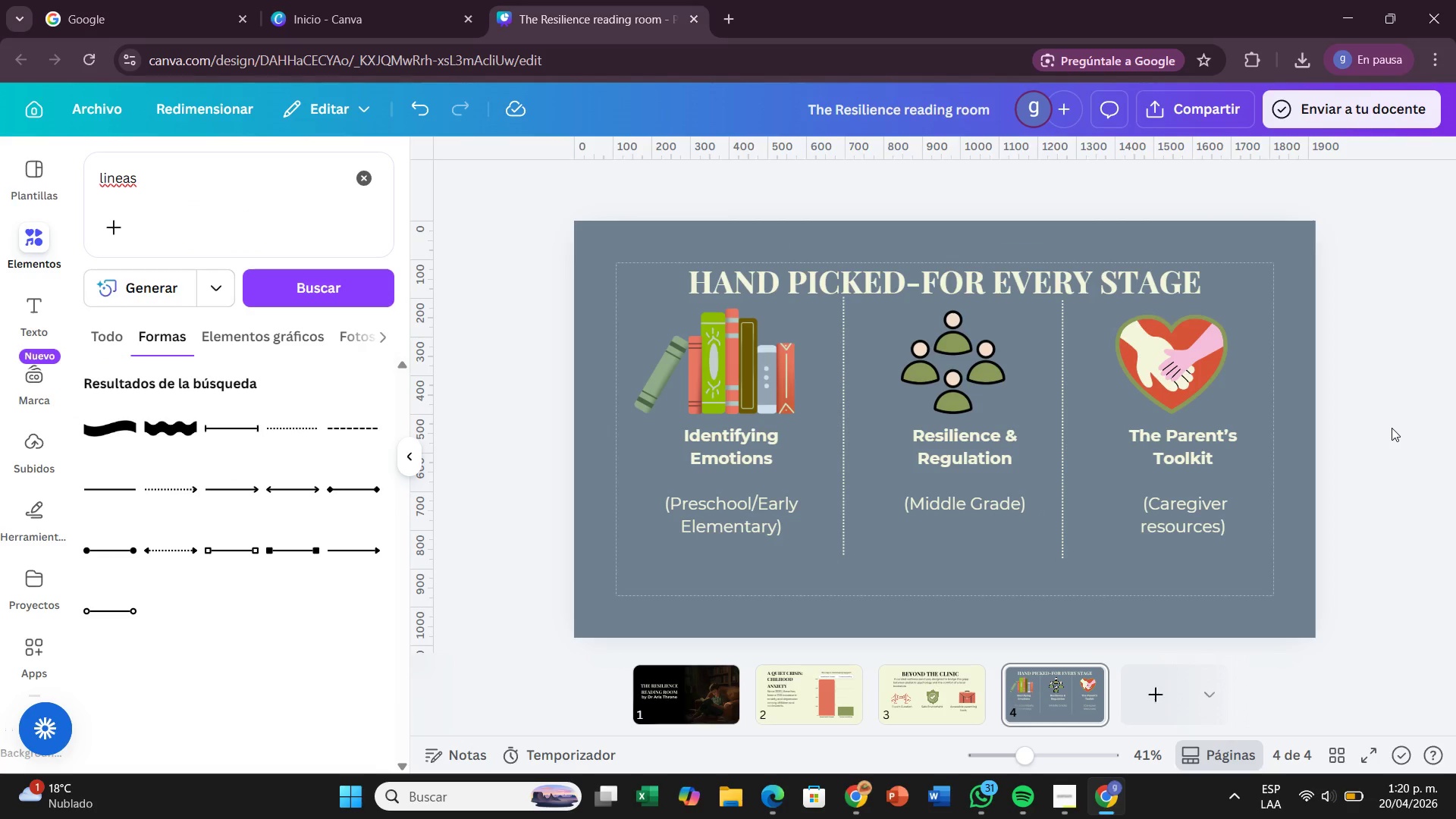 
left_click_drag(start_coordinate=[981, 445], to_coordinate=[974, 444])
 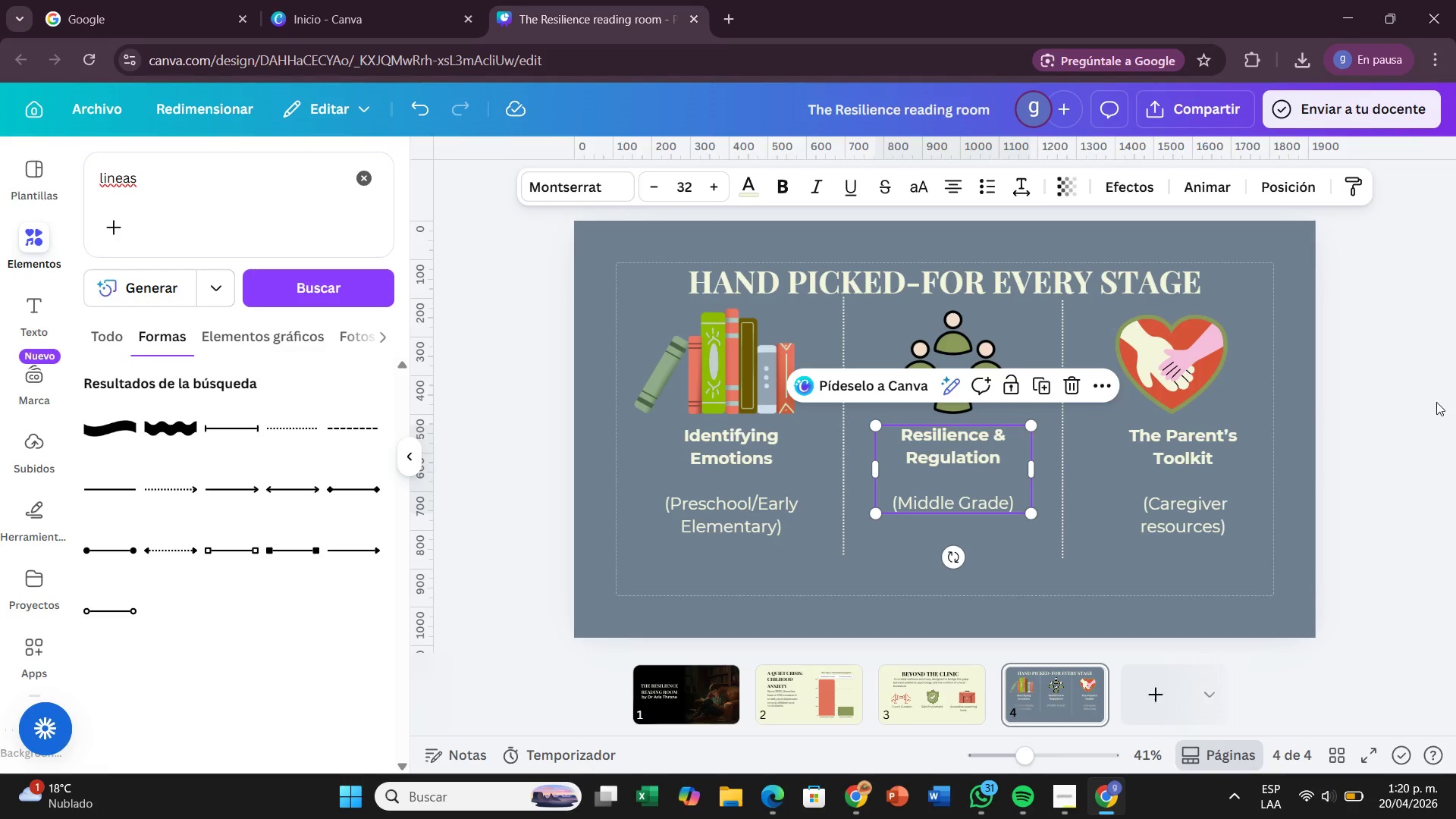 
left_click([1436, 402])
 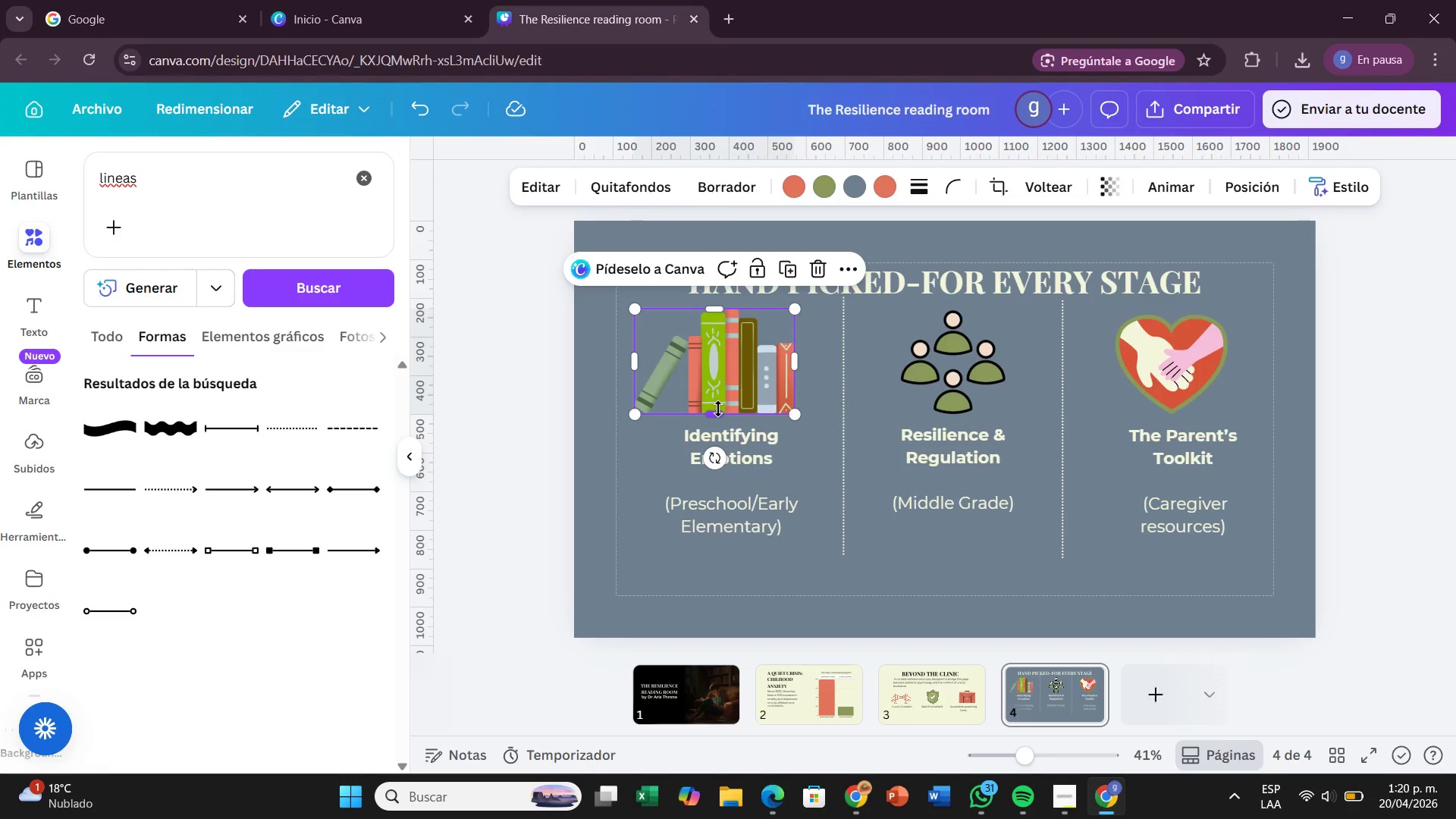 
wait(5.08)
 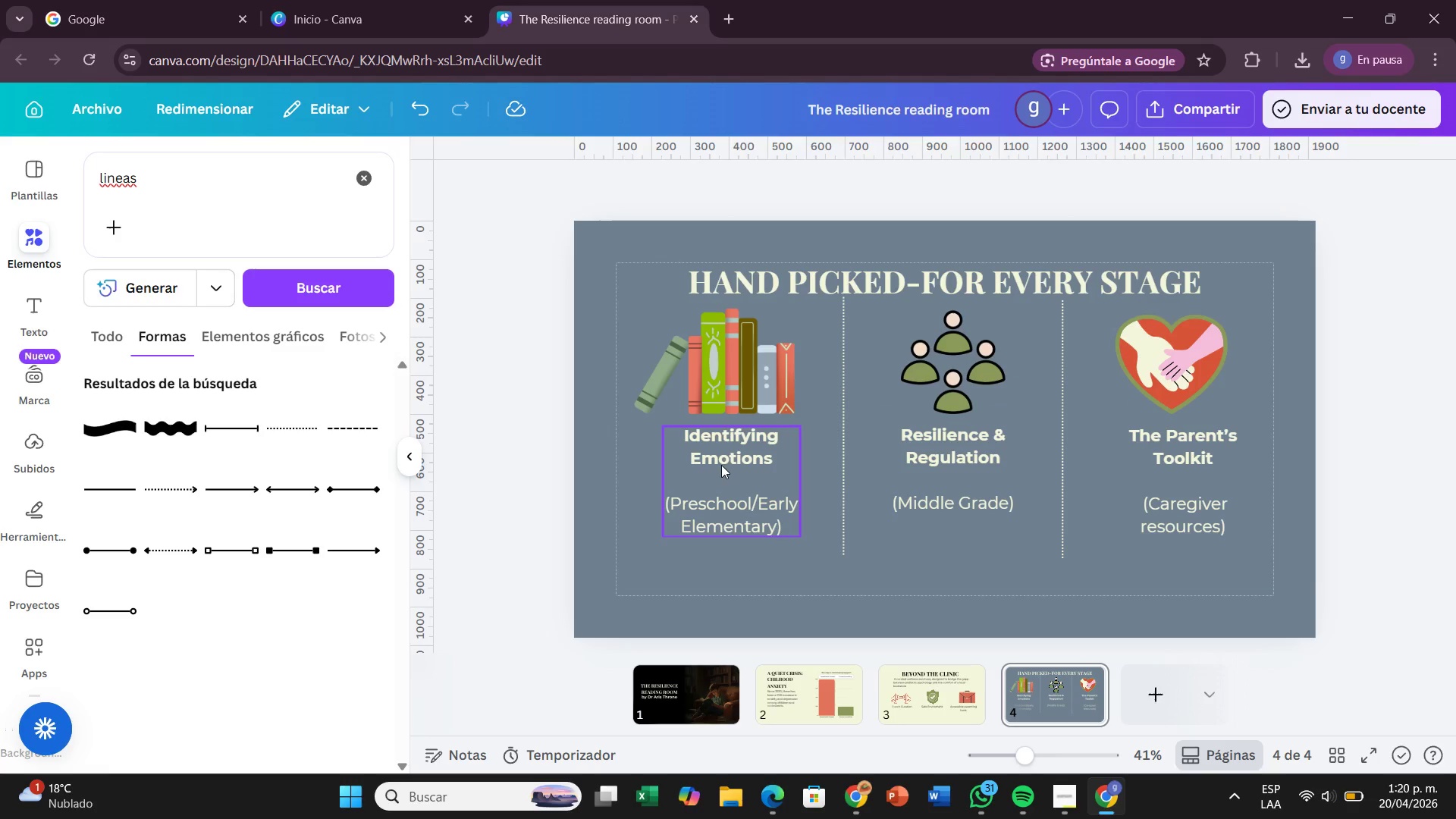 
left_click([718, 409])
 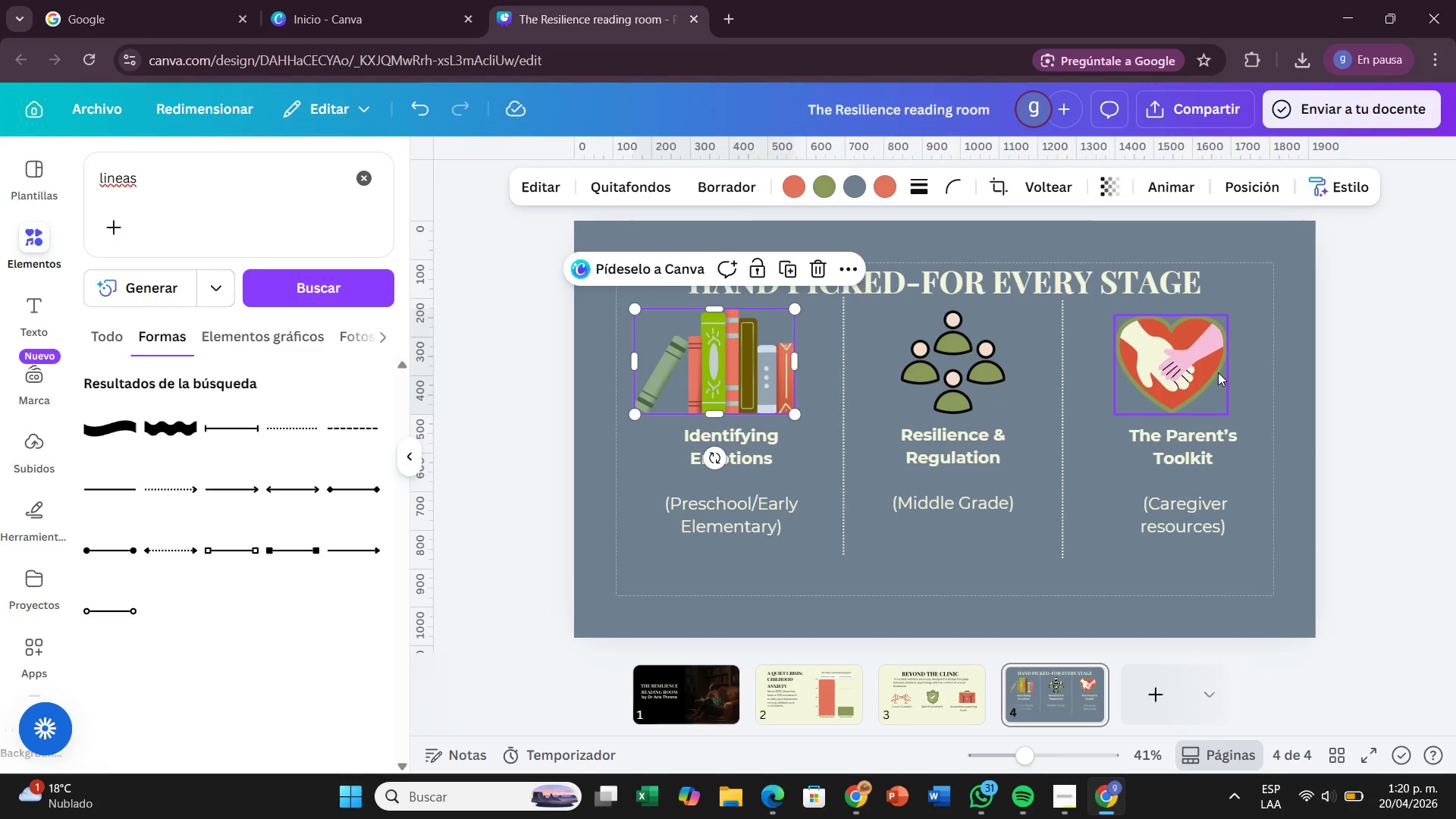 
left_click_drag(start_coordinate=[1216, 372], to_coordinate=[1234, 375])
 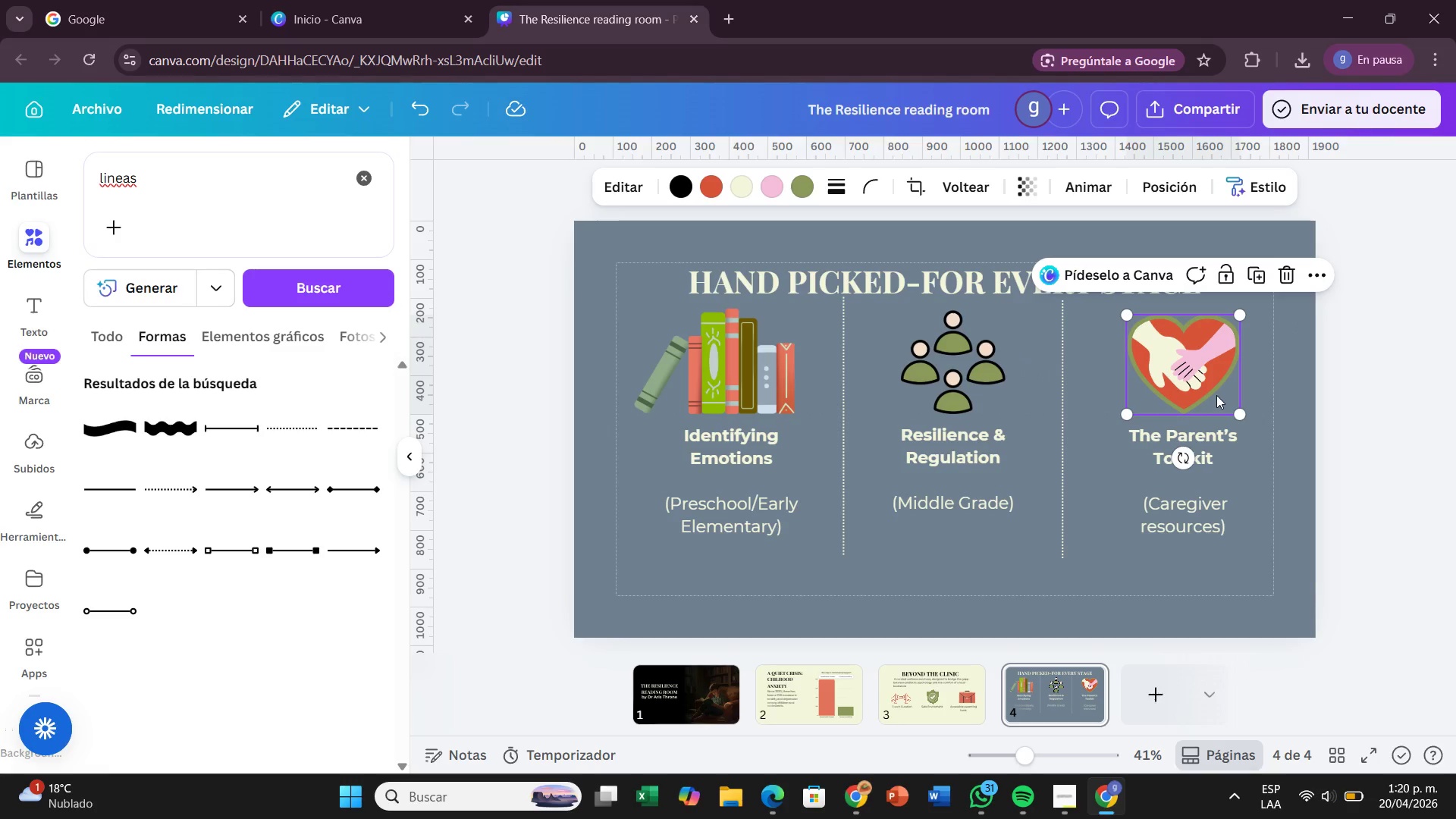 
left_click_drag(start_coordinate=[1216, 395], to_coordinate=[1203, 394])
 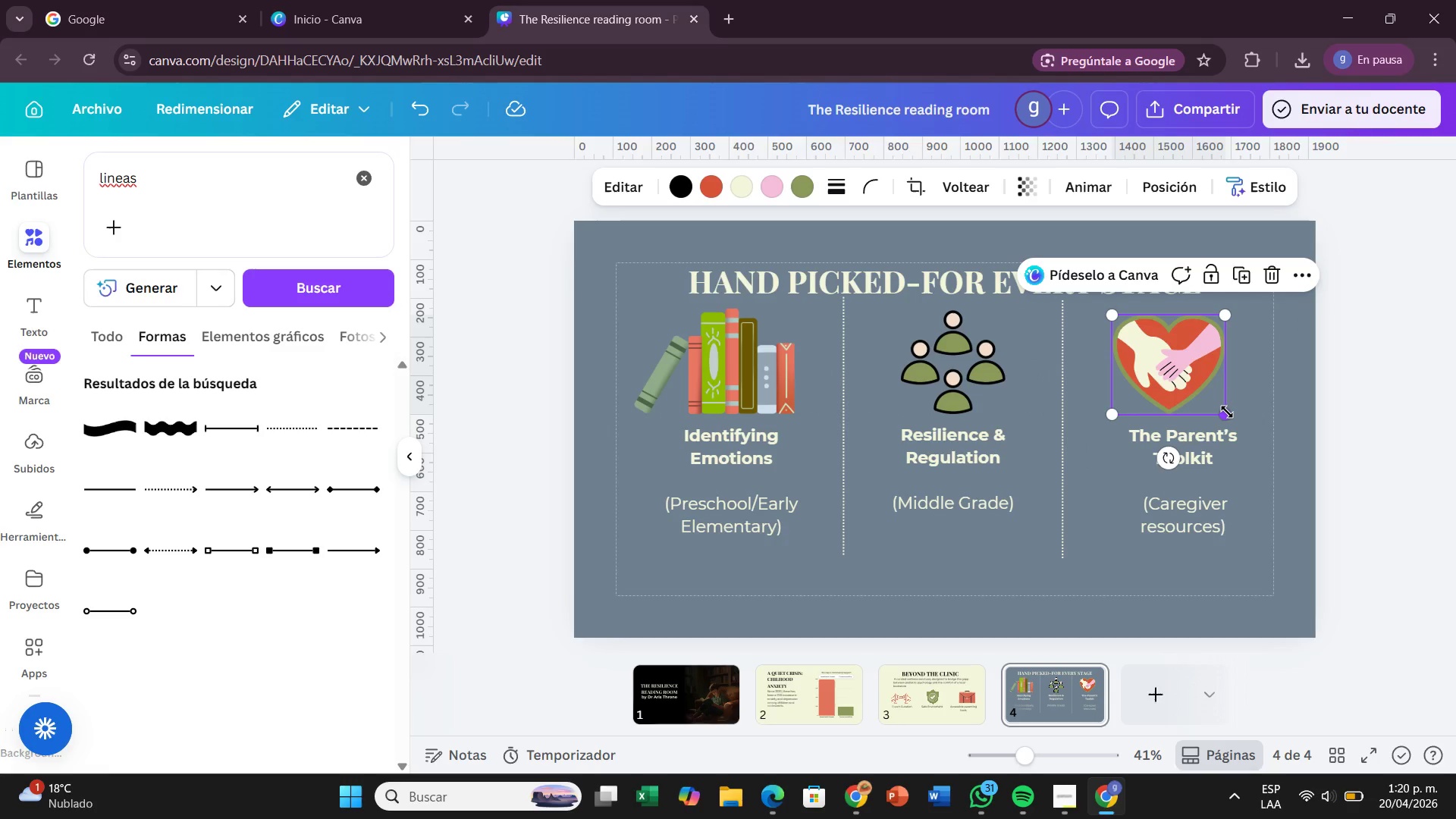 
left_click_drag(start_coordinate=[1227, 412], to_coordinate=[1238, 422])
 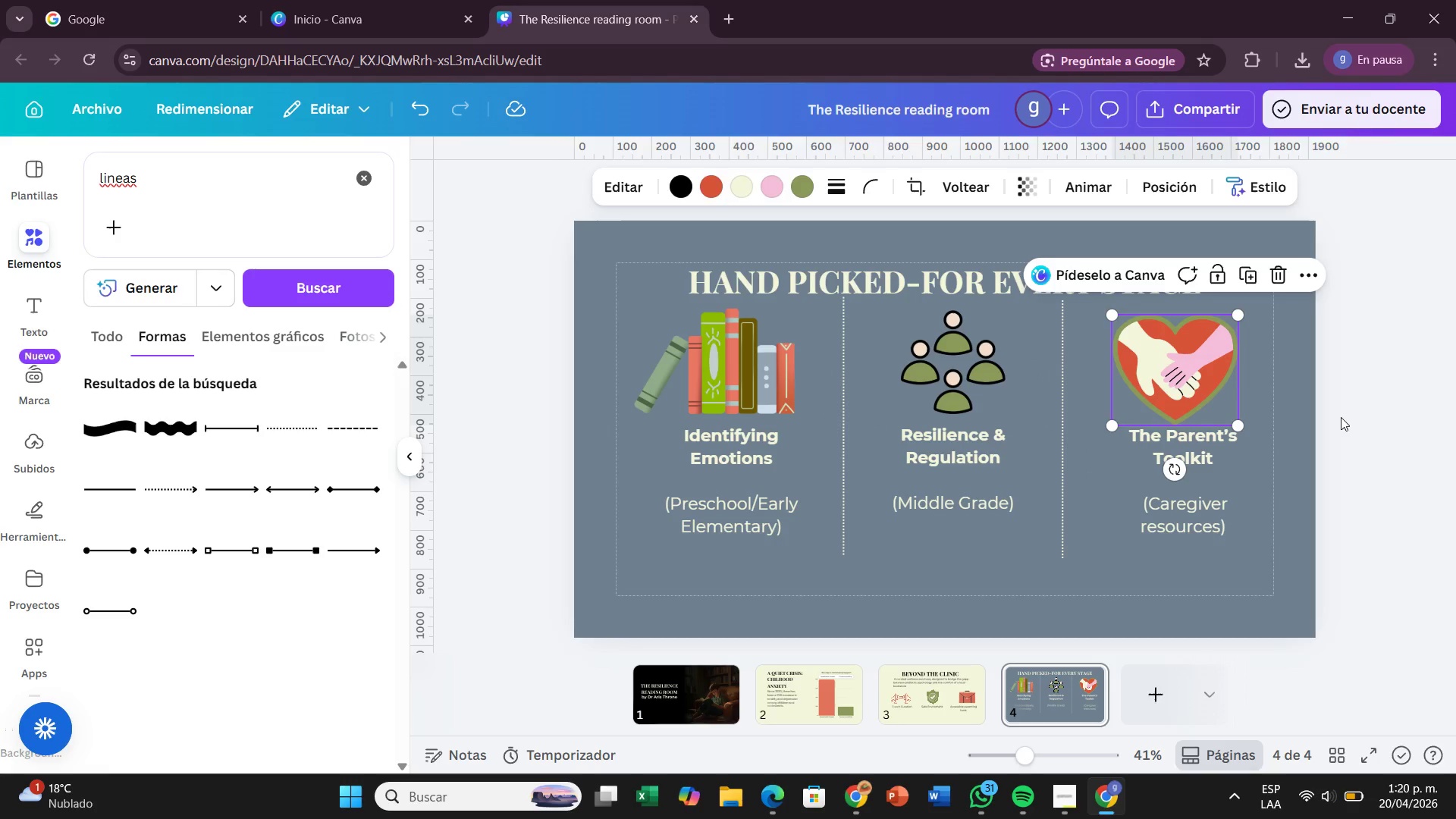 
left_click([1341, 417])
 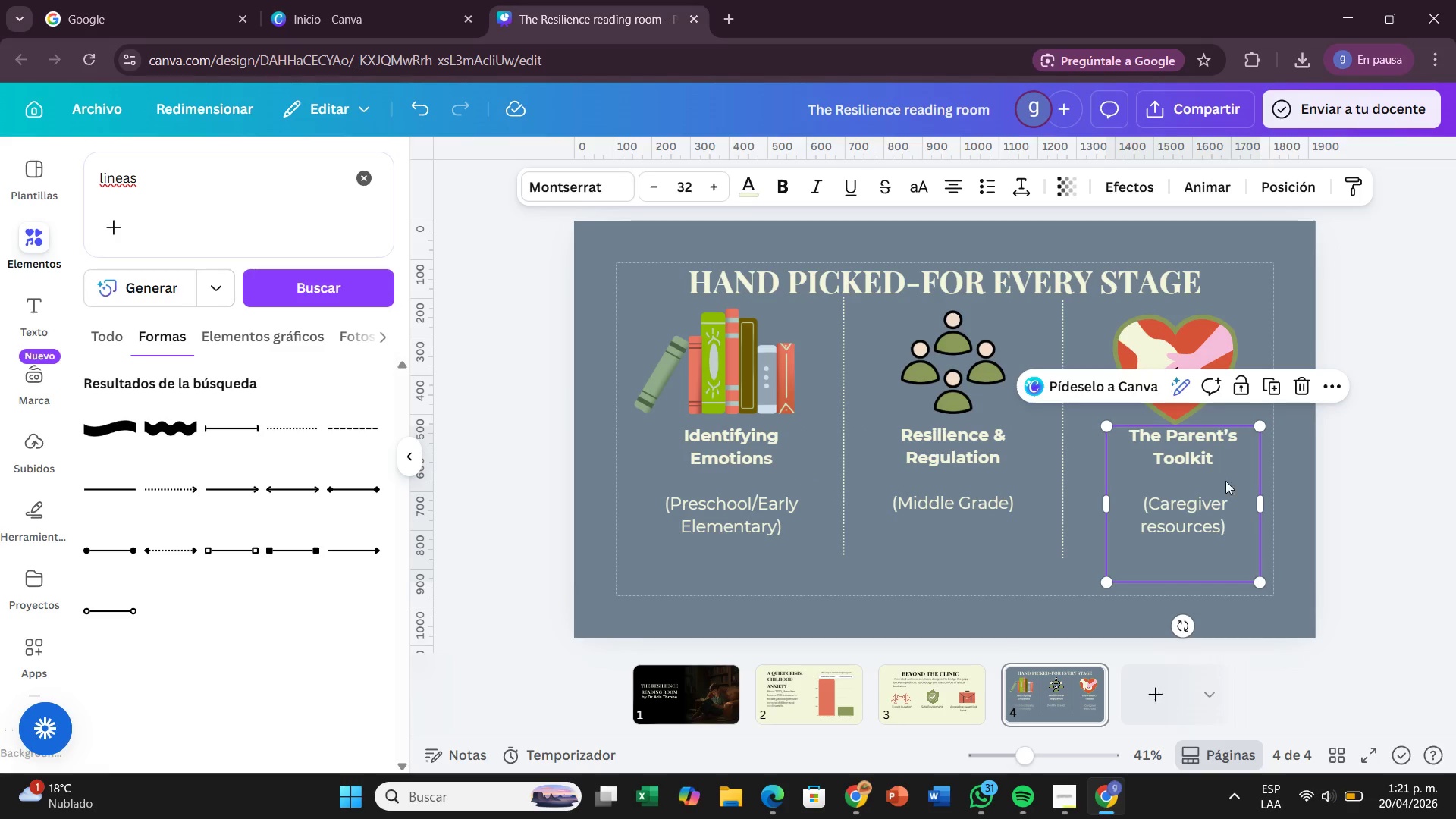 
left_click([1382, 510])
 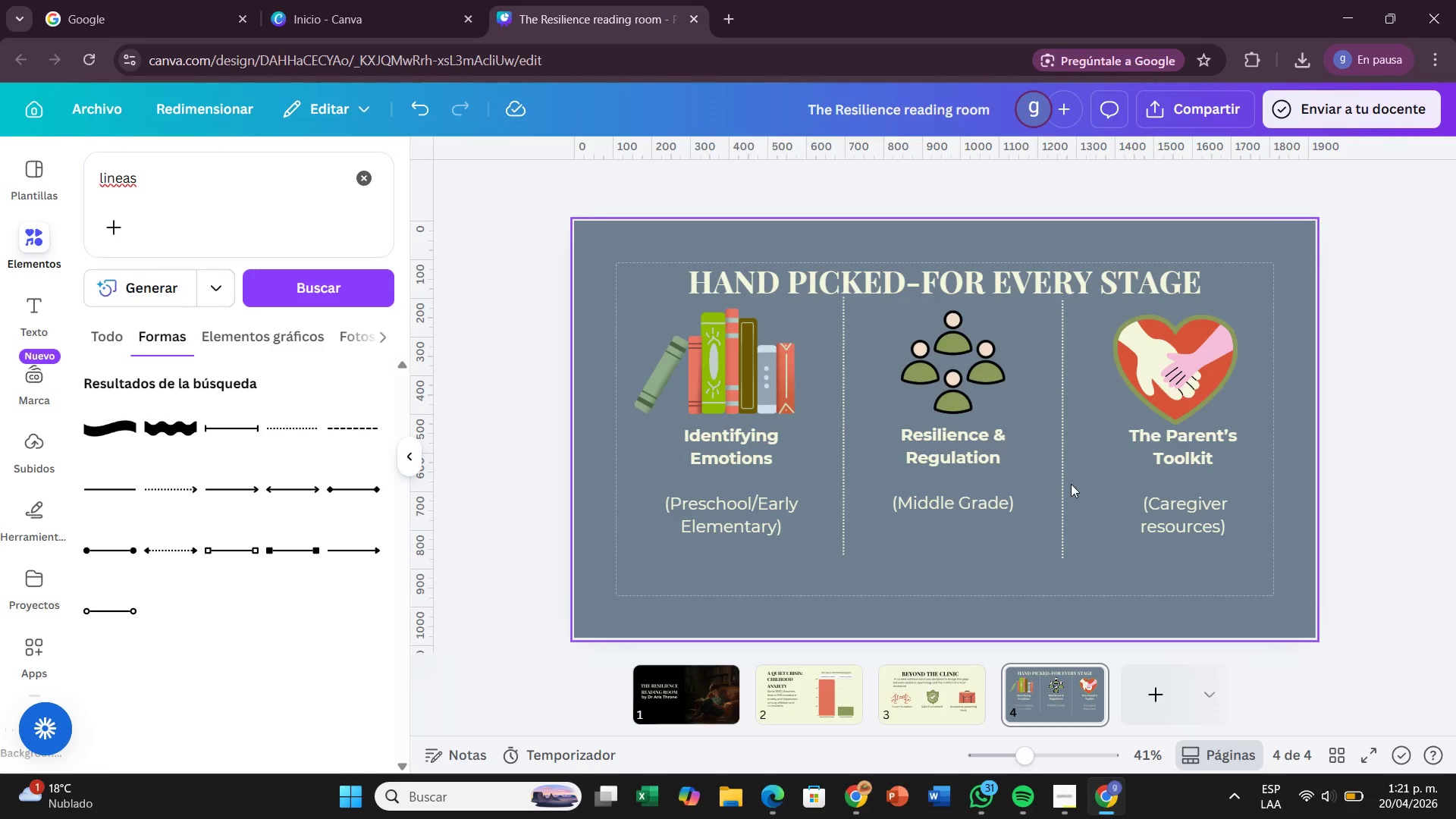 
left_click_drag(start_coordinate=[1068, 484], to_coordinate=[1062, 484])
 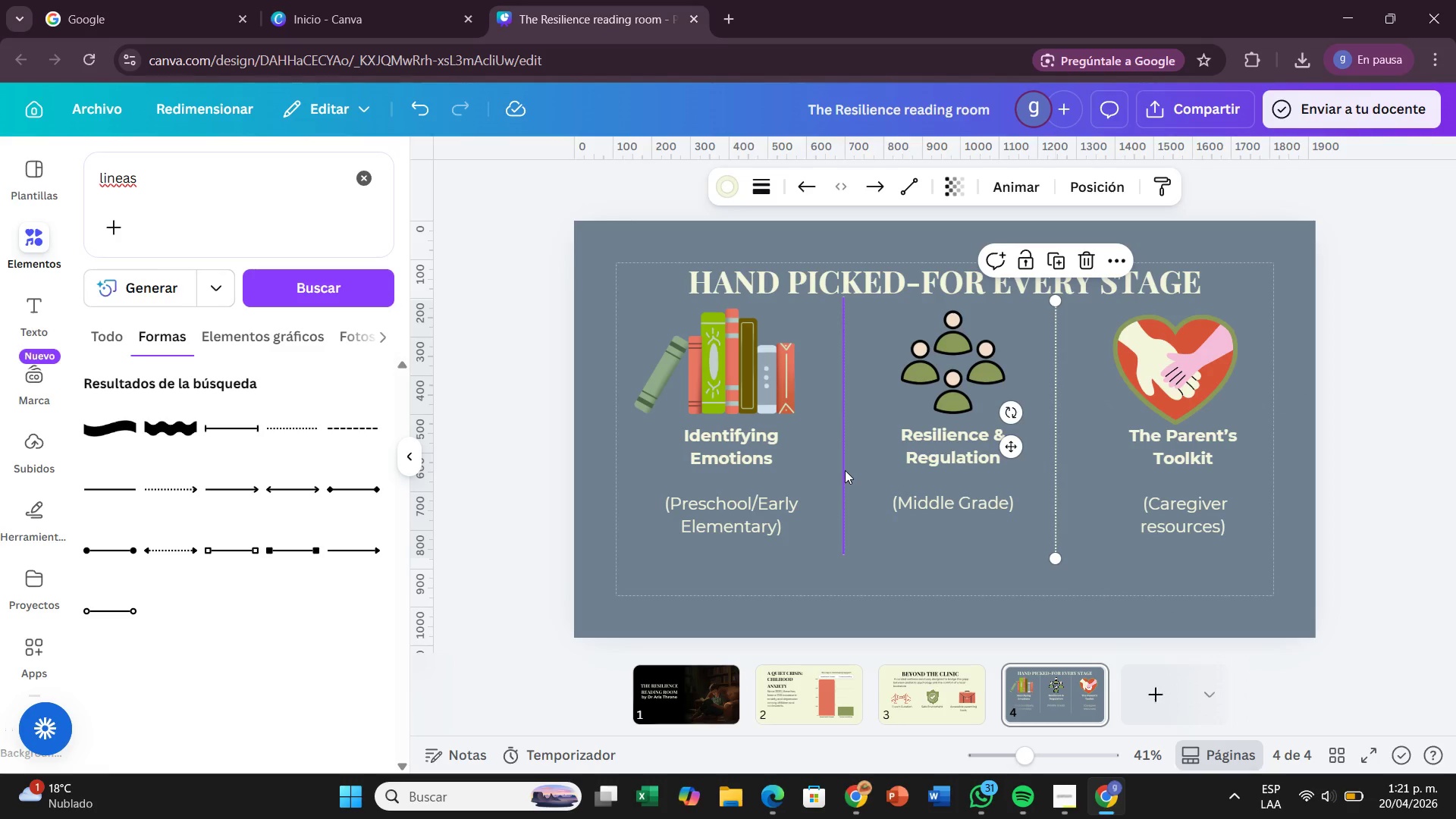 
left_click_drag(start_coordinate=[845, 470], to_coordinate=[852, 471])
 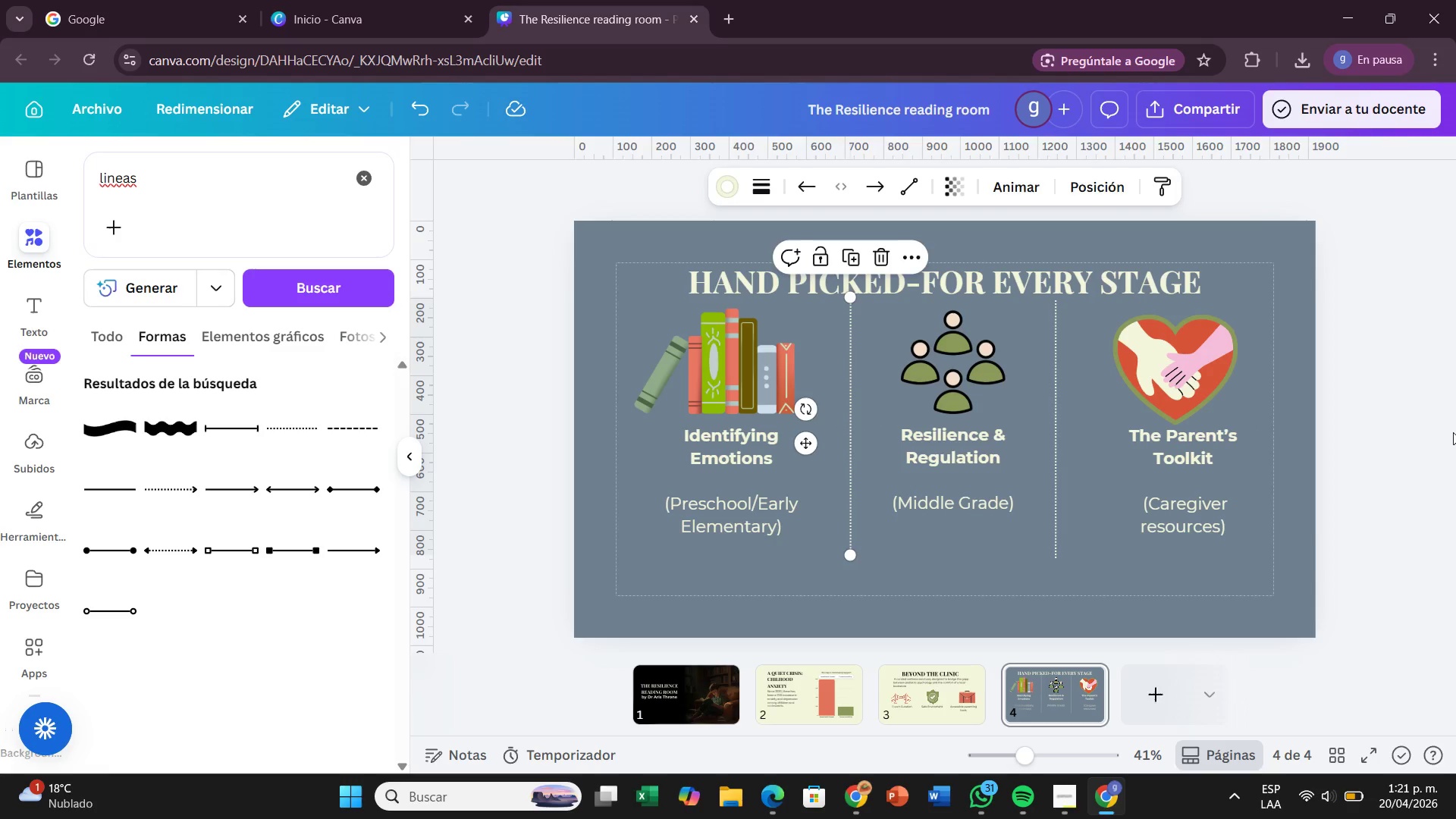 
left_click([1453, 432])
 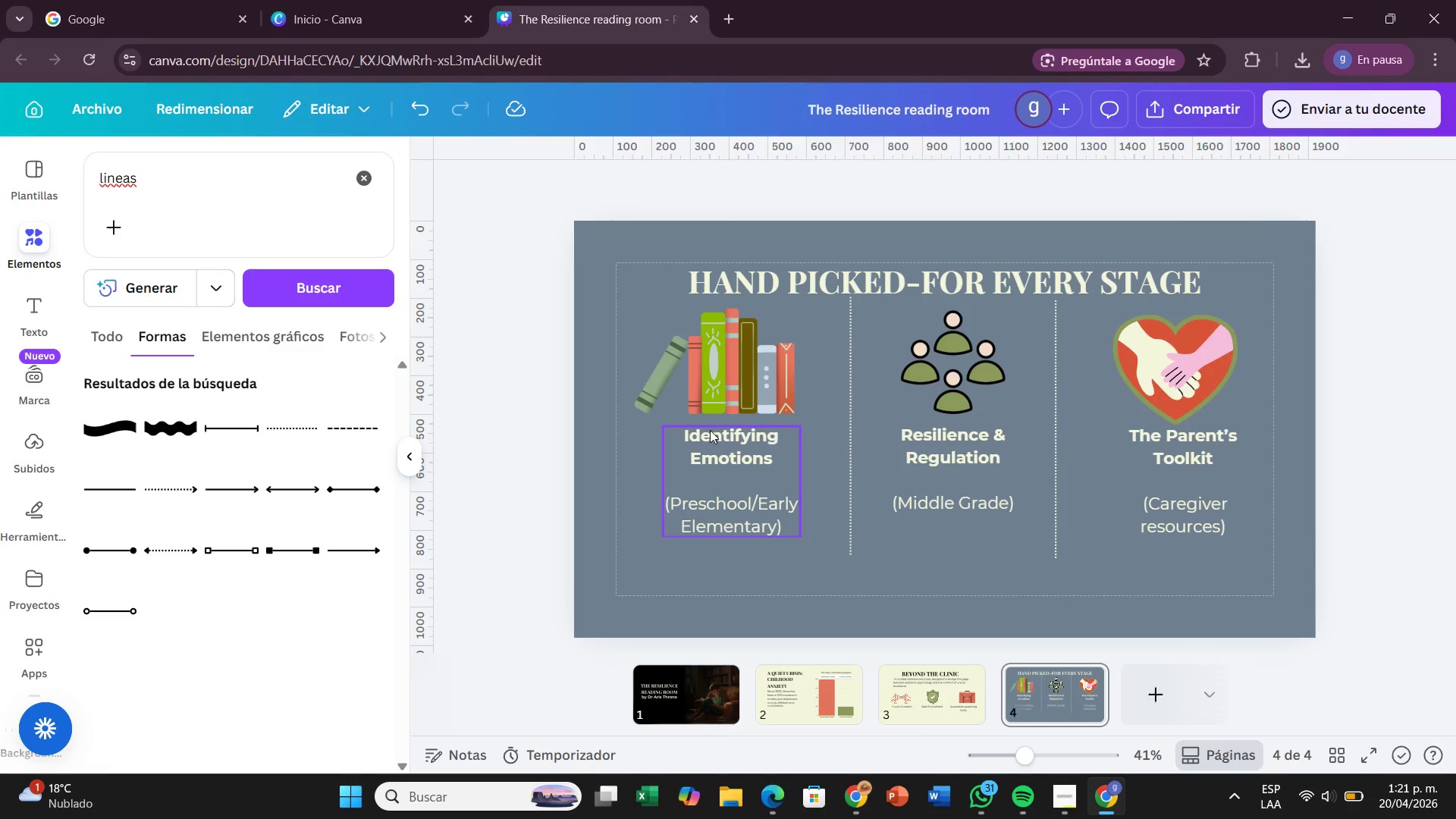 
left_click_drag(start_coordinate=[1204, 375], to_coordinate=[1189, 377])
 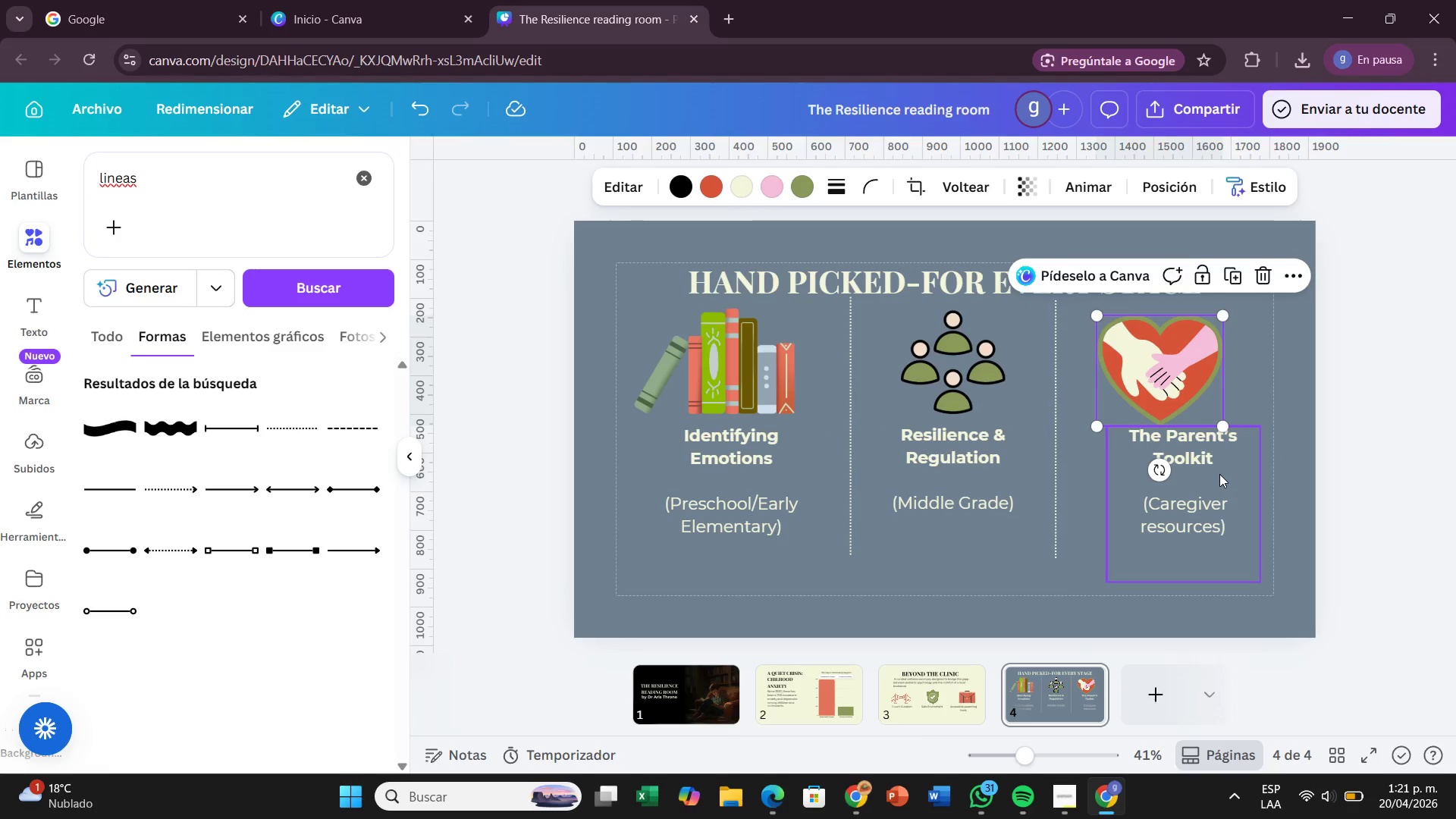 
left_click_drag(start_coordinate=[1219, 473], to_coordinate=[1198, 468])
 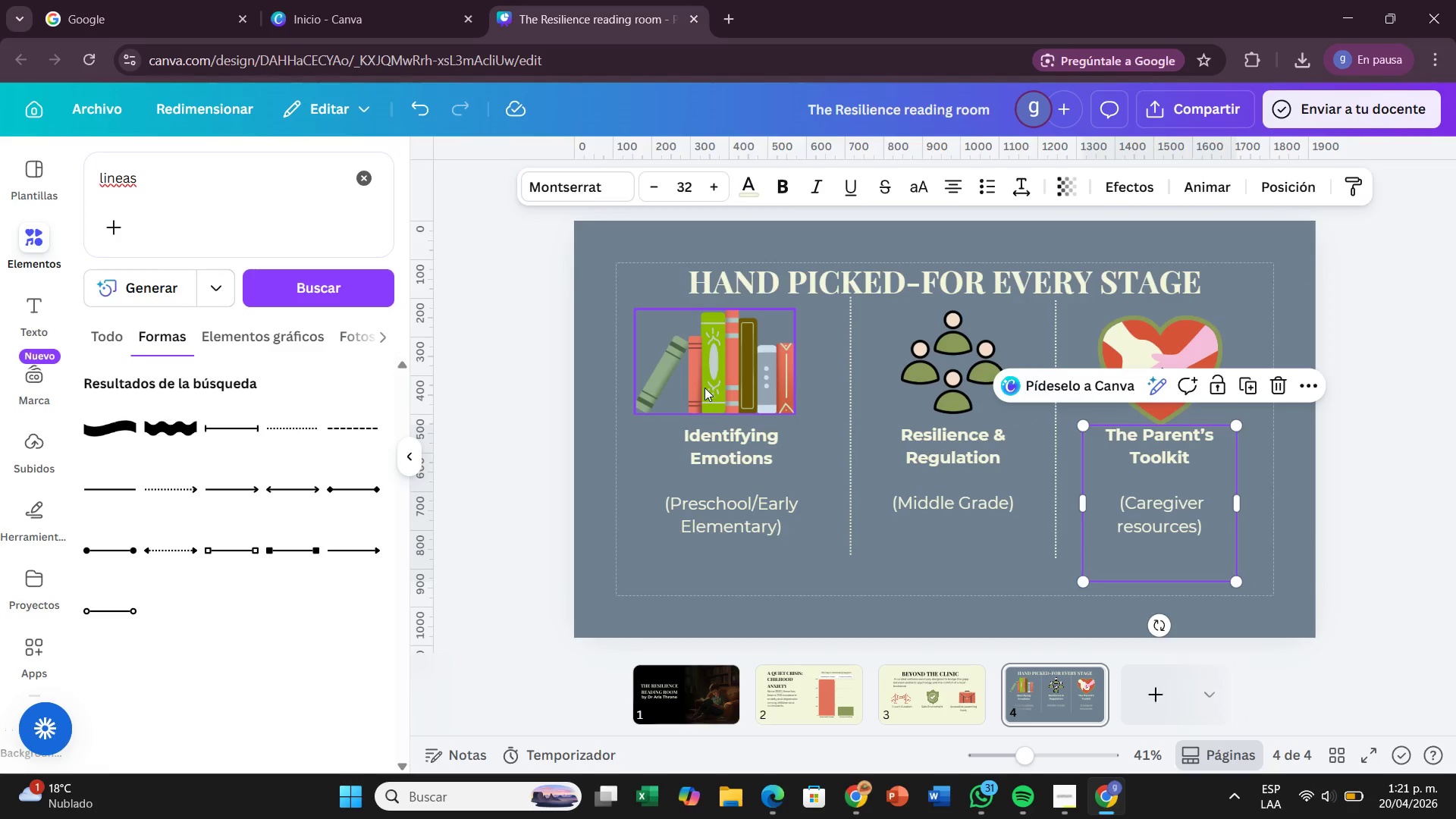 
left_click_drag(start_coordinate=[704, 388], to_coordinate=[720, 389])
 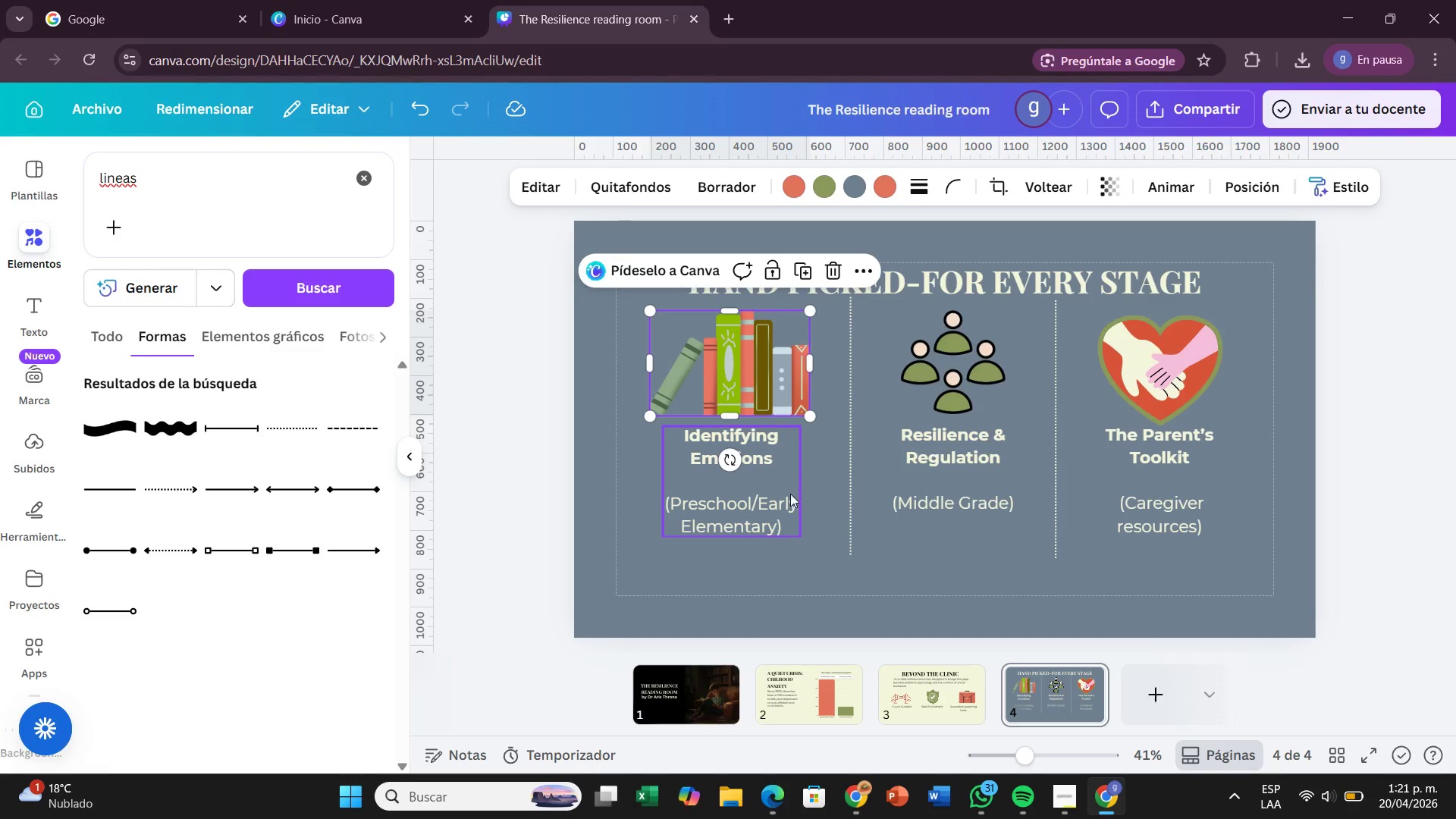 
left_click_drag(start_coordinate=[782, 496], to_coordinate=[795, 494])
 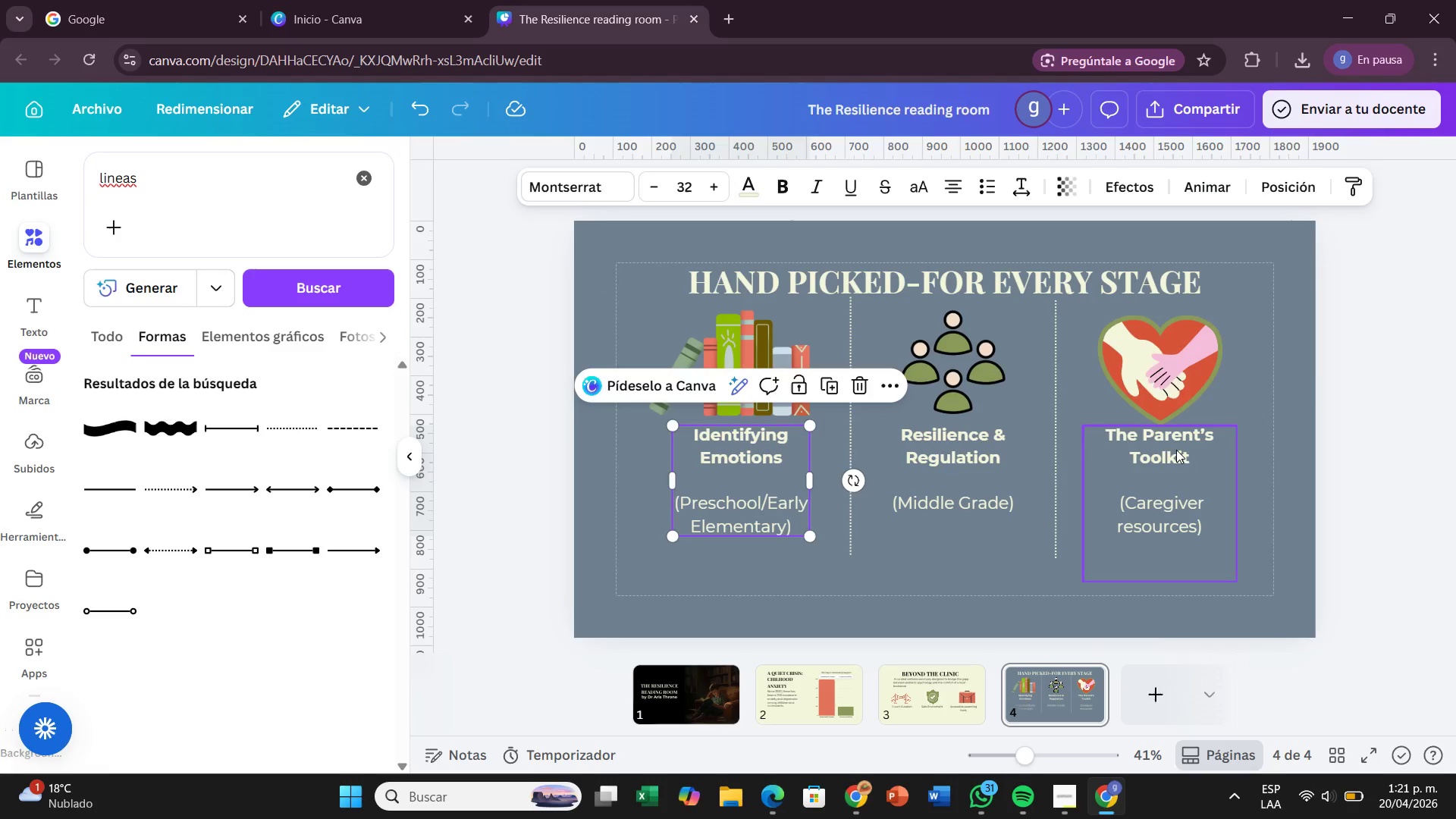 
left_click_drag(start_coordinate=[1176, 450], to_coordinate=[1191, 447])
 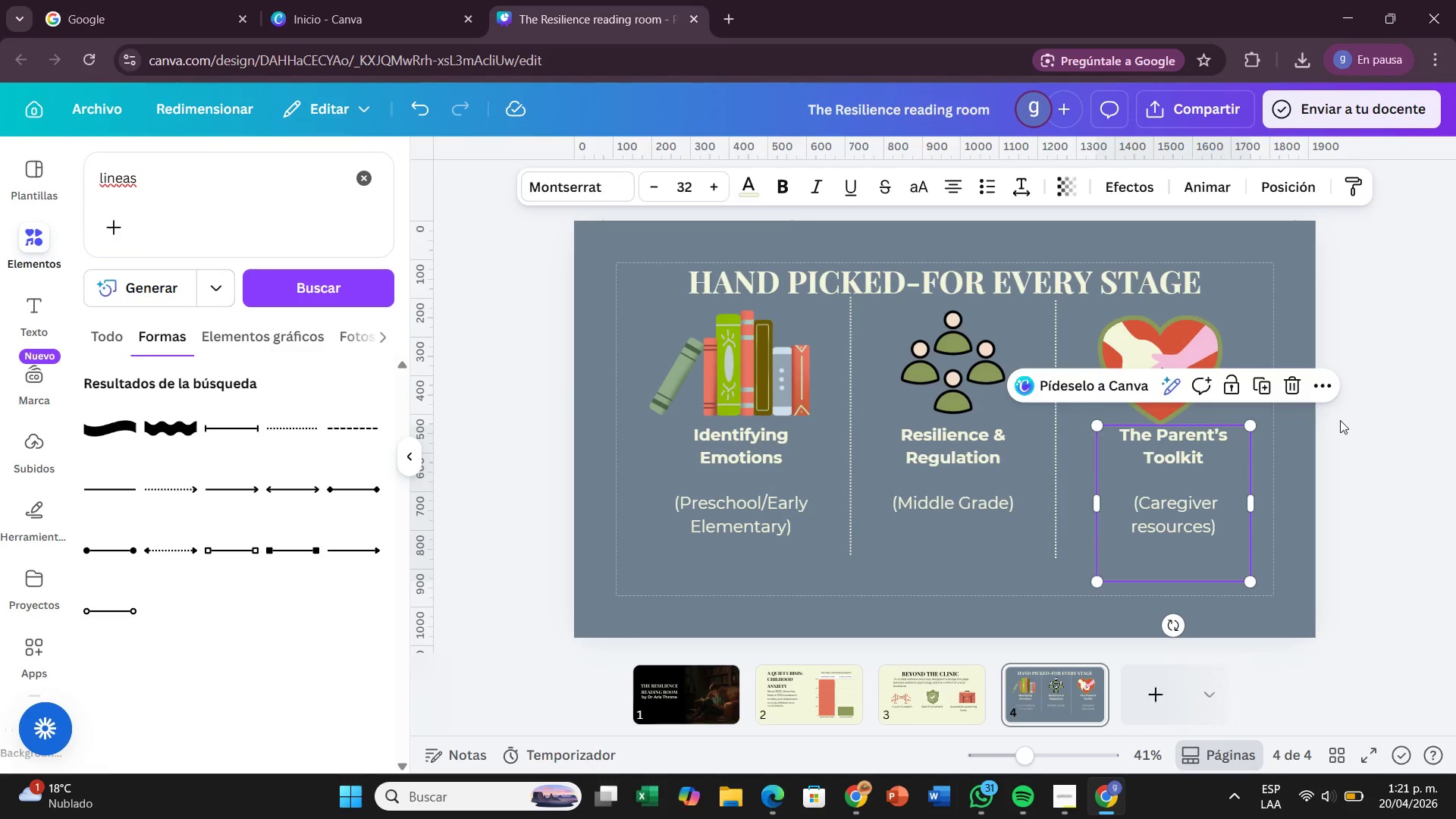 
left_click([1340, 420])
 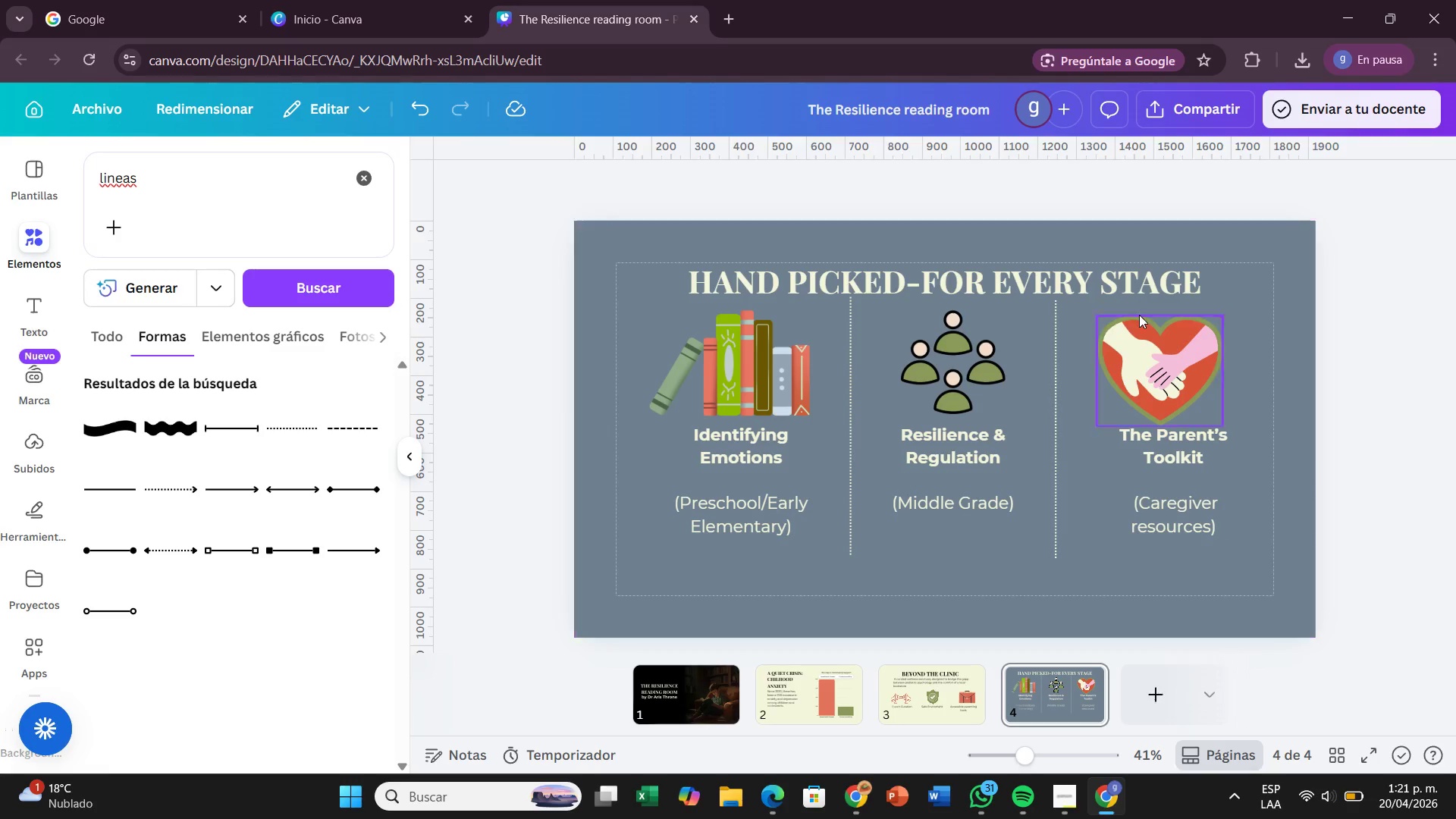 
left_click_drag(start_coordinate=[1187, 334], to_coordinate=[1197, 334])
 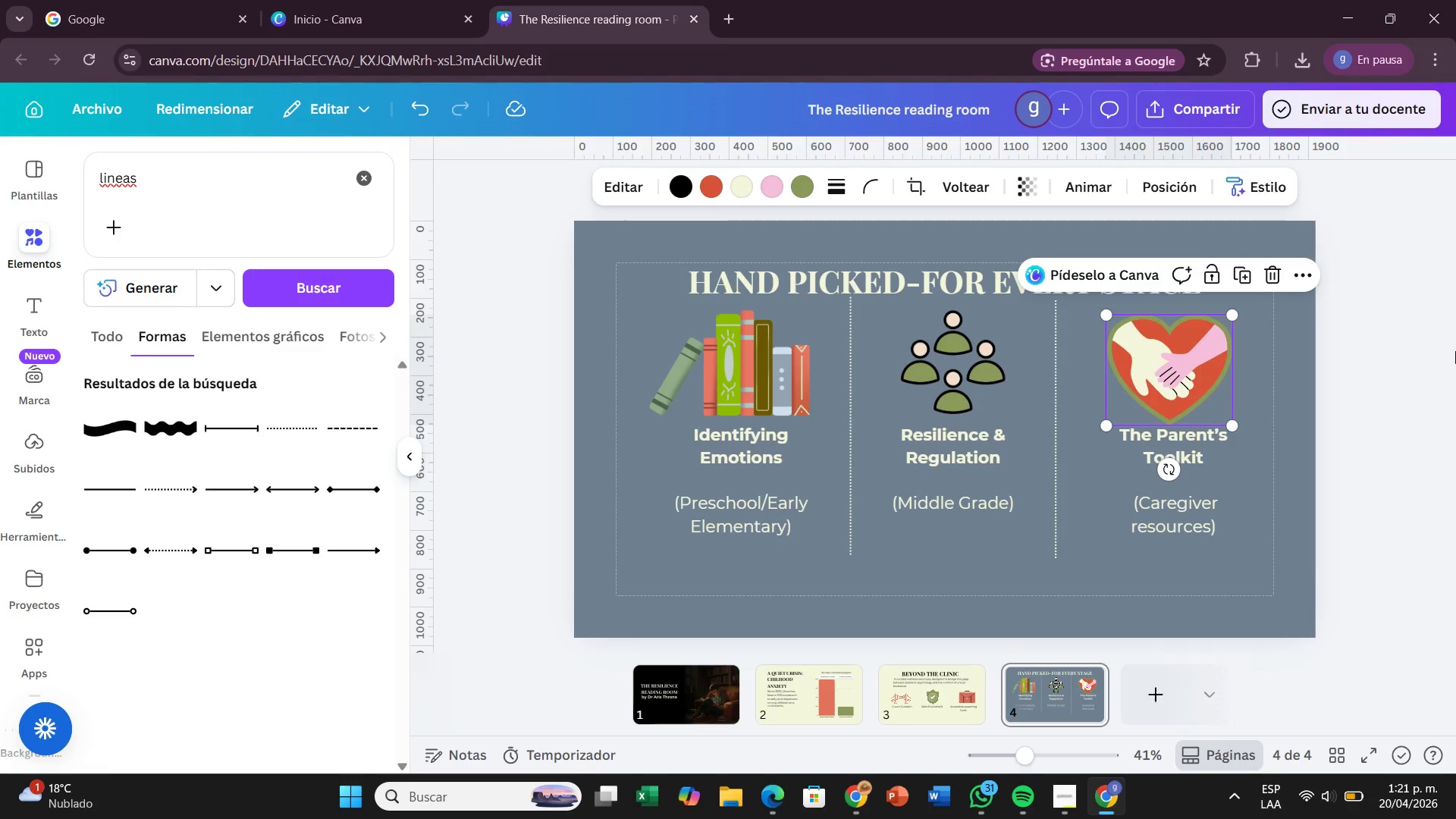 
left_click([1455, 351])
 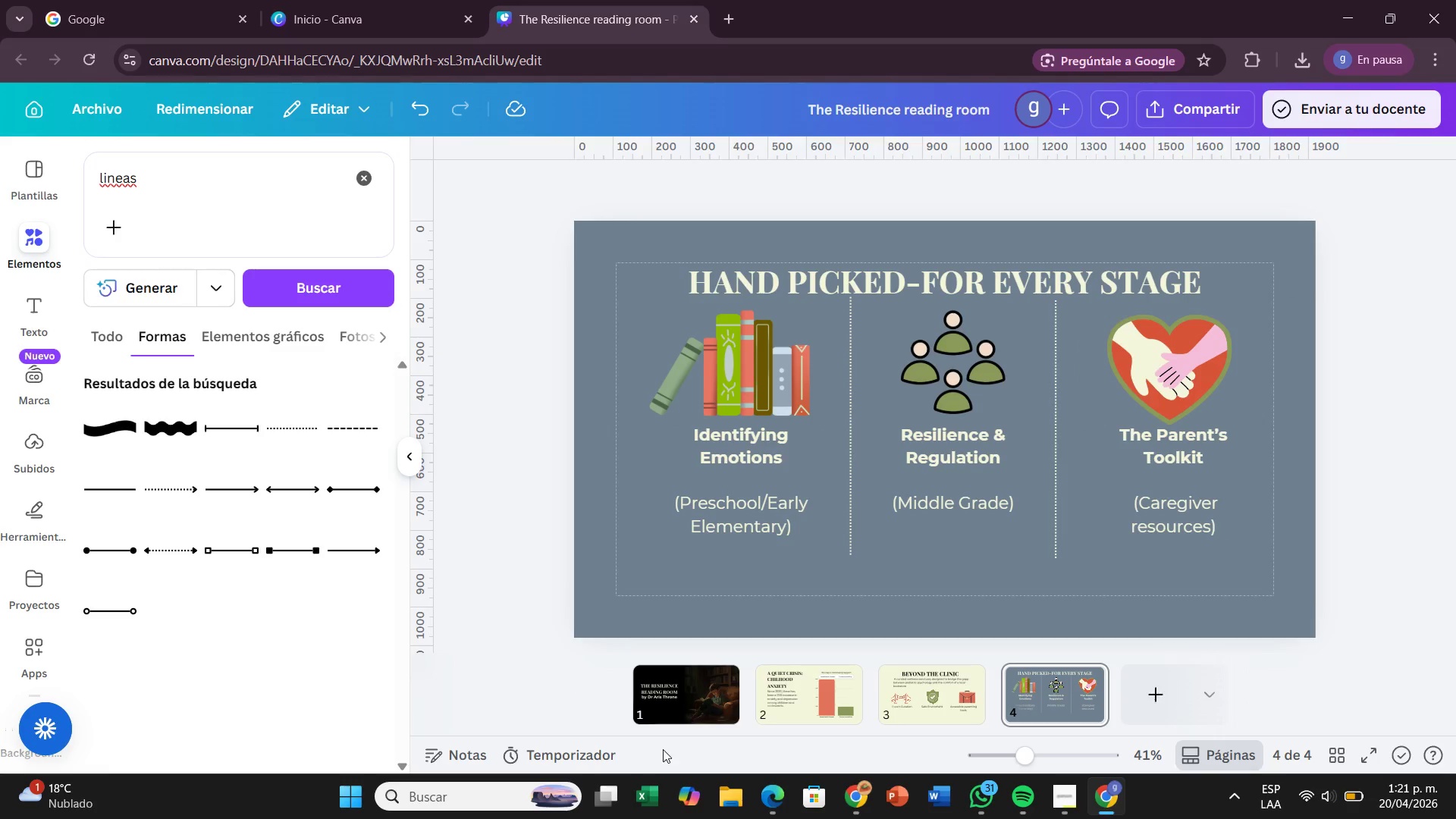 
left_click([805, 701])
 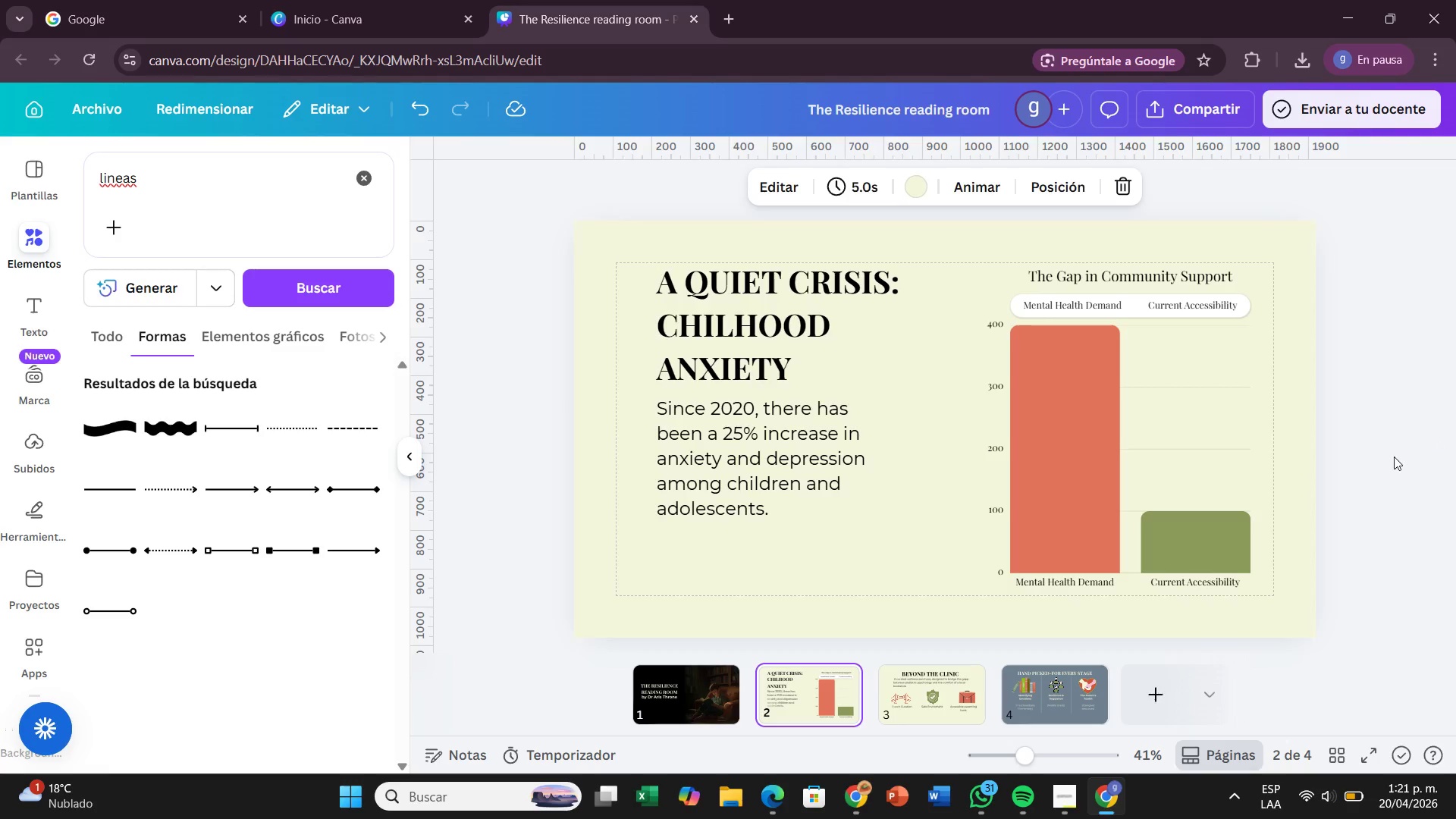 
left_click([1395, 466])
 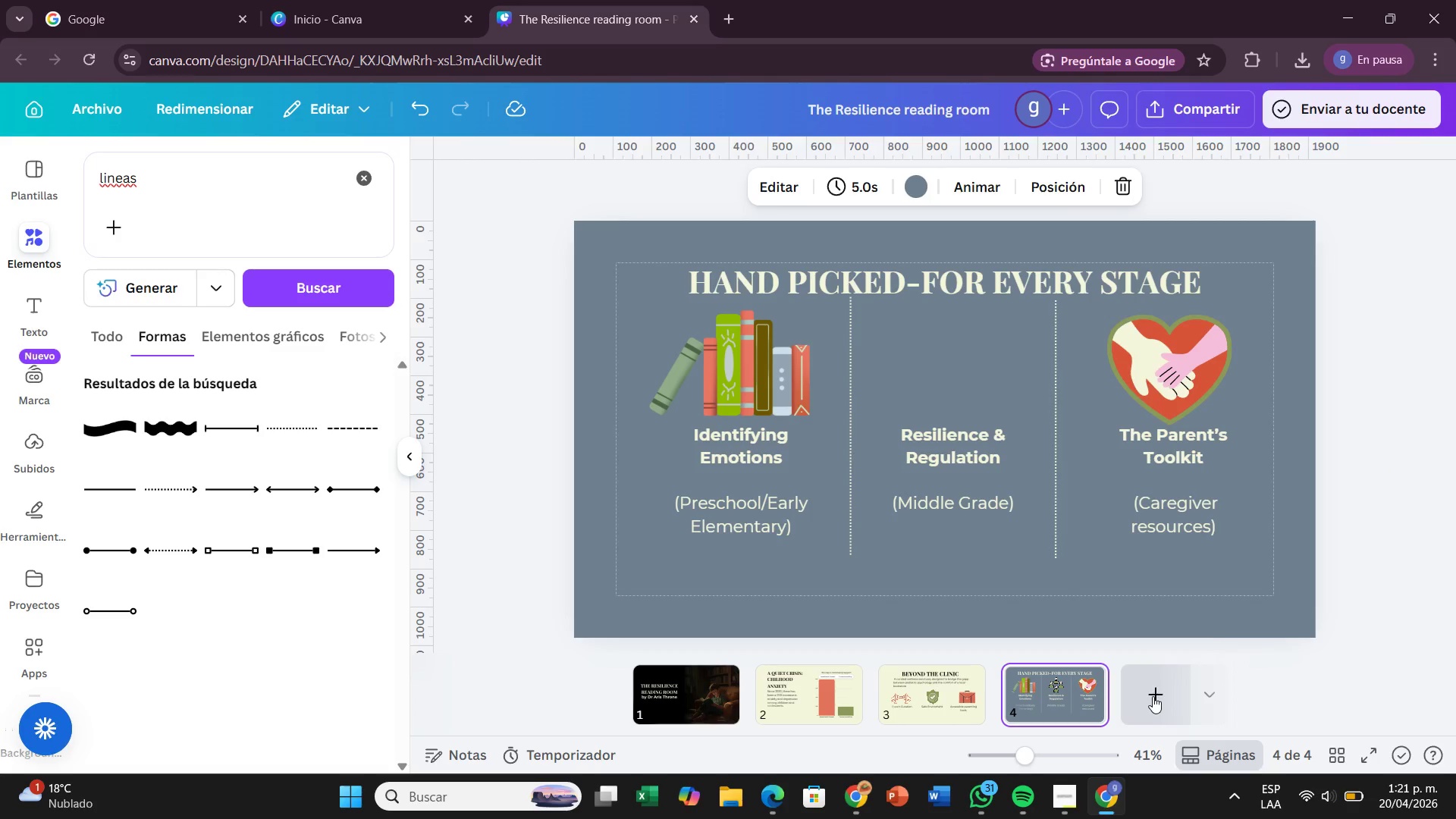 
left_click([1153, 696])
 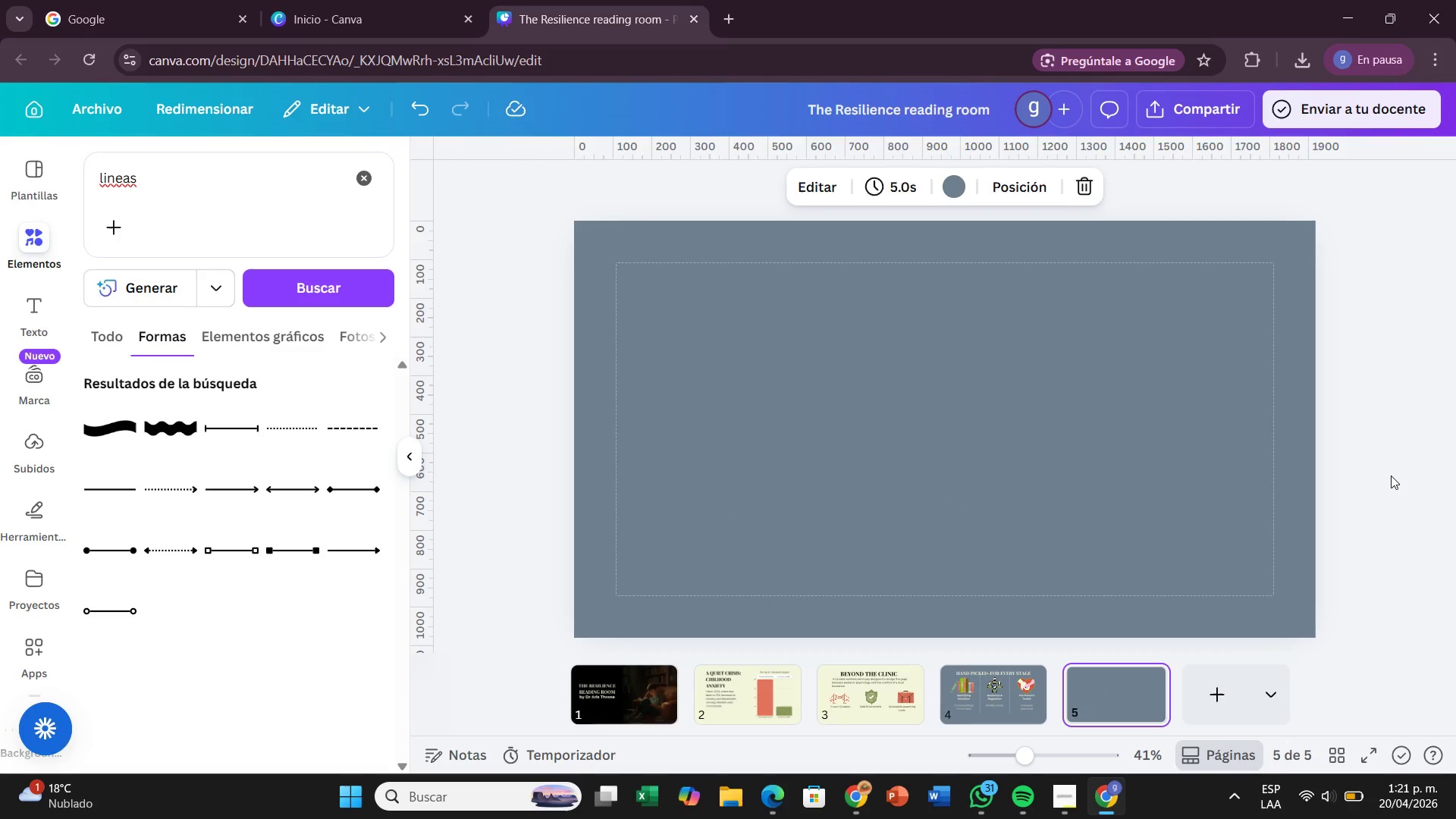 
wait(14.86)
 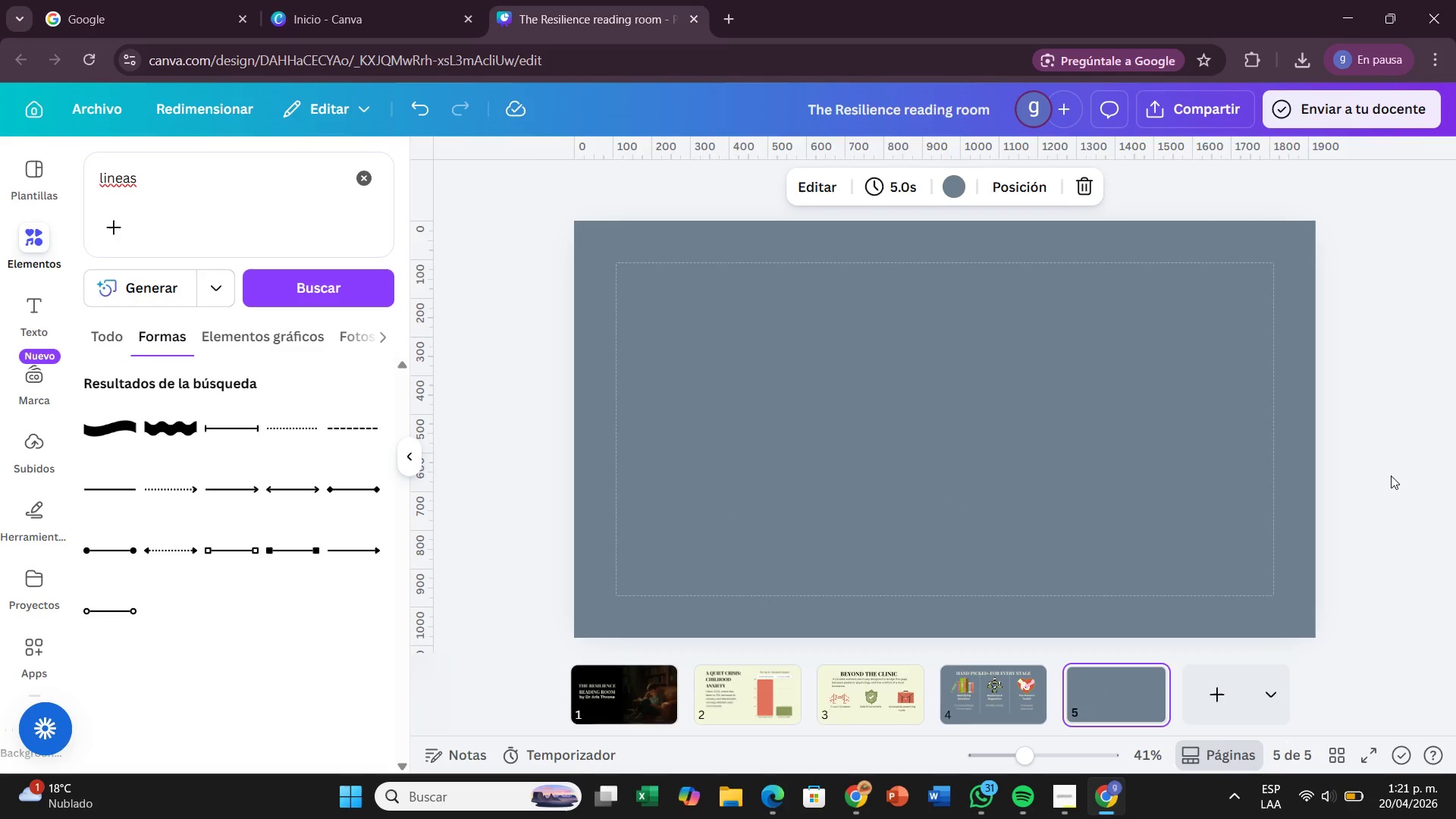 
left_click([953, 191])
 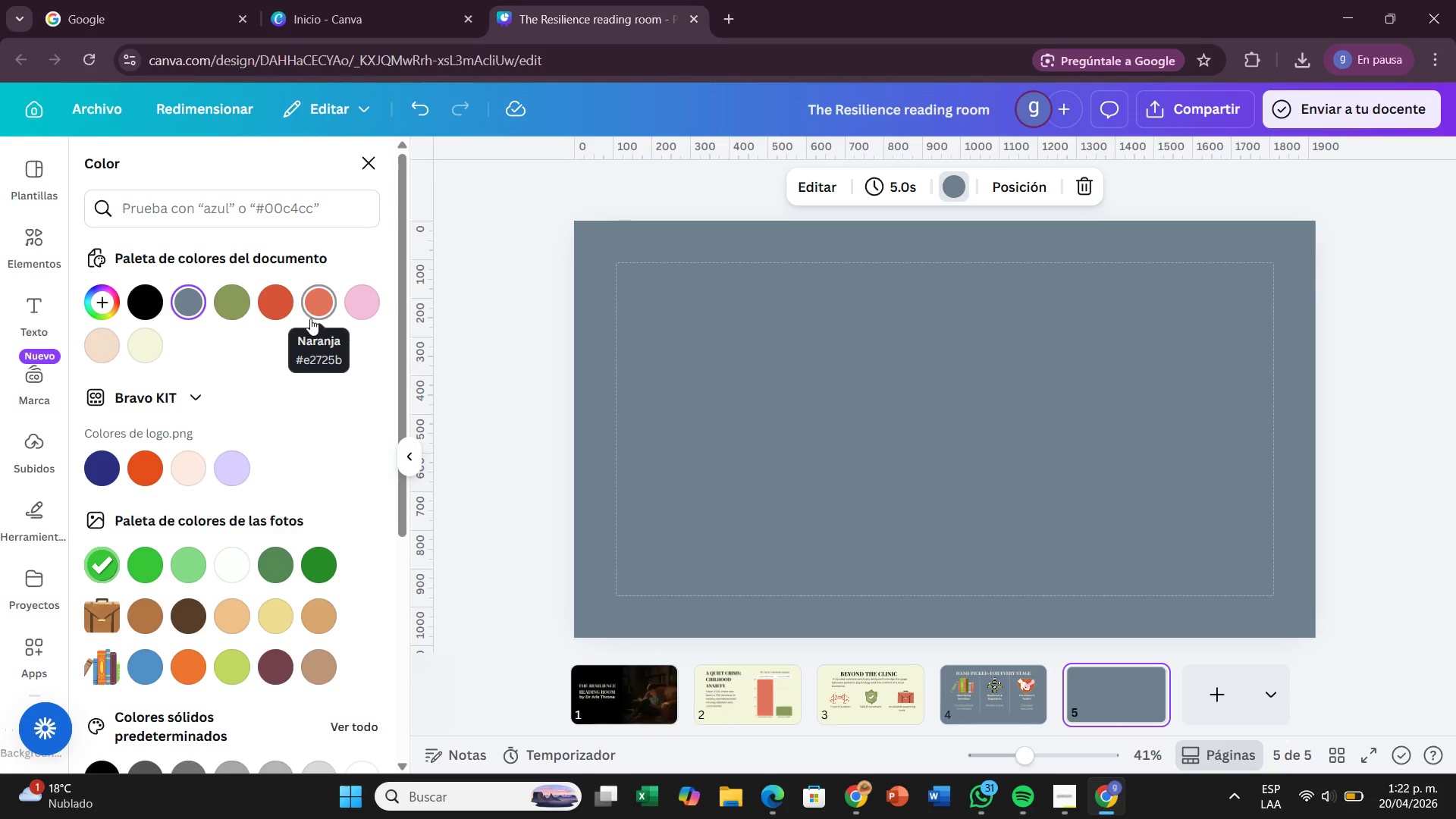 
left_click([311, 308])
 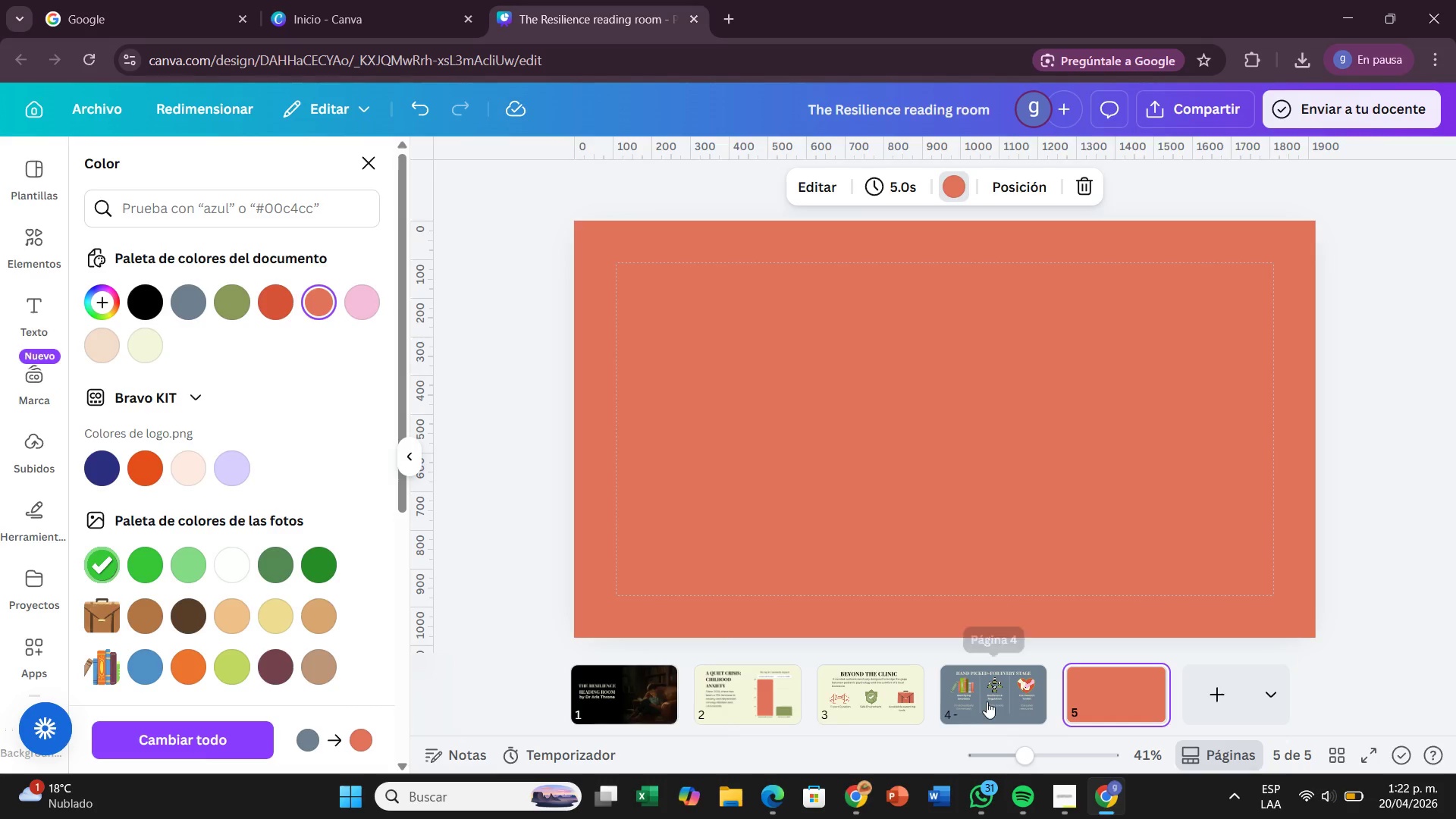 
left_click([987, 701])
 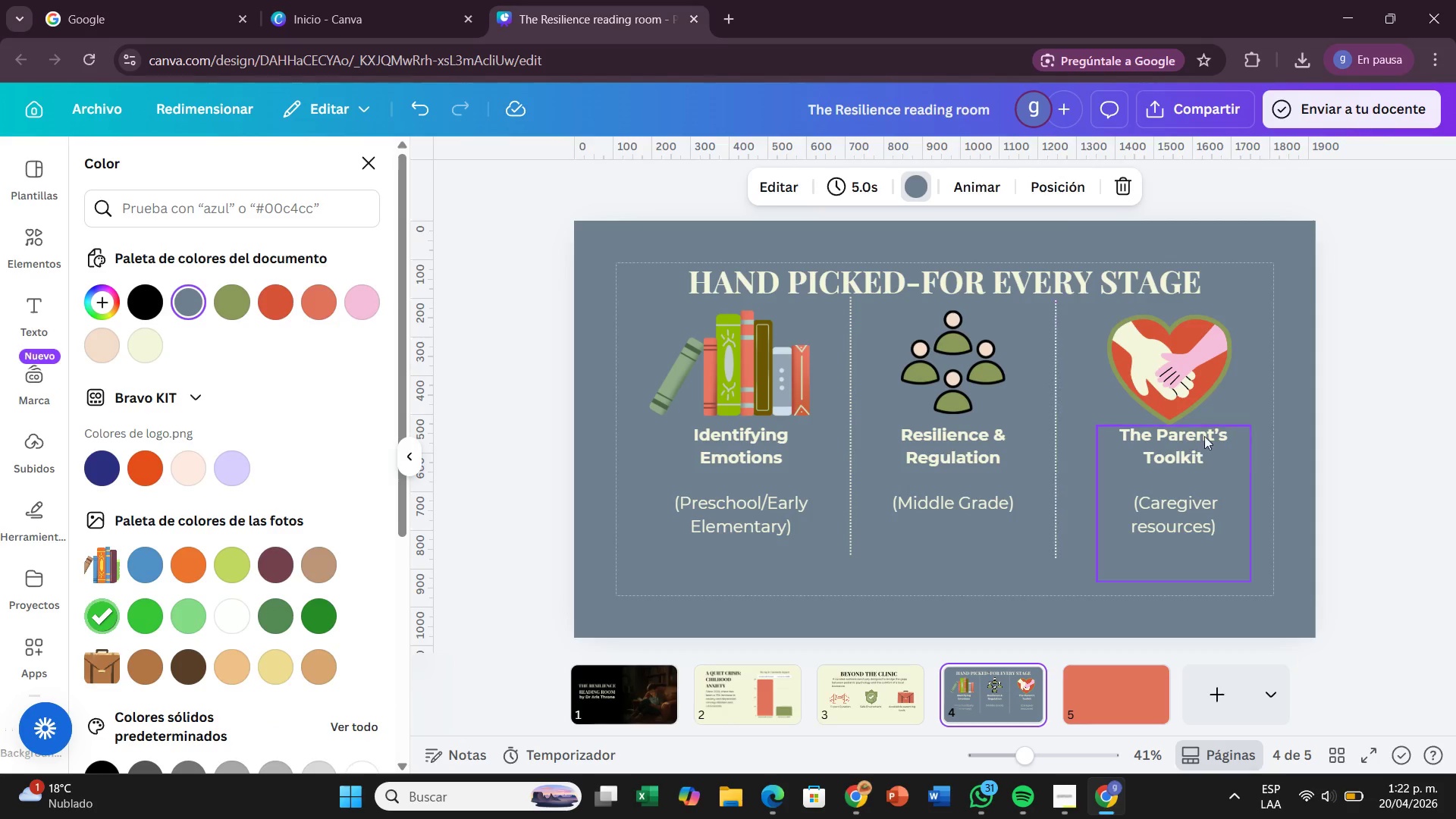 
left_click([1178, 376])
 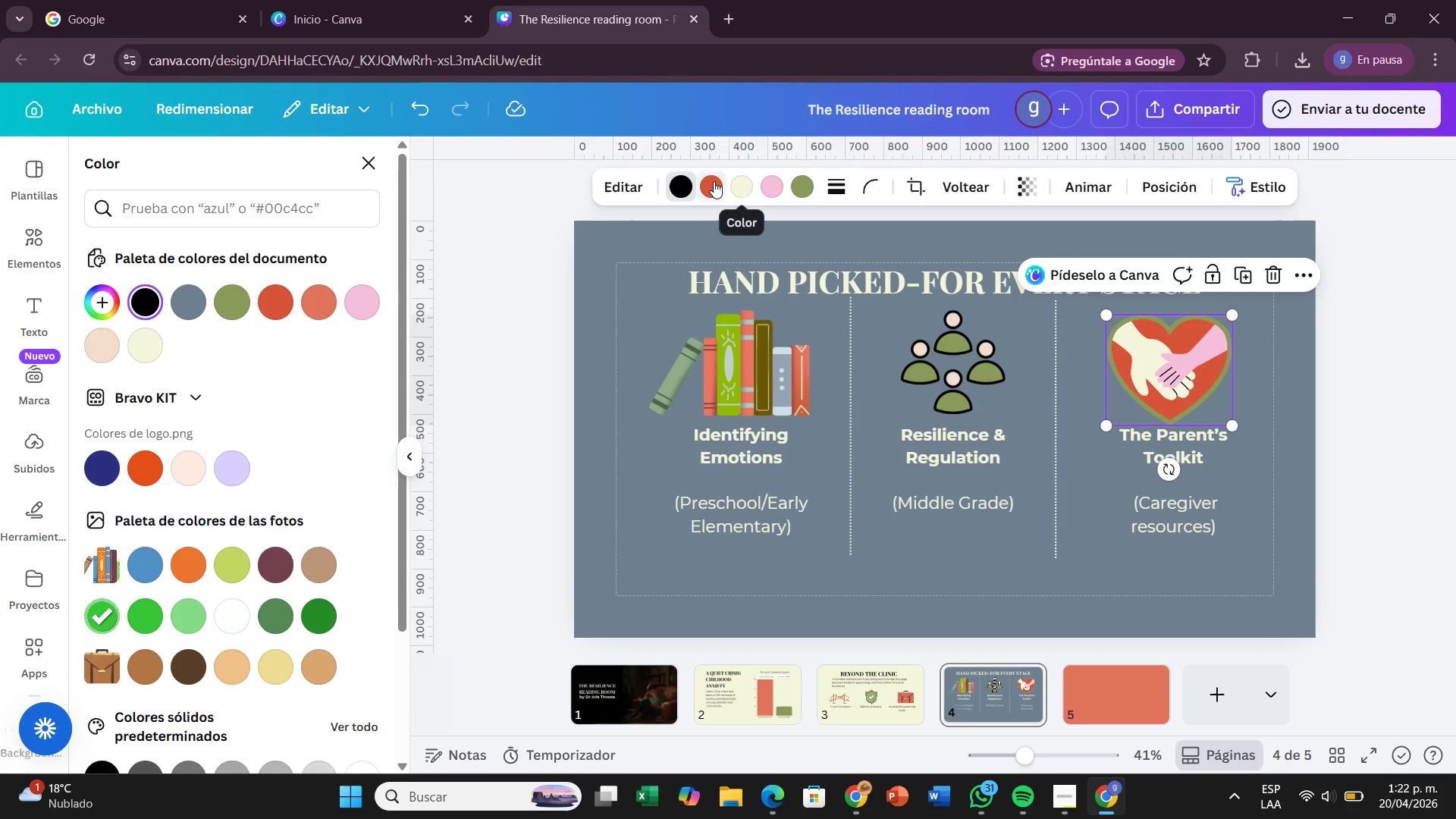 
left_click([714, 181])
 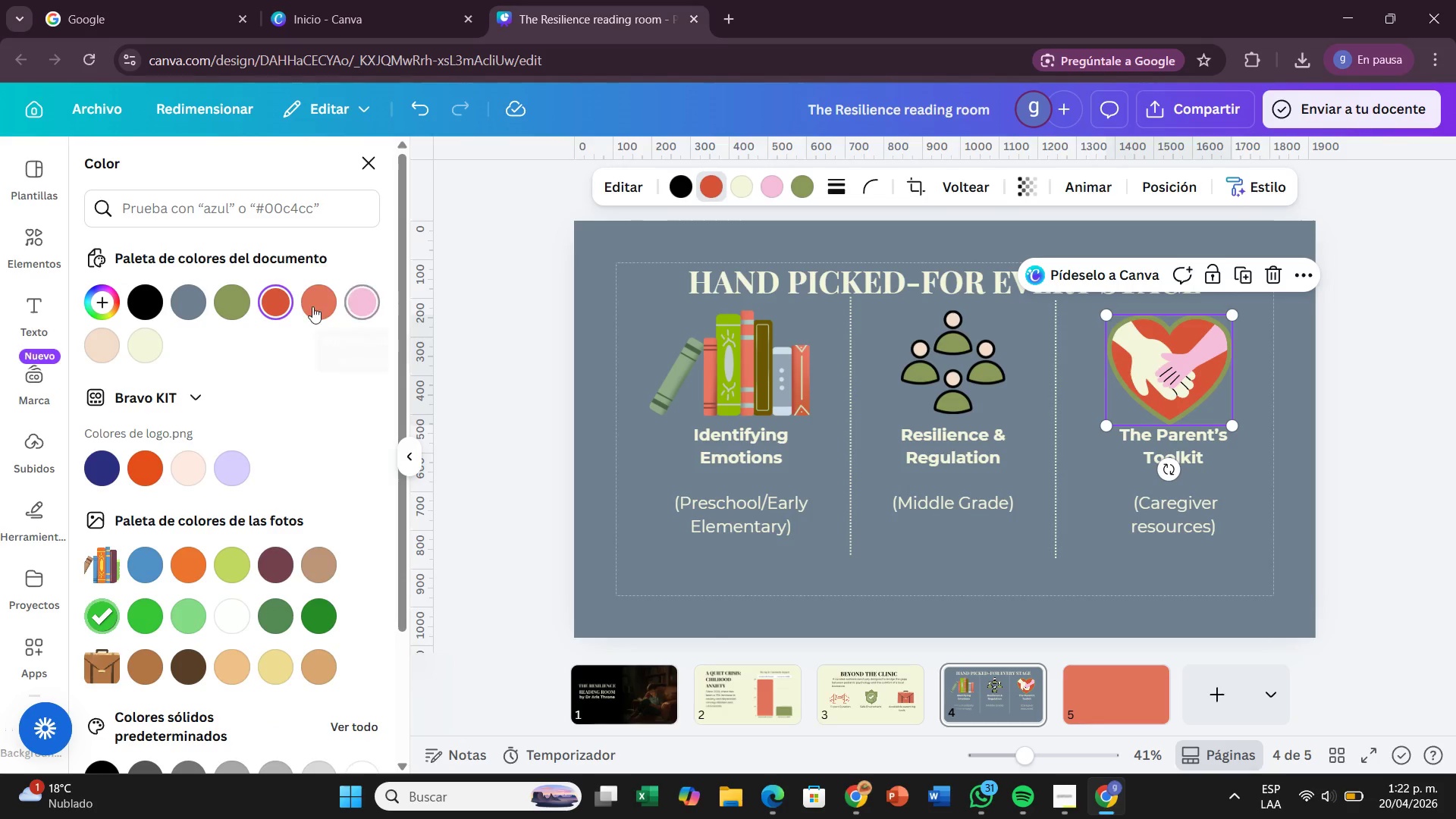 
left_click([308, 306])
 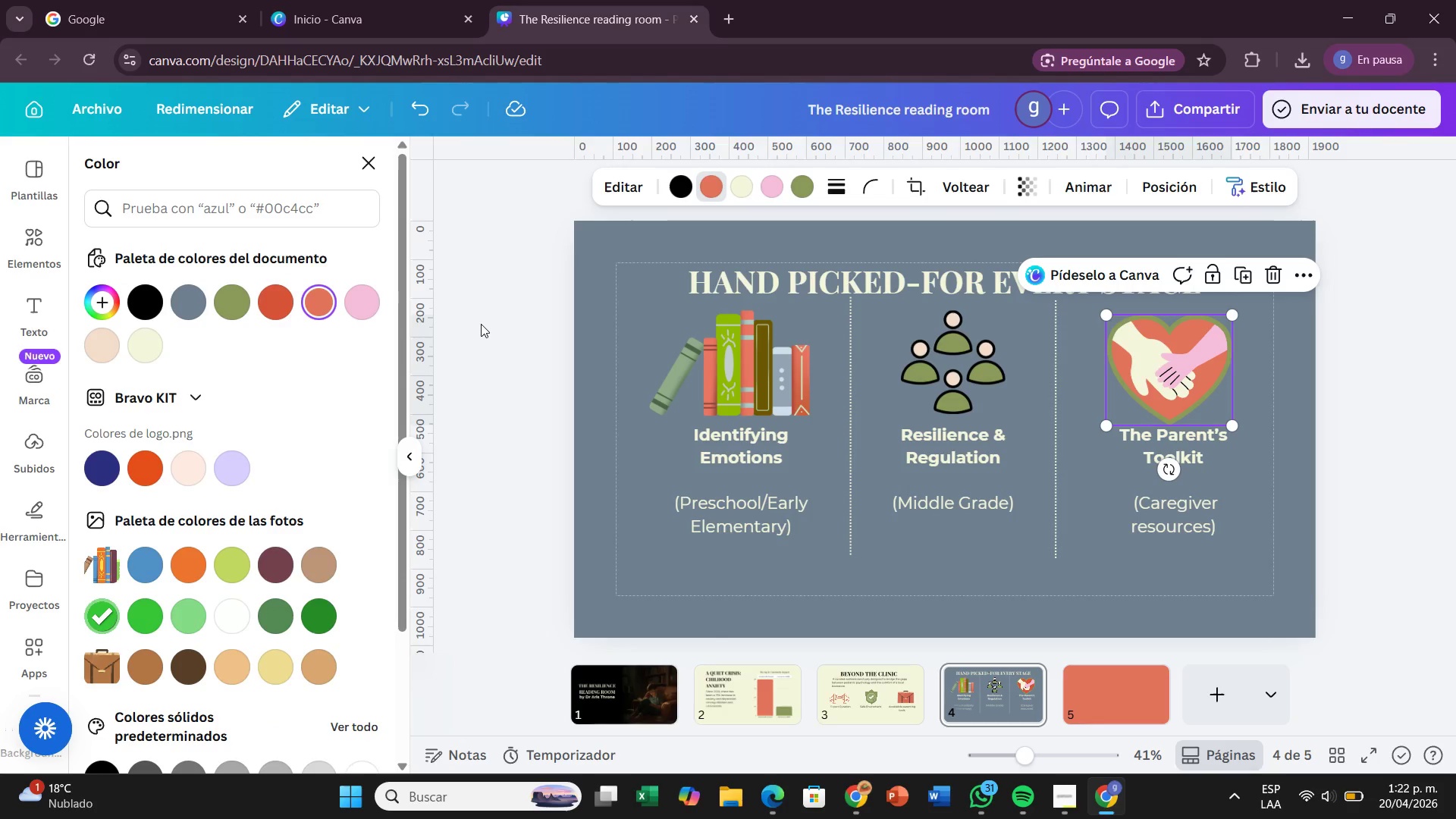 
left_click([481, 324])
 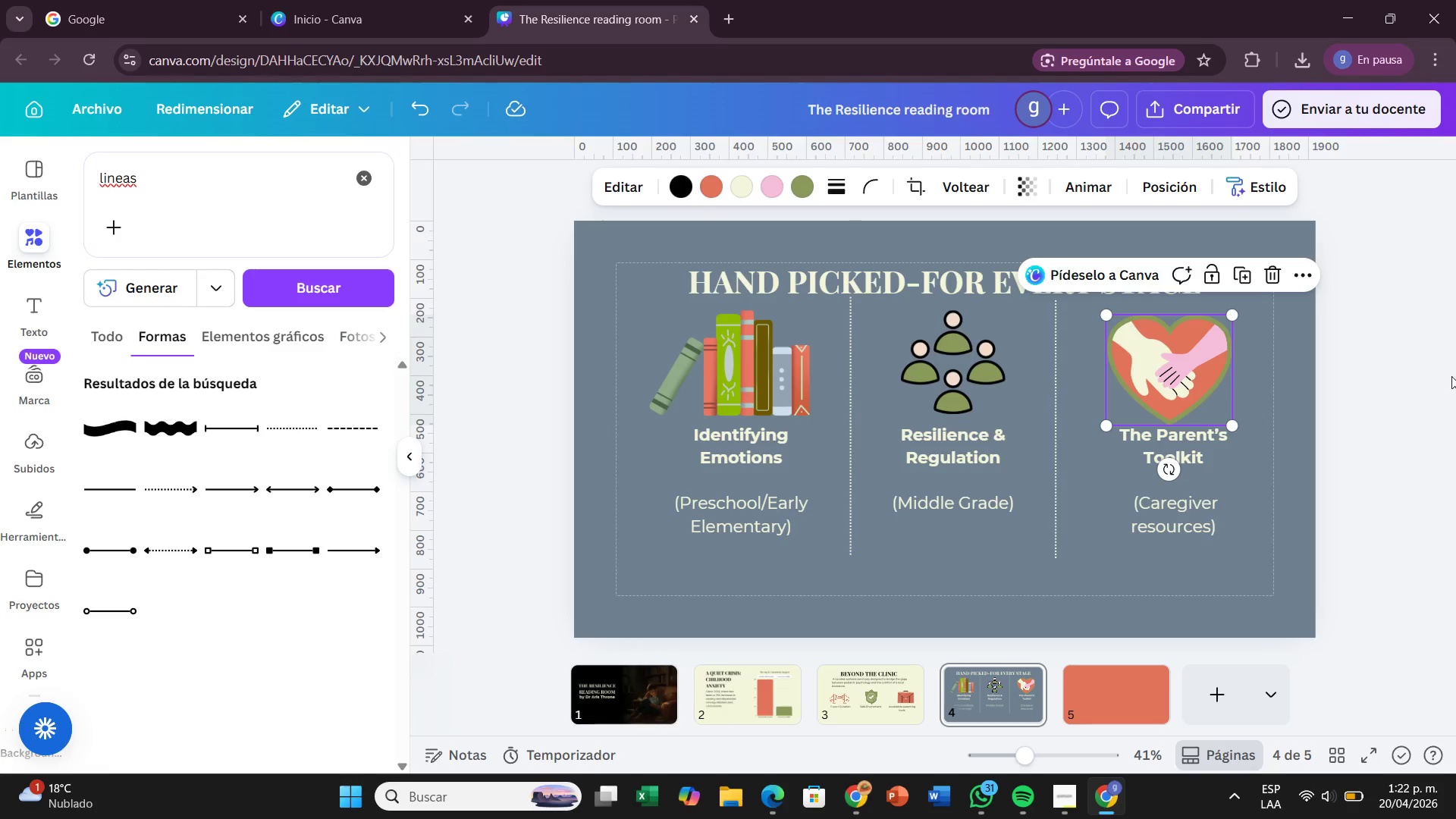 
left_click([1432, 410])
 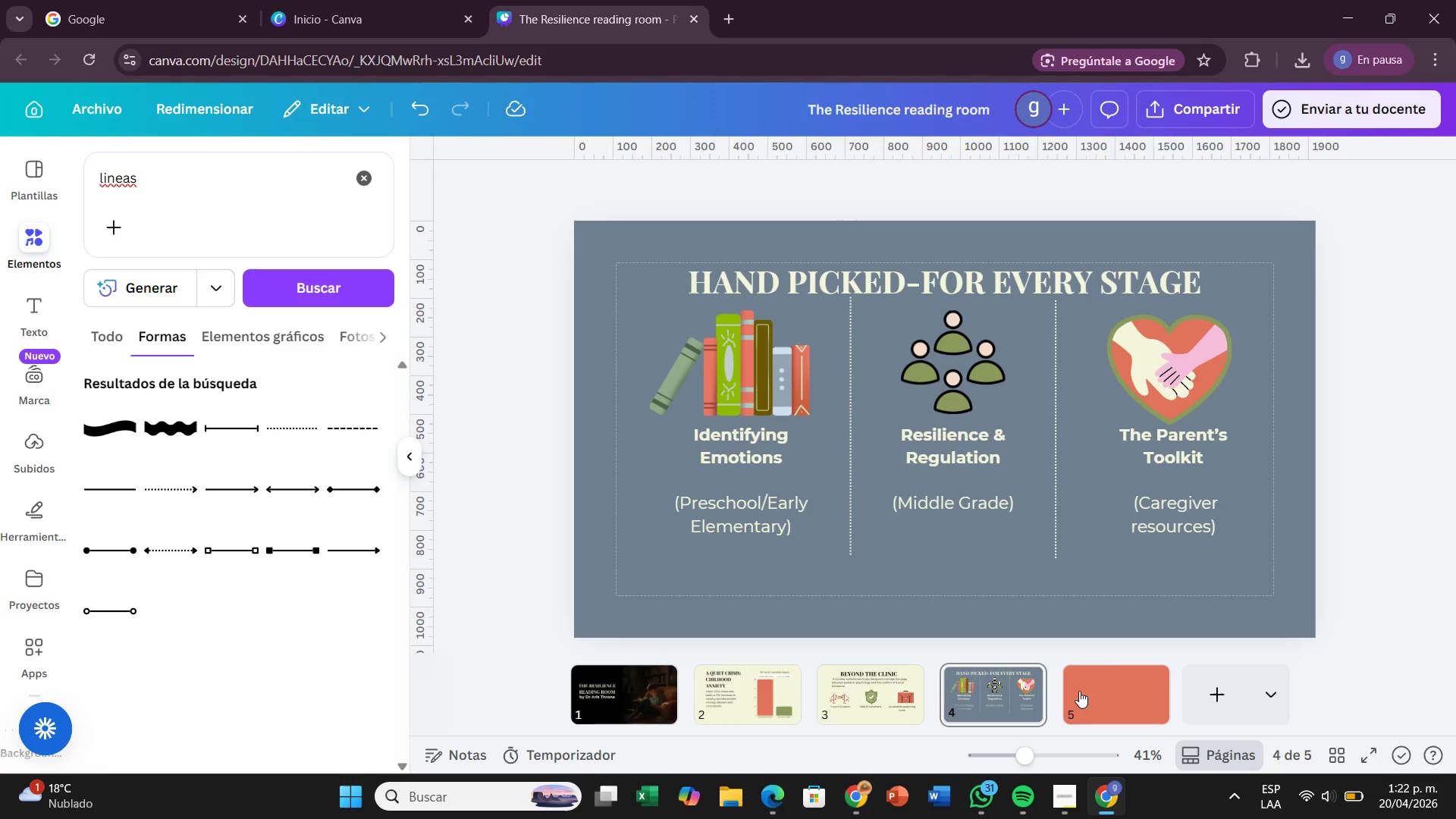 
left_click([1106, 694])
 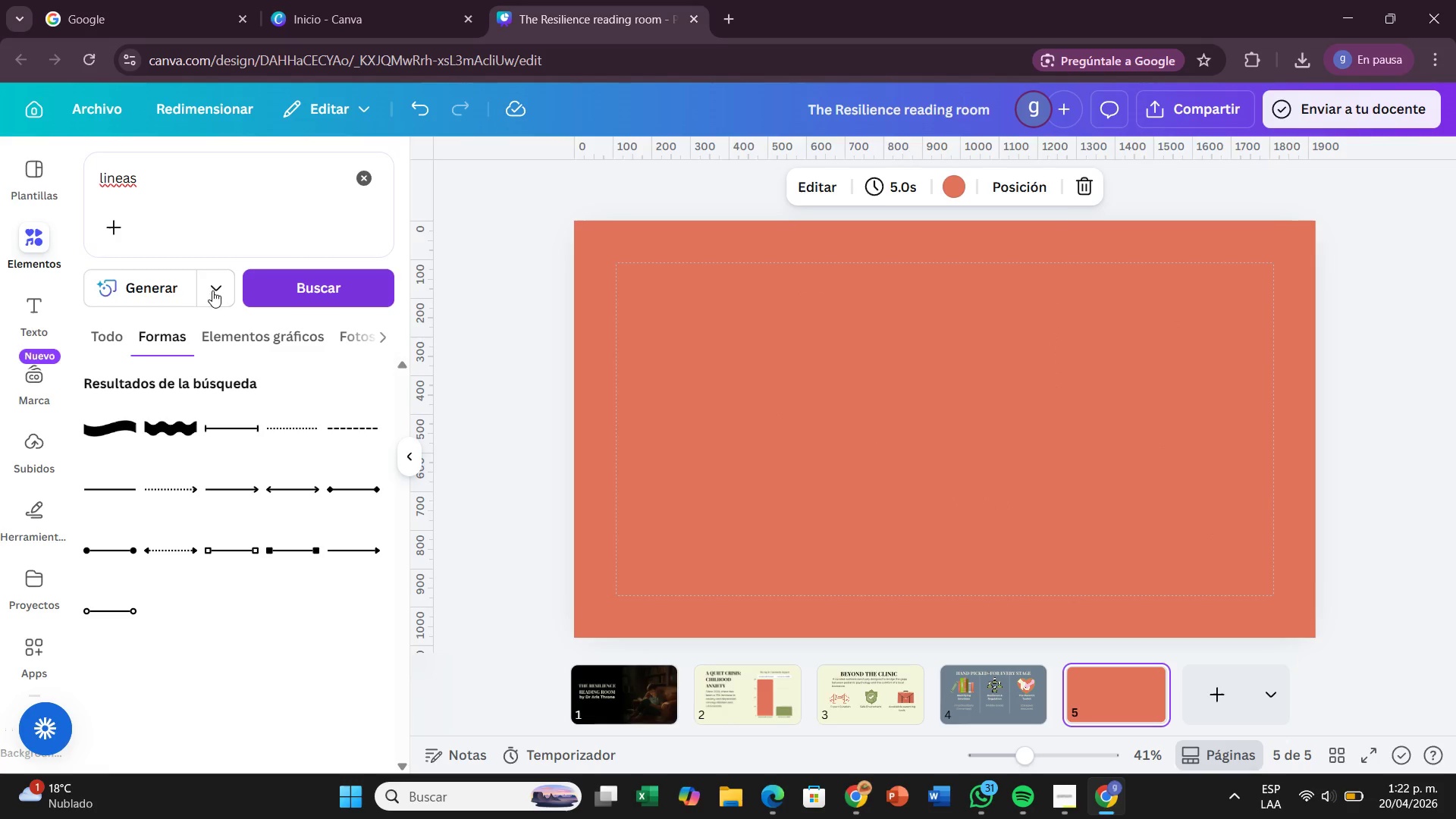 
mouse_move([46, 306])
 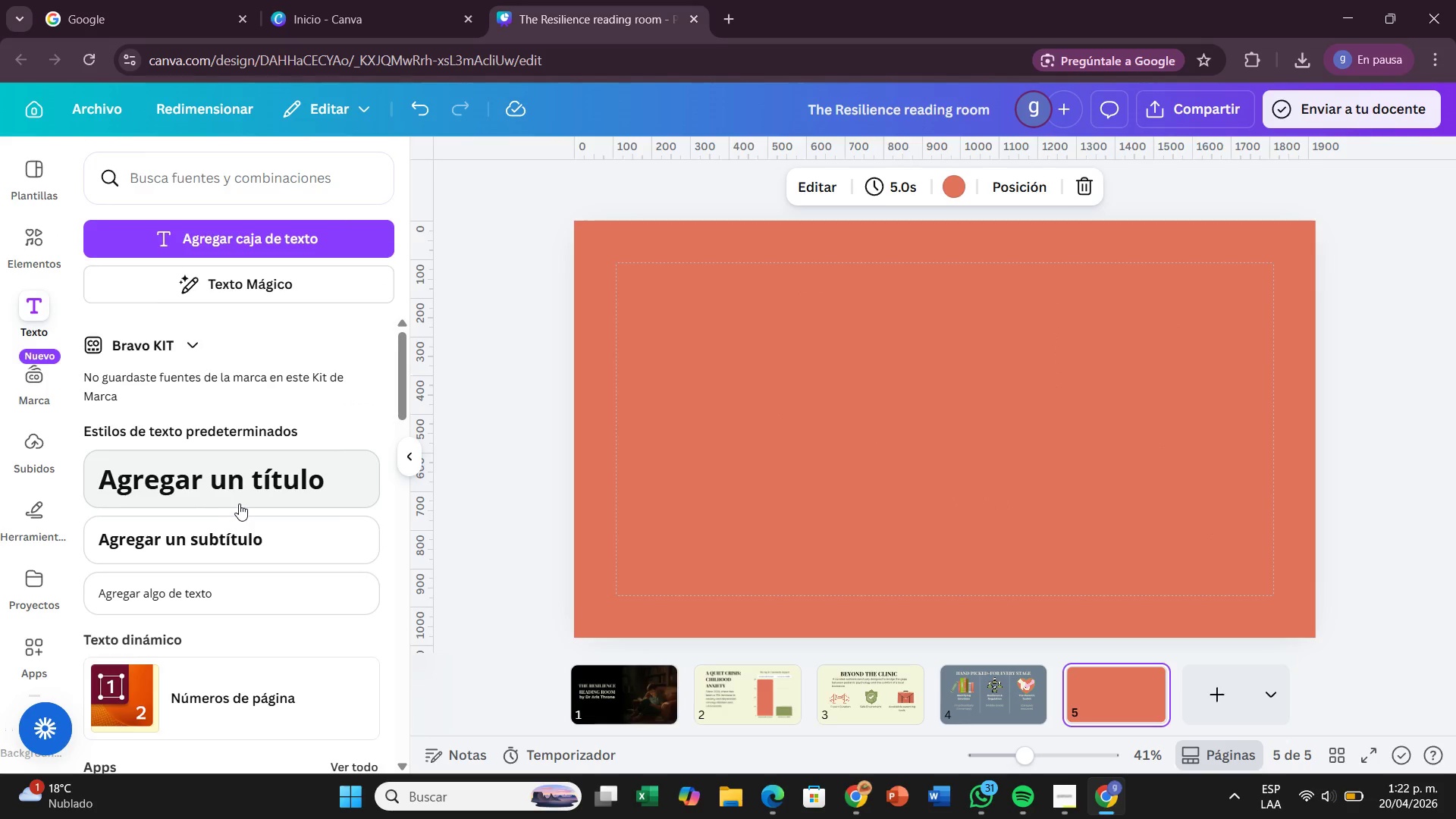 
left_click([239, 502])
 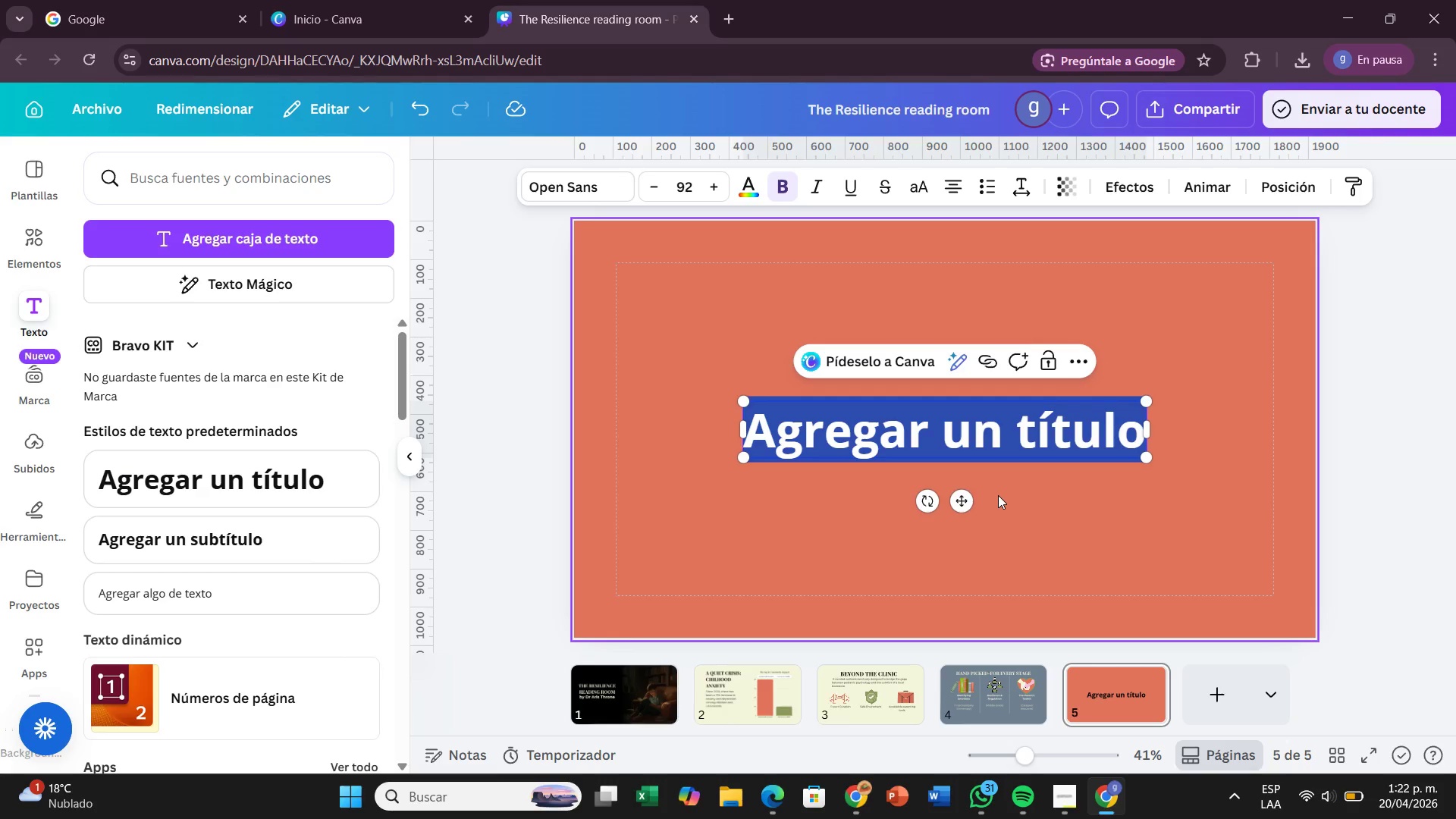 
left_click_drag(start_coordinate=[961, 500], to_coordinate=[962, 368])
 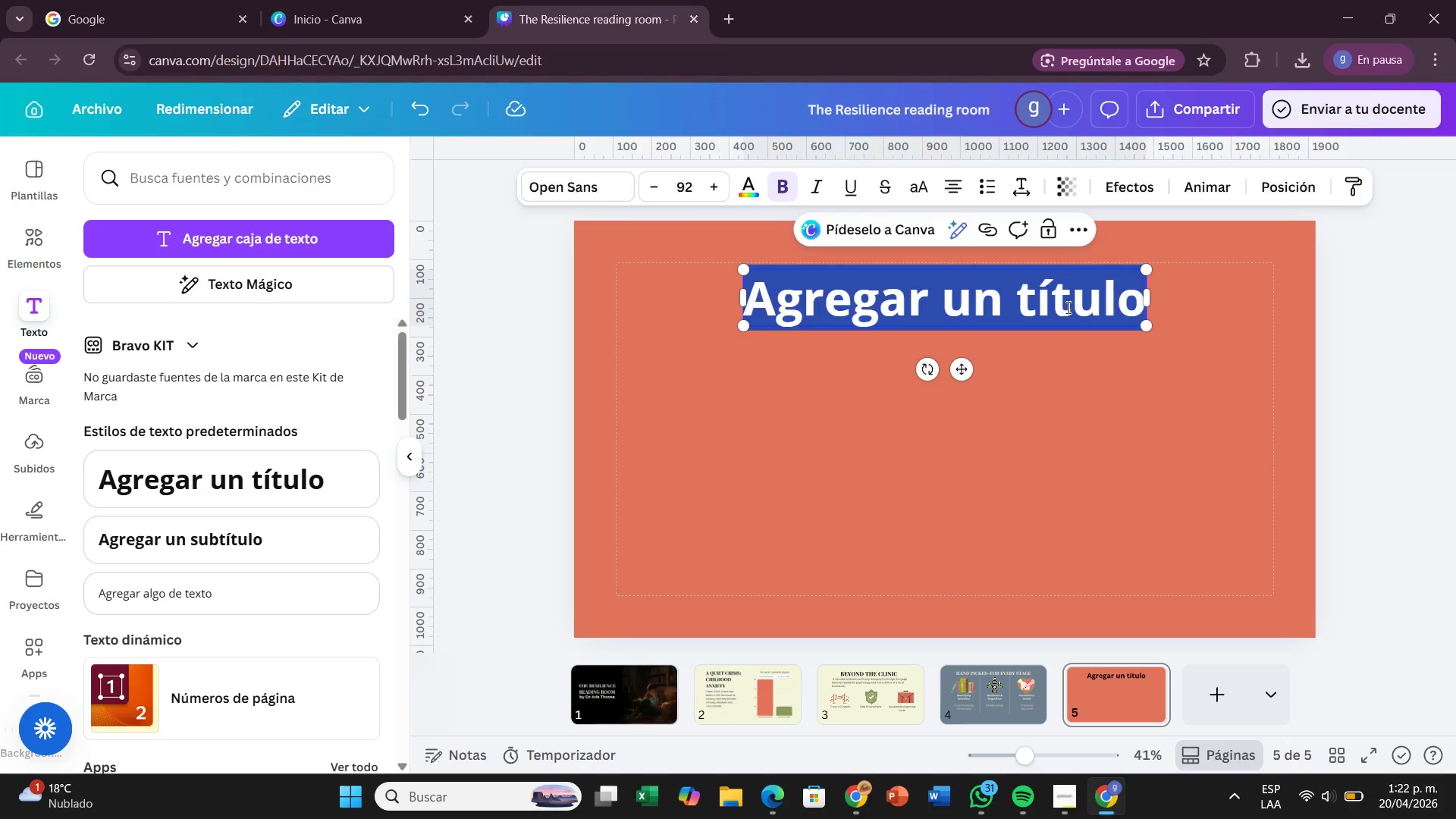 
double_click([1067, 307])
 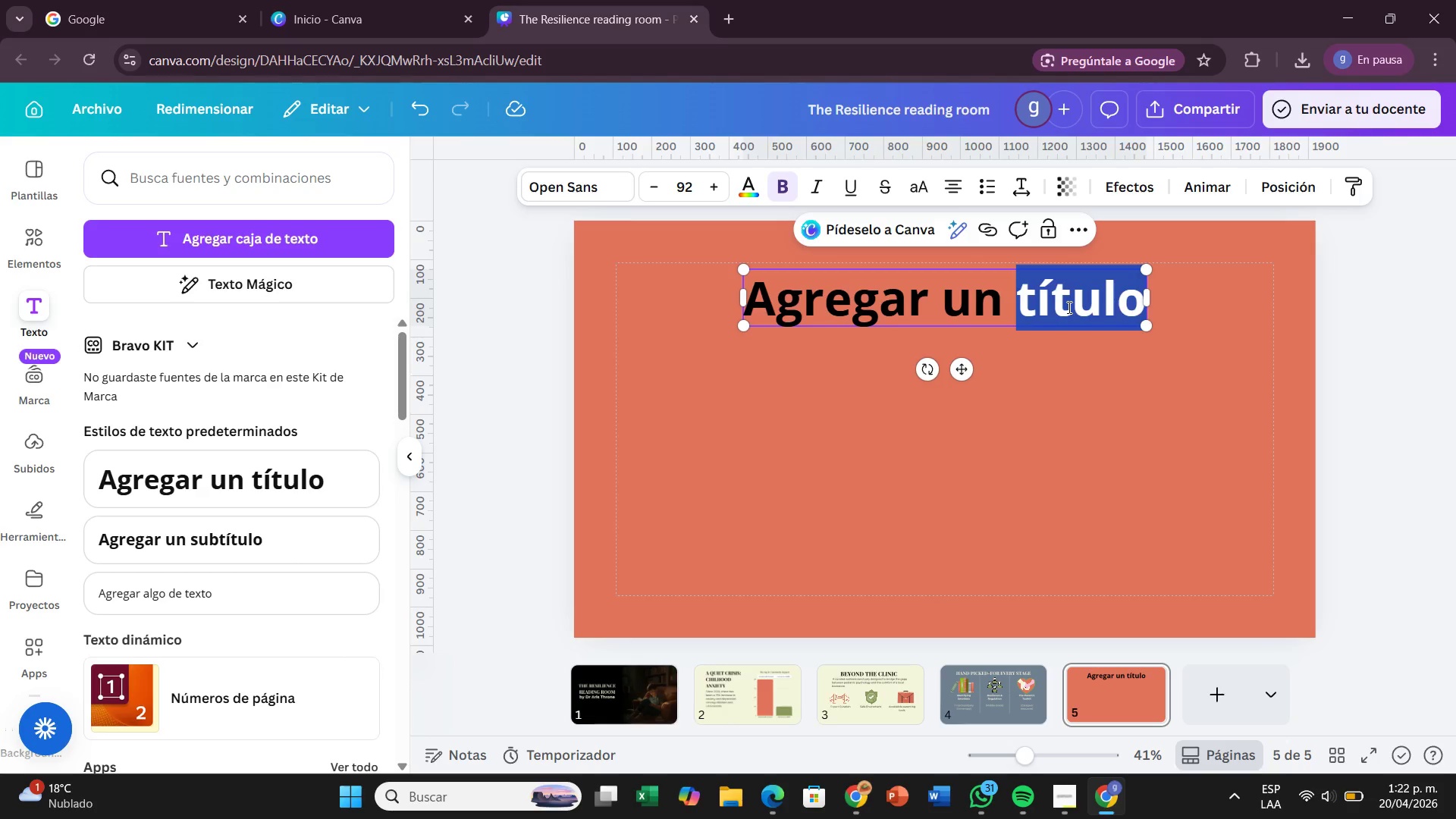 
key(Backspace)
key(Backspace)
key(Backspace)
key(Backspace)
key(Backspace)
key(Backspace)
key(Backspace)
key(Backspace)
key(Backspace)
key(Backspace)
key(Backspace)
key(Backspace)
type(@Connection SaTURDAYS)
key(Backspace)
type(S@)
 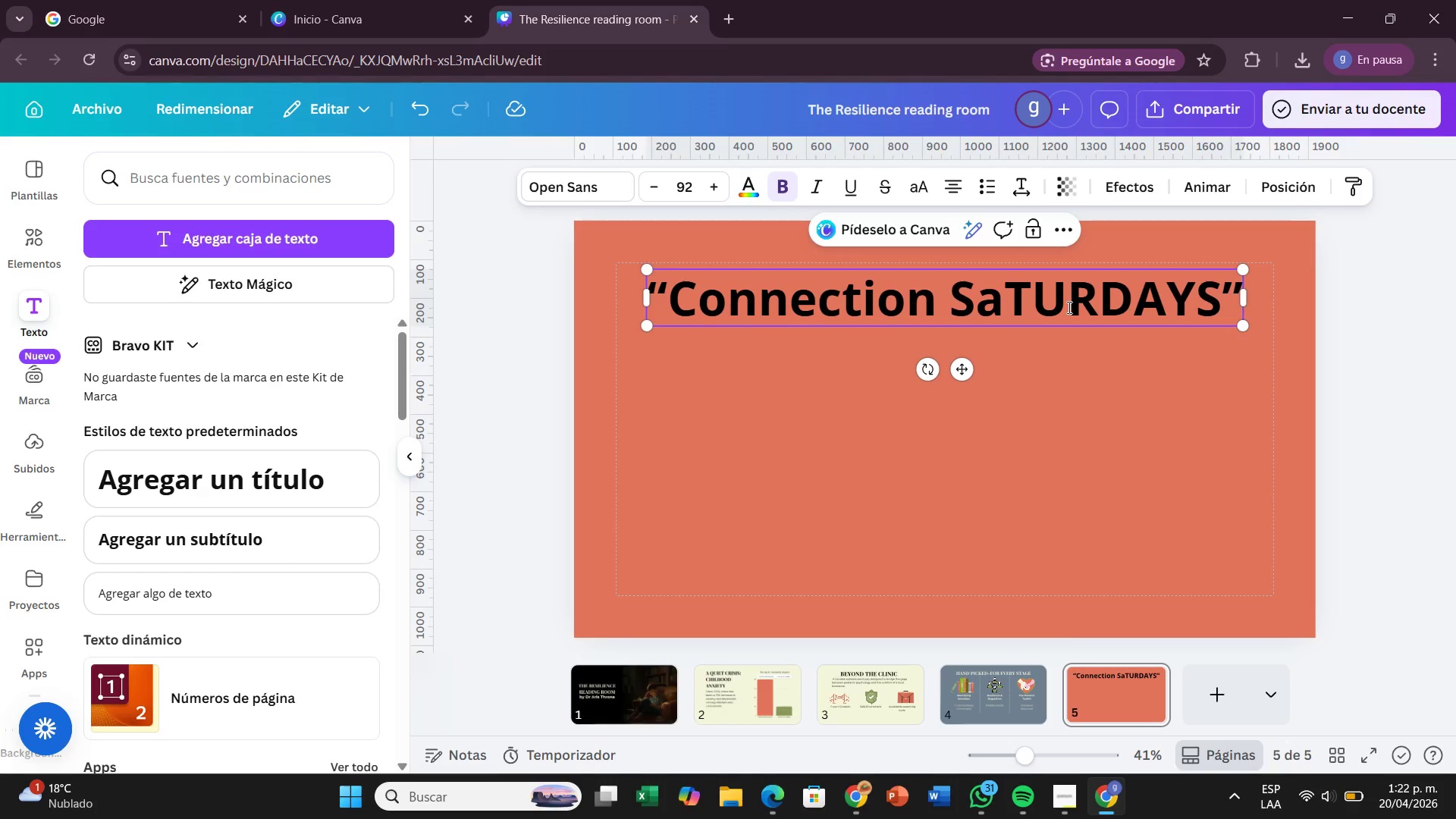 
left_click([565, 183])
 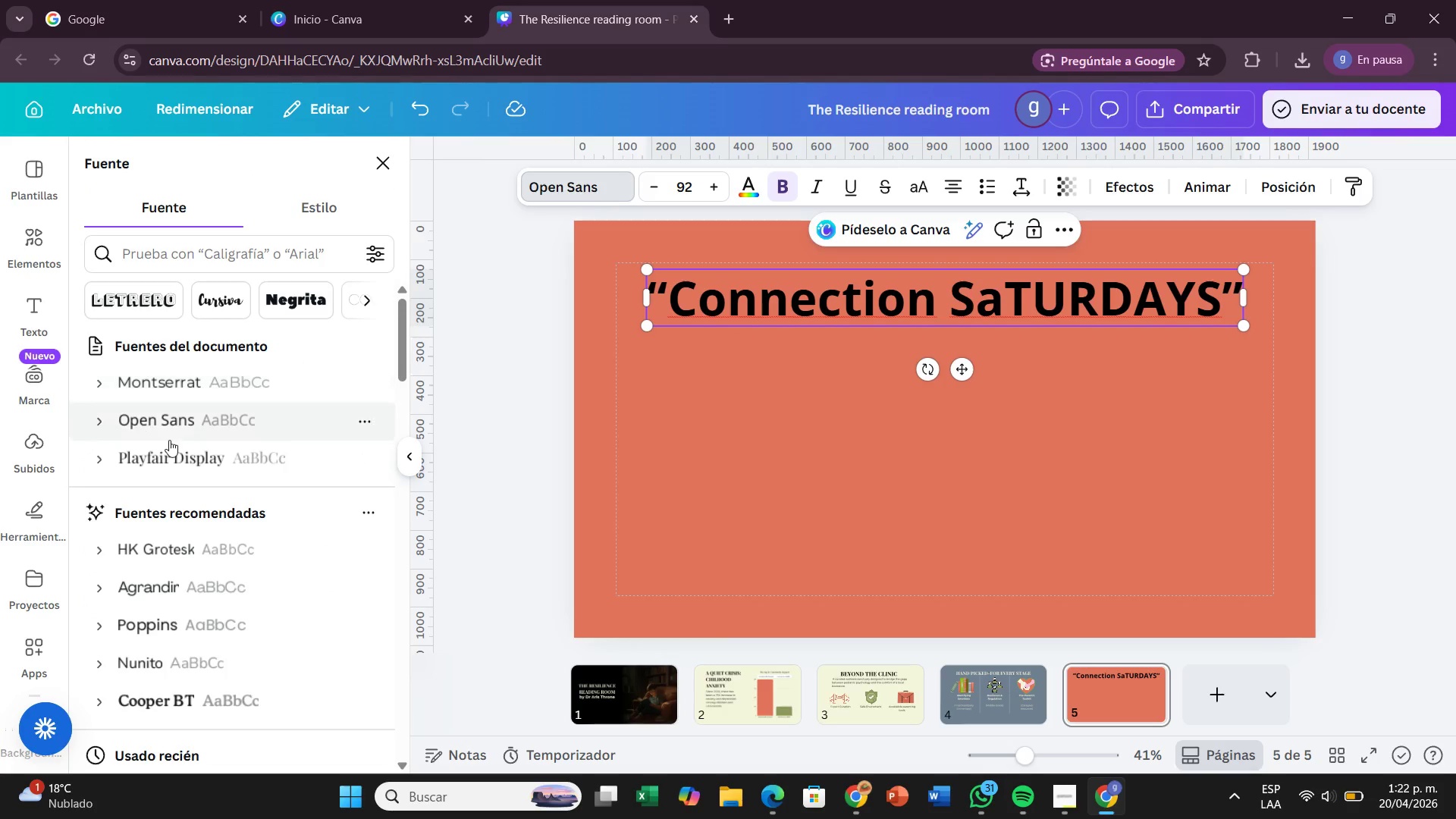 
left_click([202, 454])
 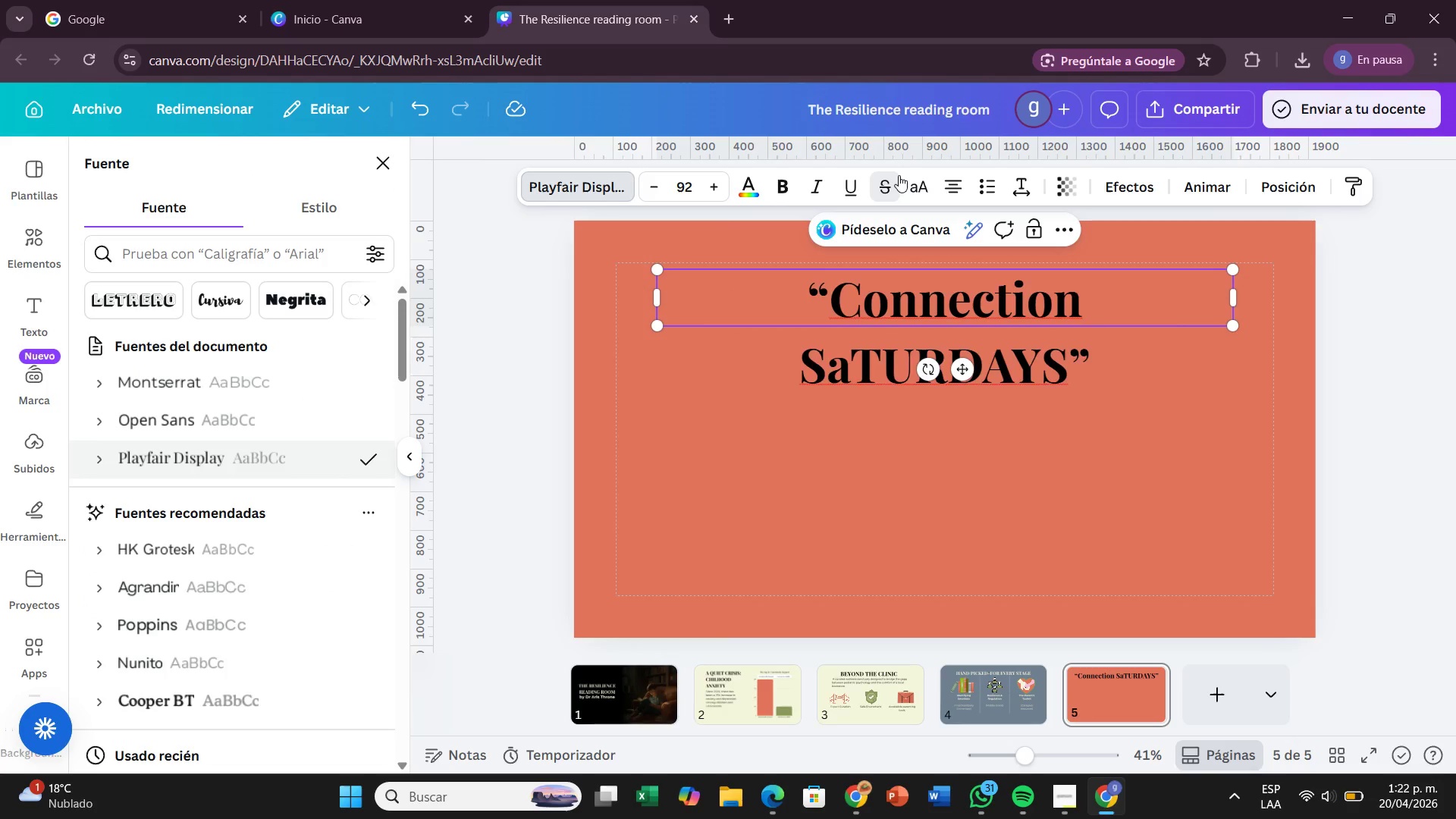 
left_click([915, 183])
 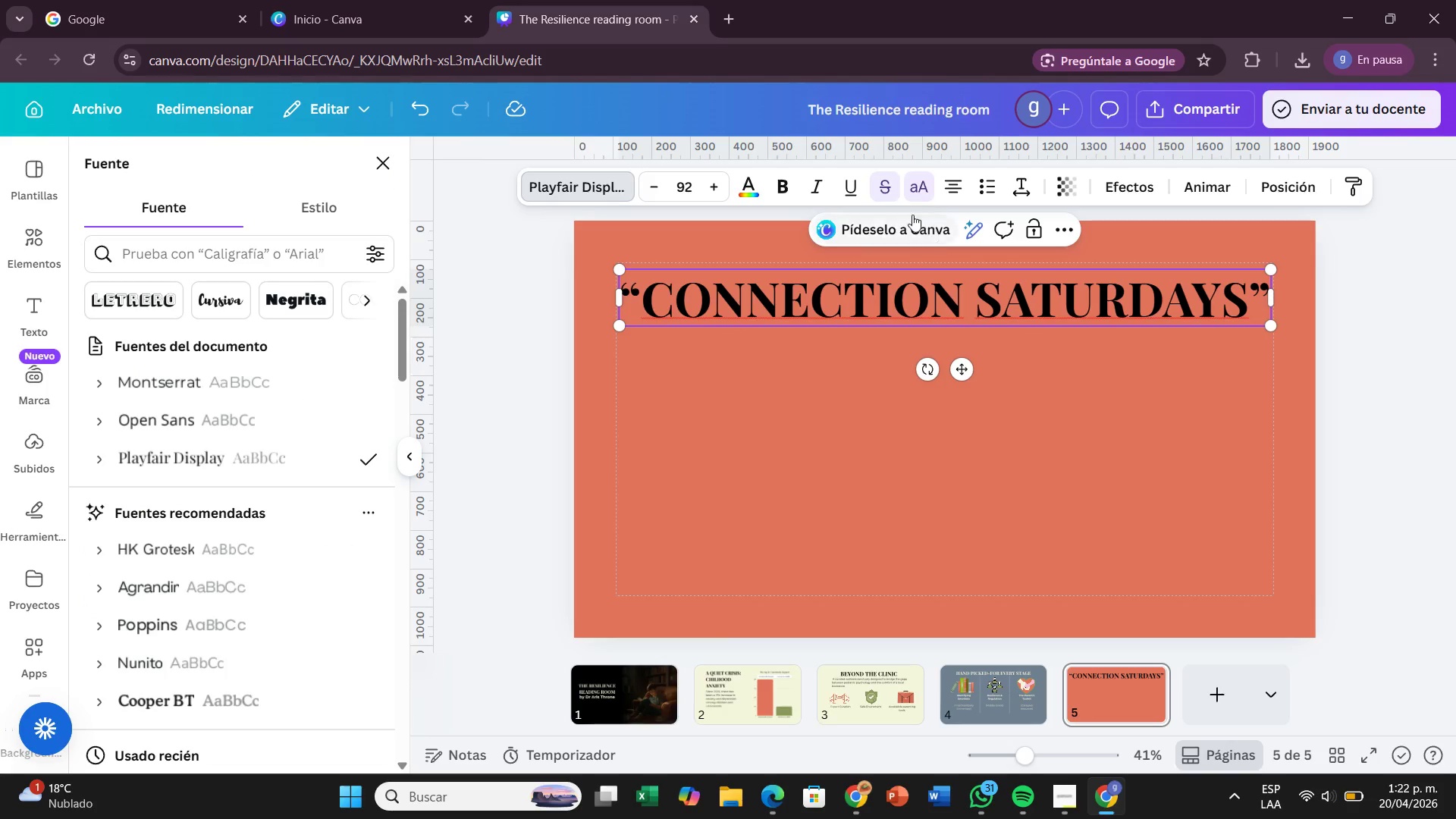 
left_click([889, 187])
 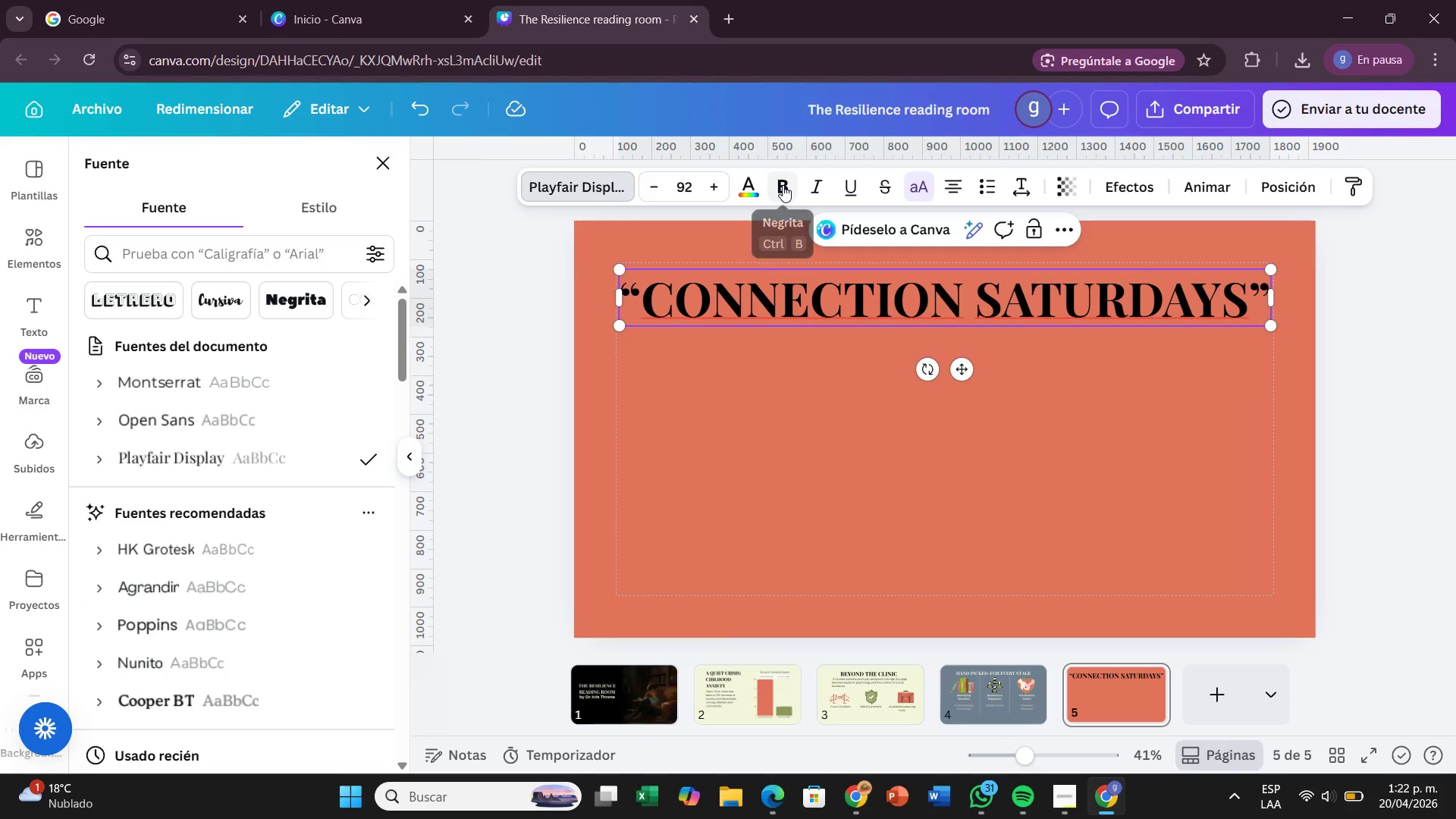 
left_click([783, 194])
 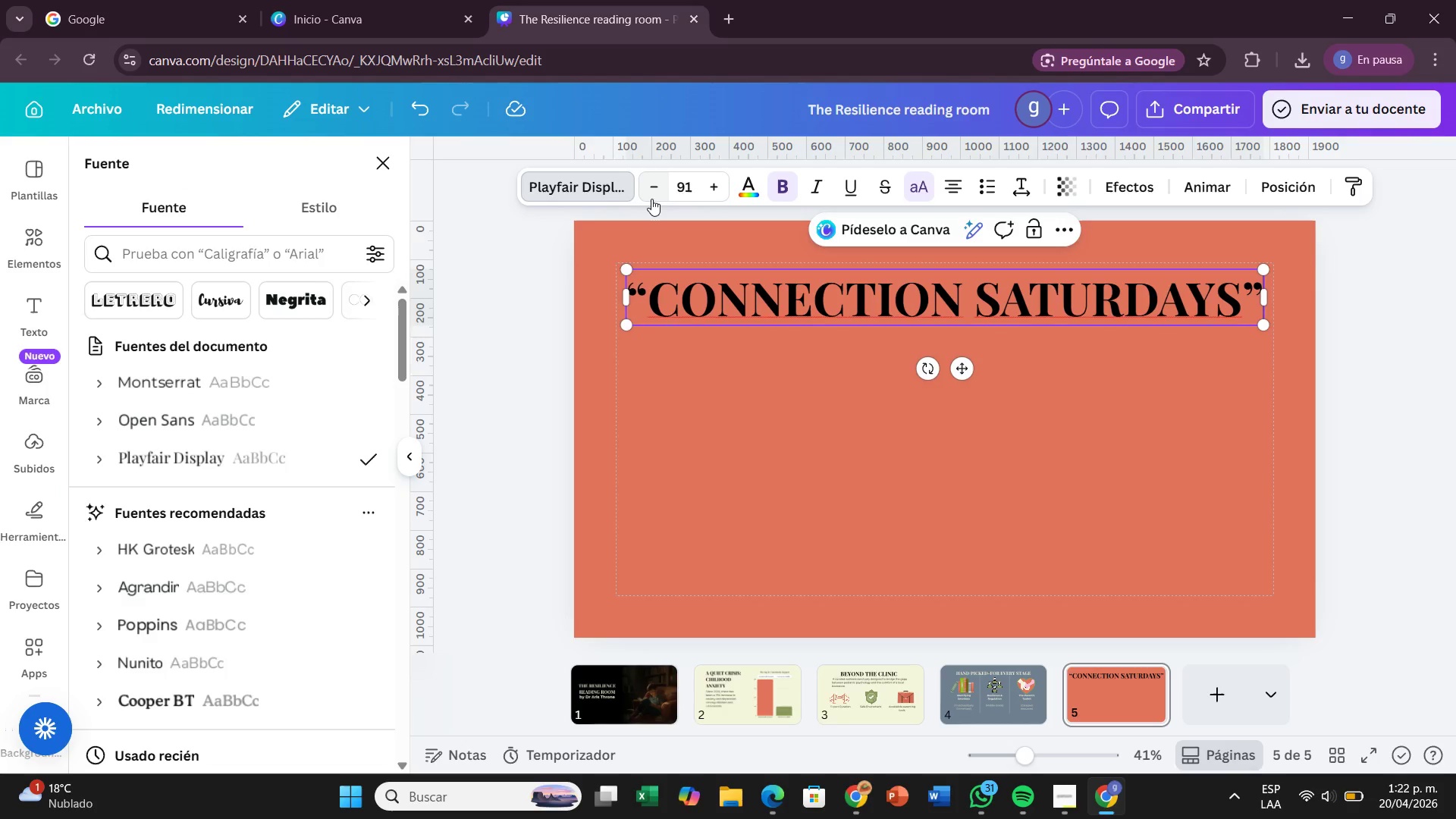 
left_click([651, 199])
 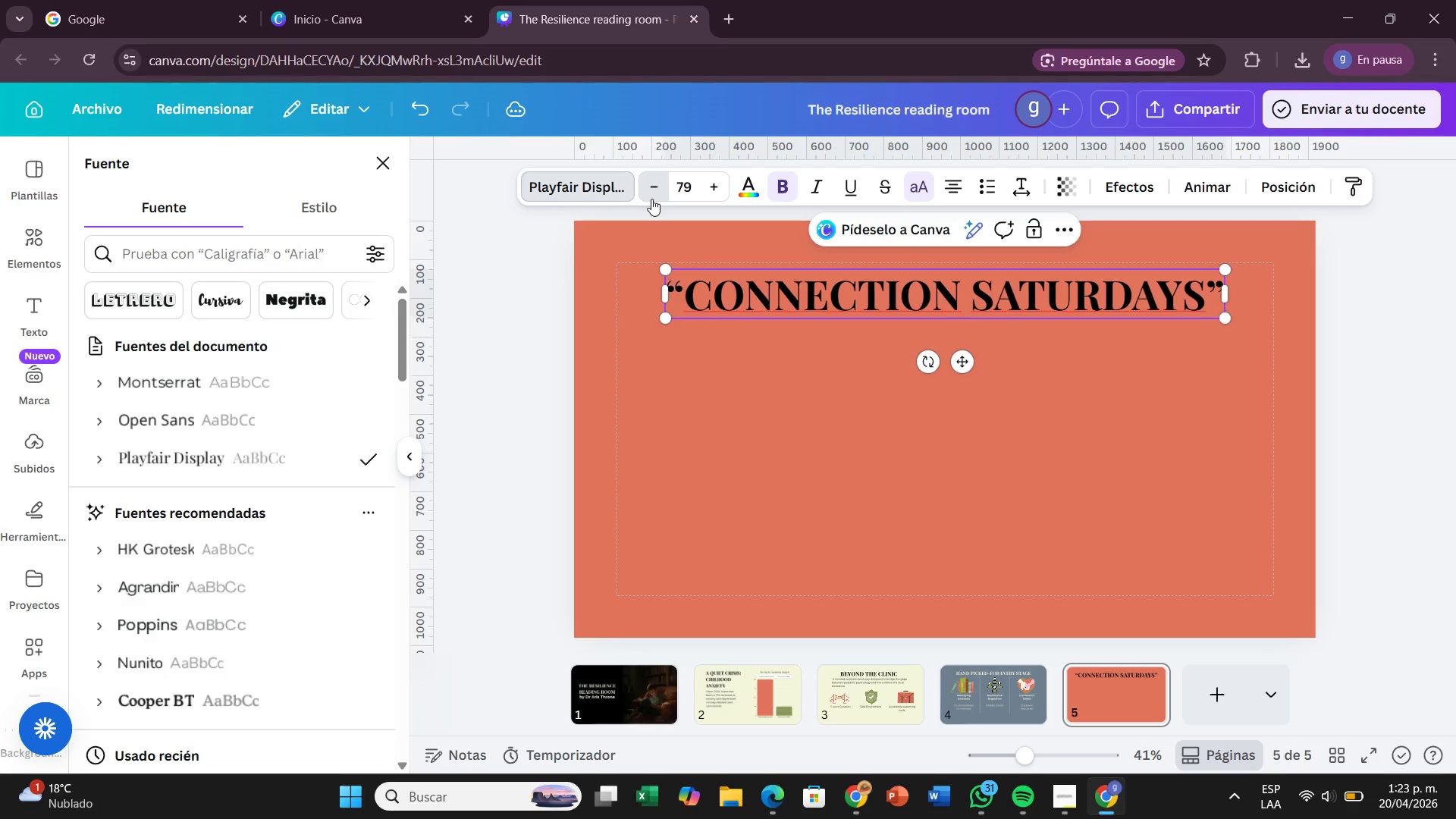 
double_click([651, 199])
 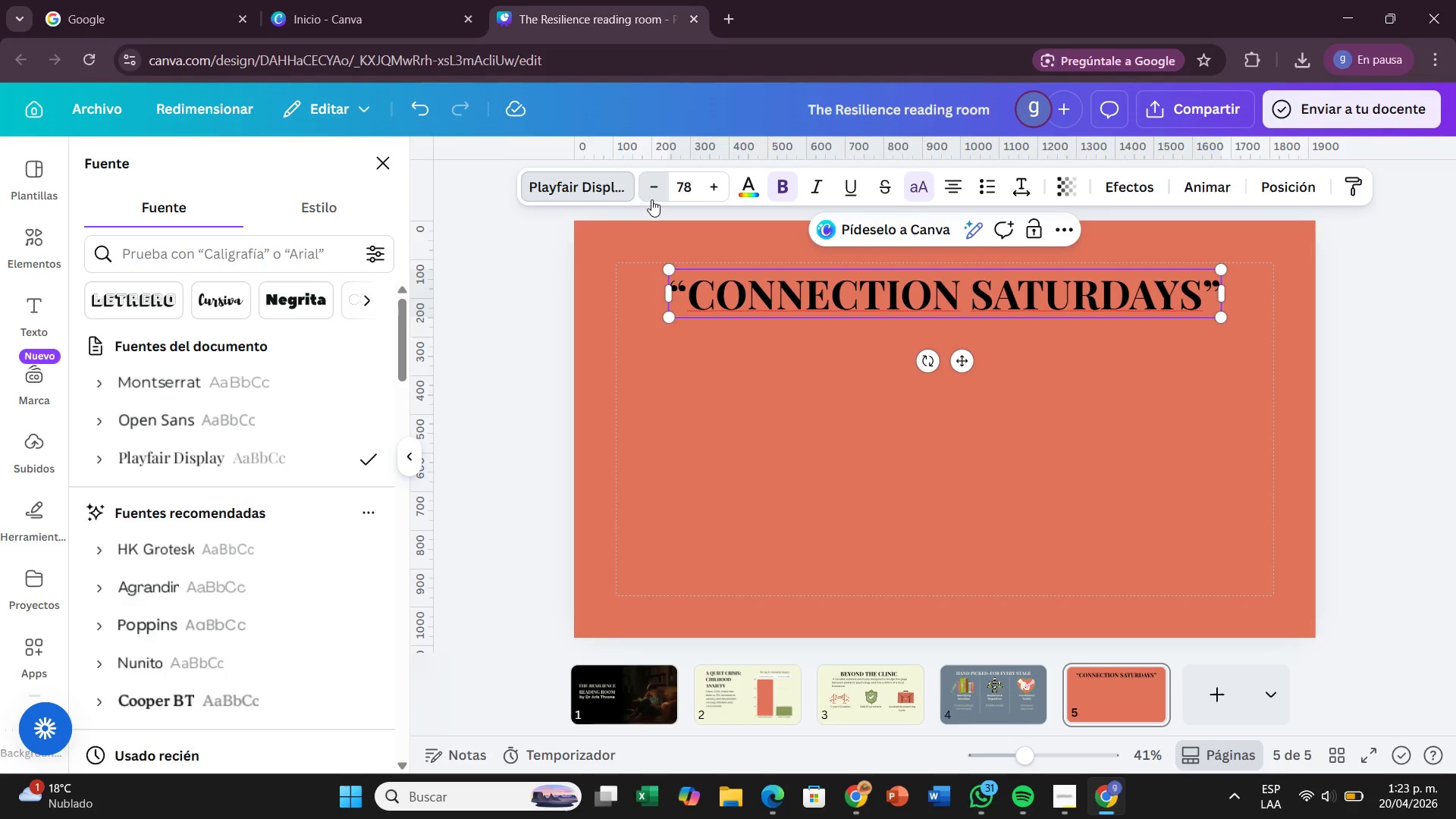 
double_click([651, 199])
 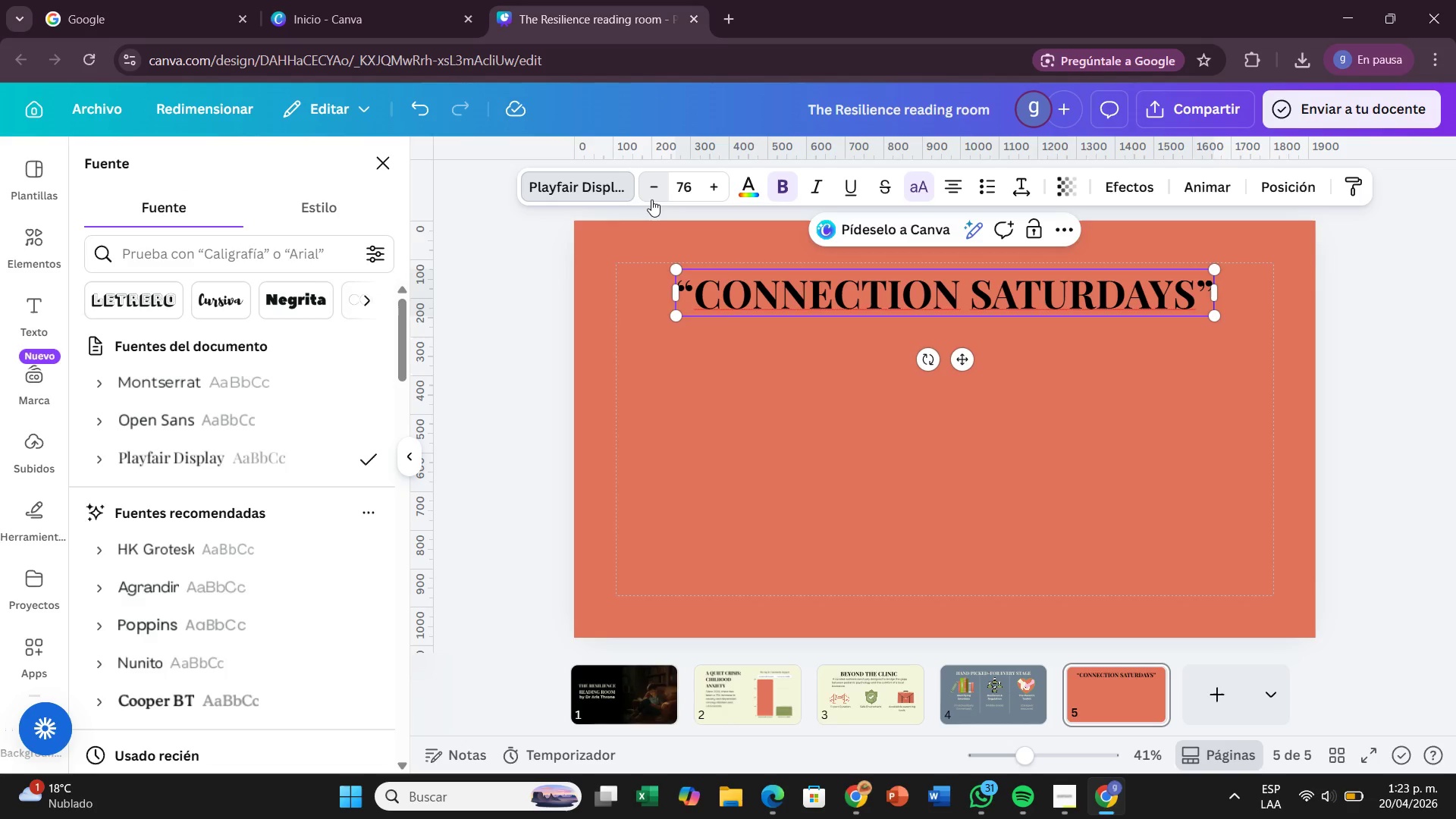 
triple_click([651, 199])
 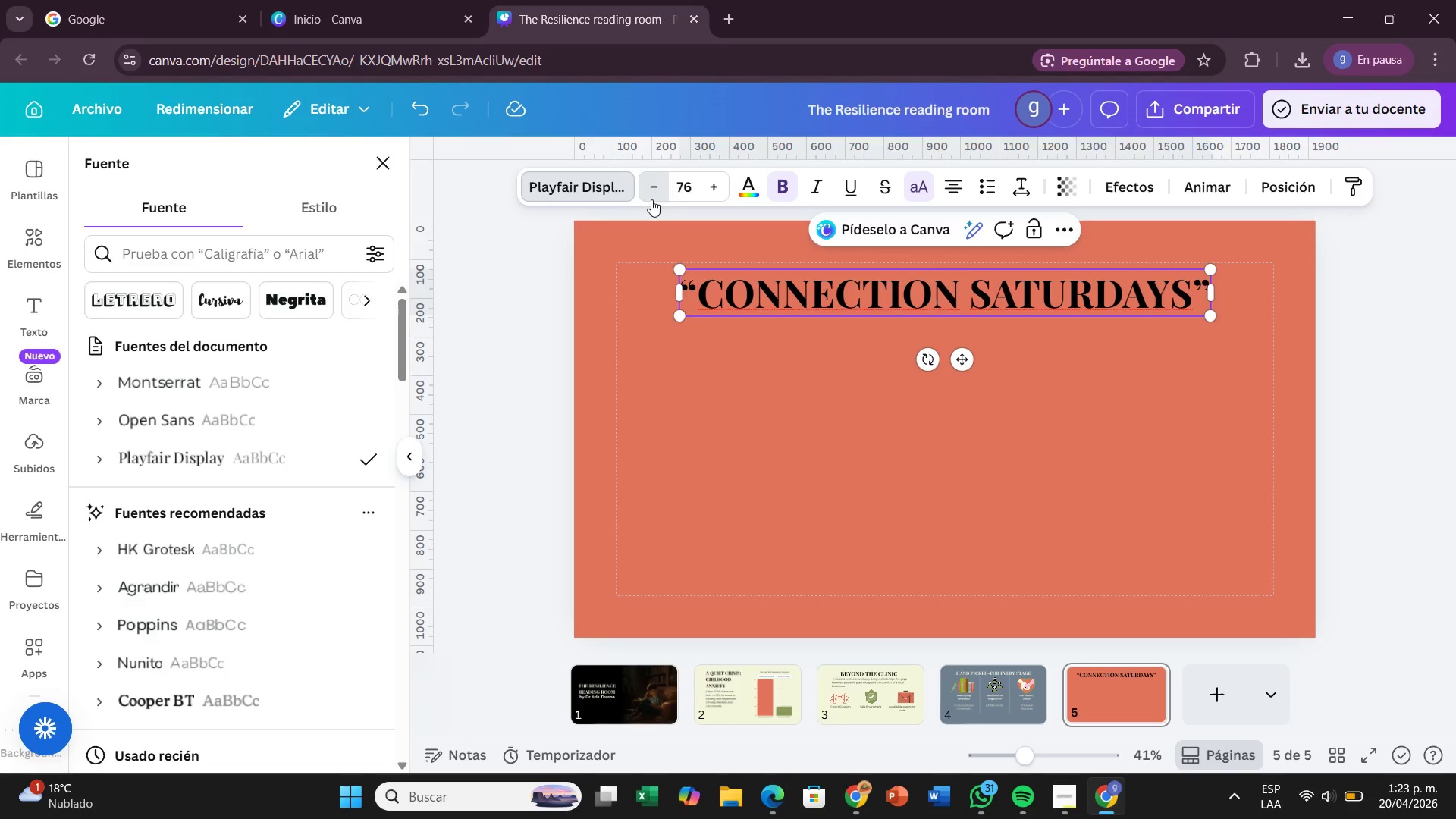 
triple_click([651, 199])
 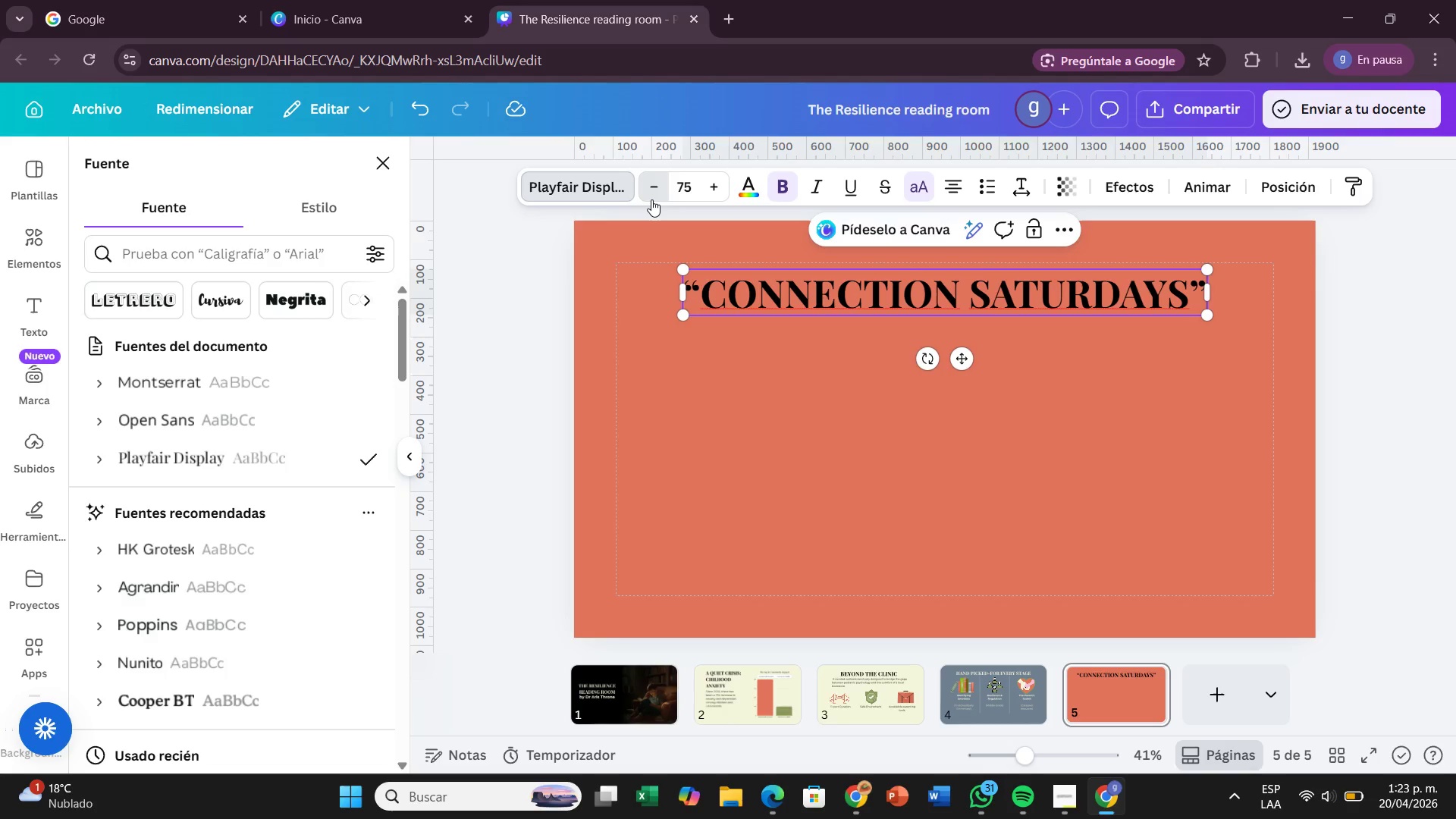 
triple_click([651, 199])
 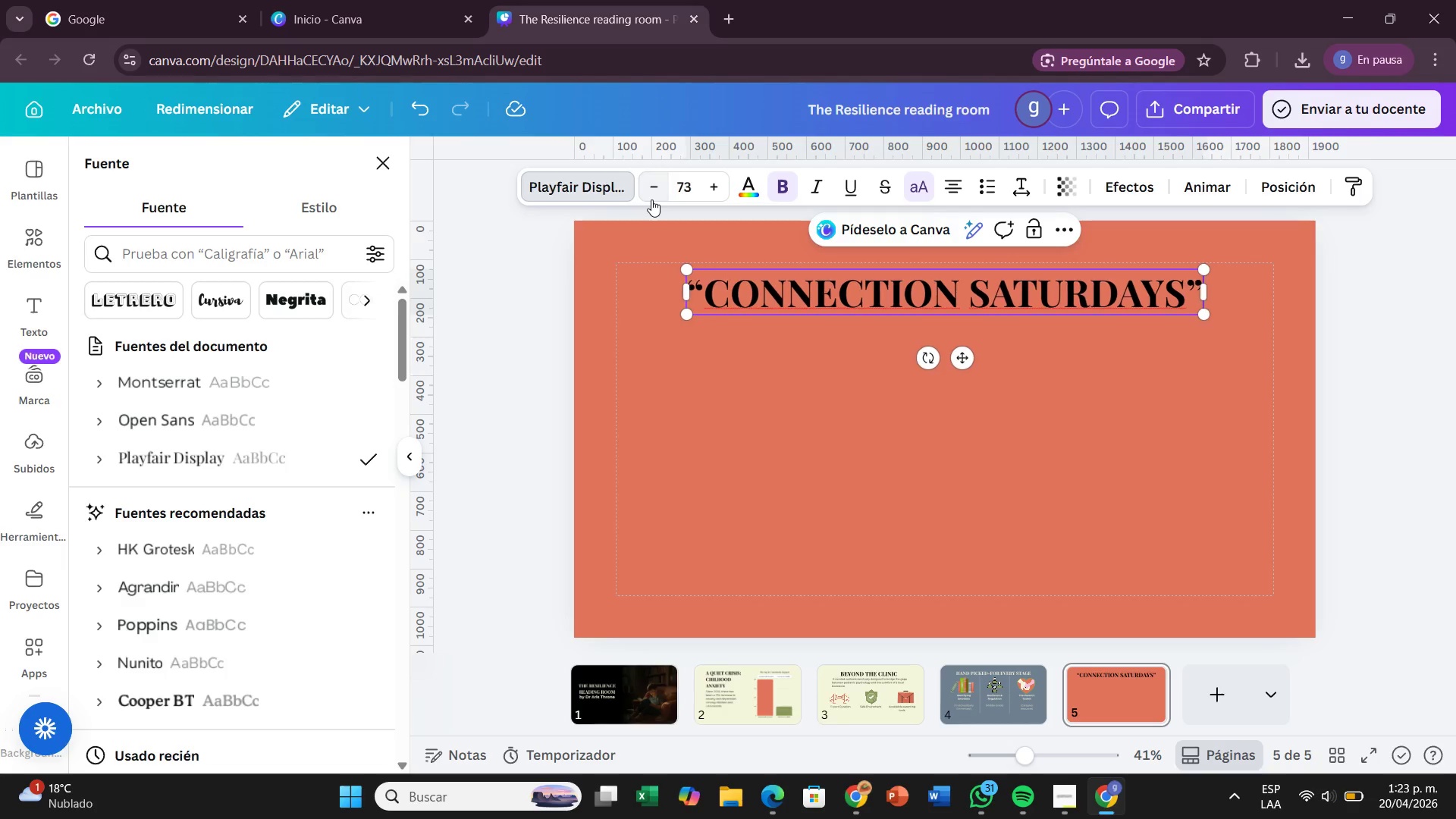 
triple_click([651, 199])
 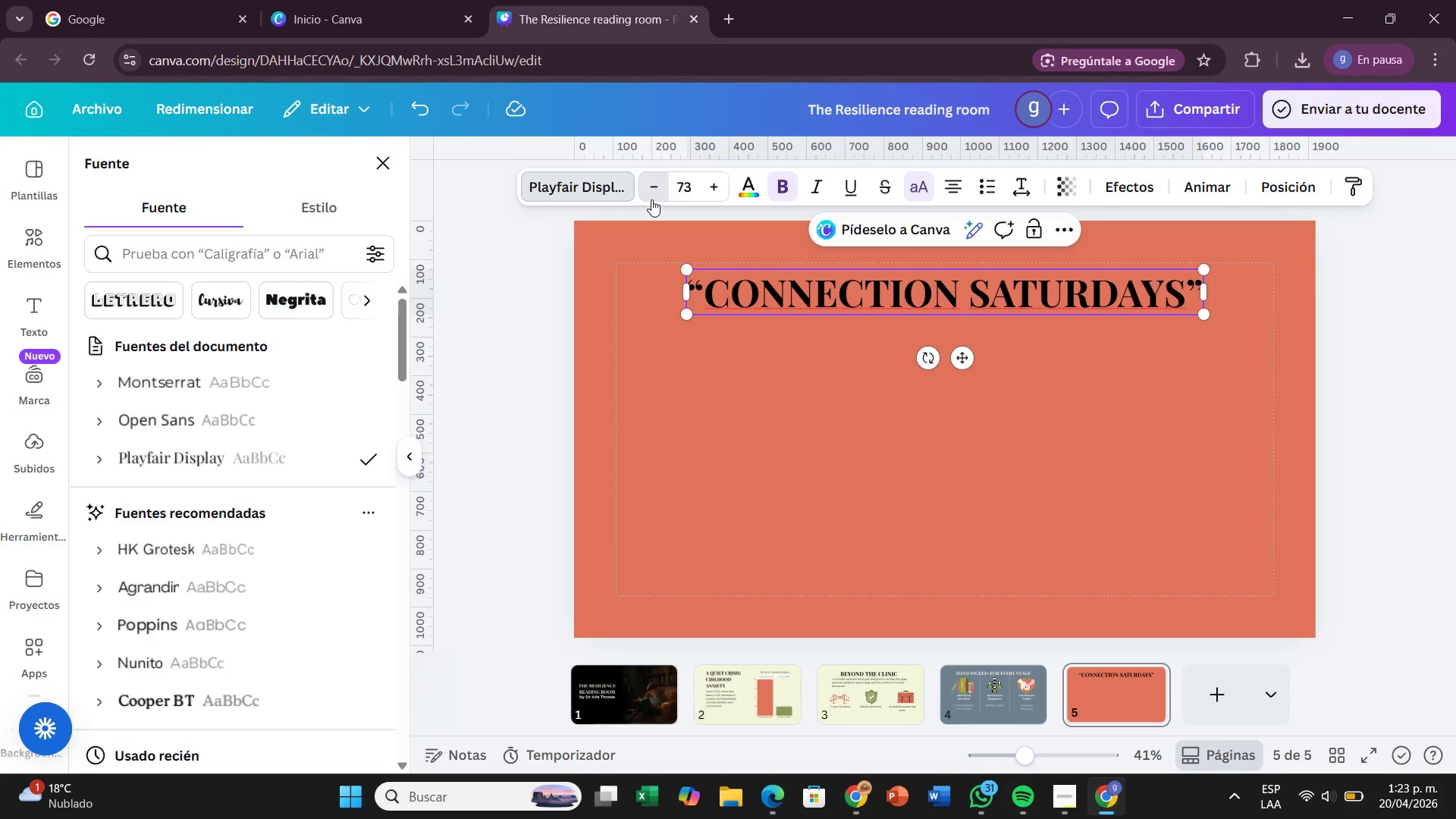 
triple_click([651, 199])
 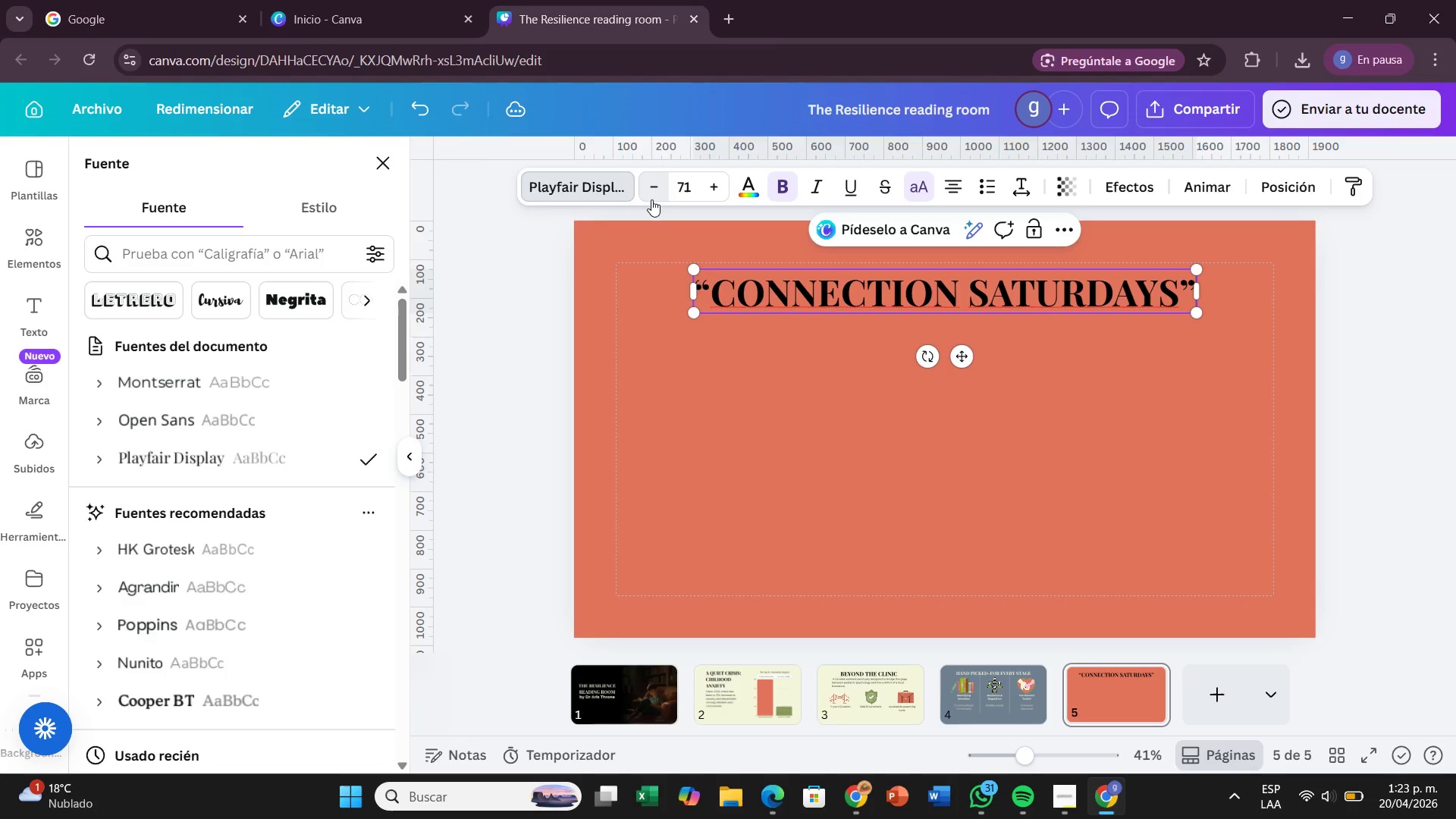 
triple_click([651, 199])
 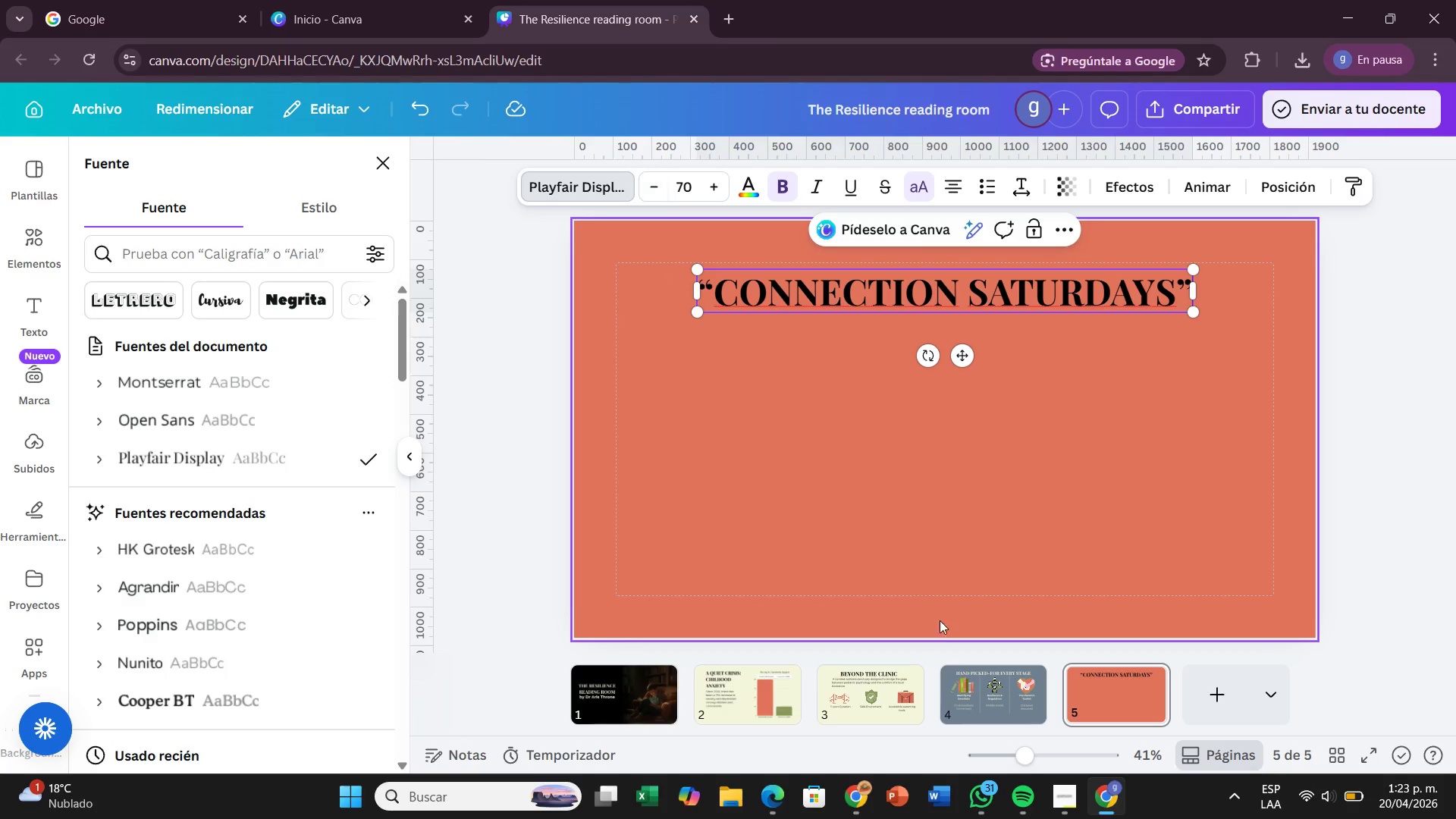 
left_click([878, 686])
 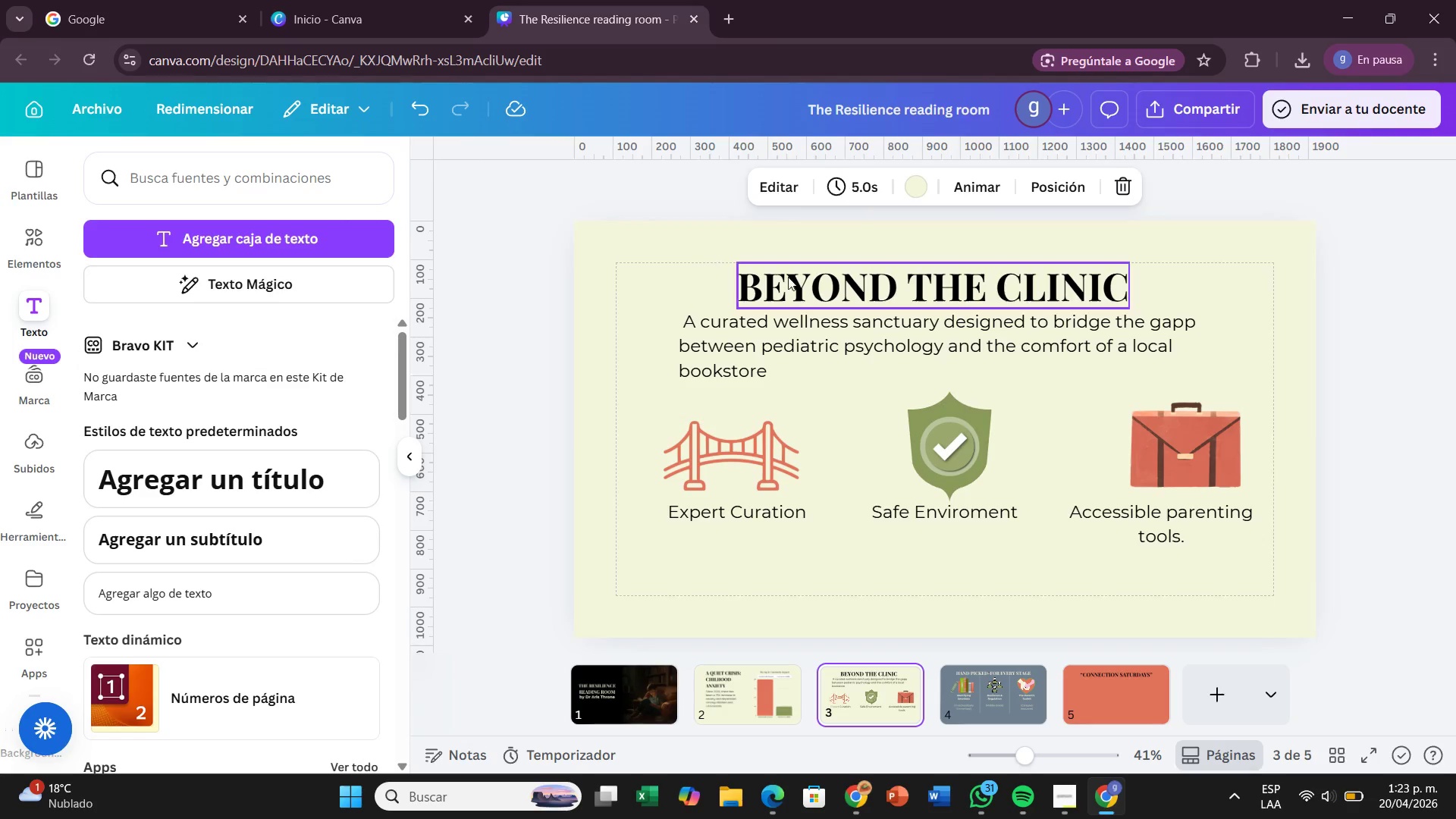 
left_click([792, 283])
 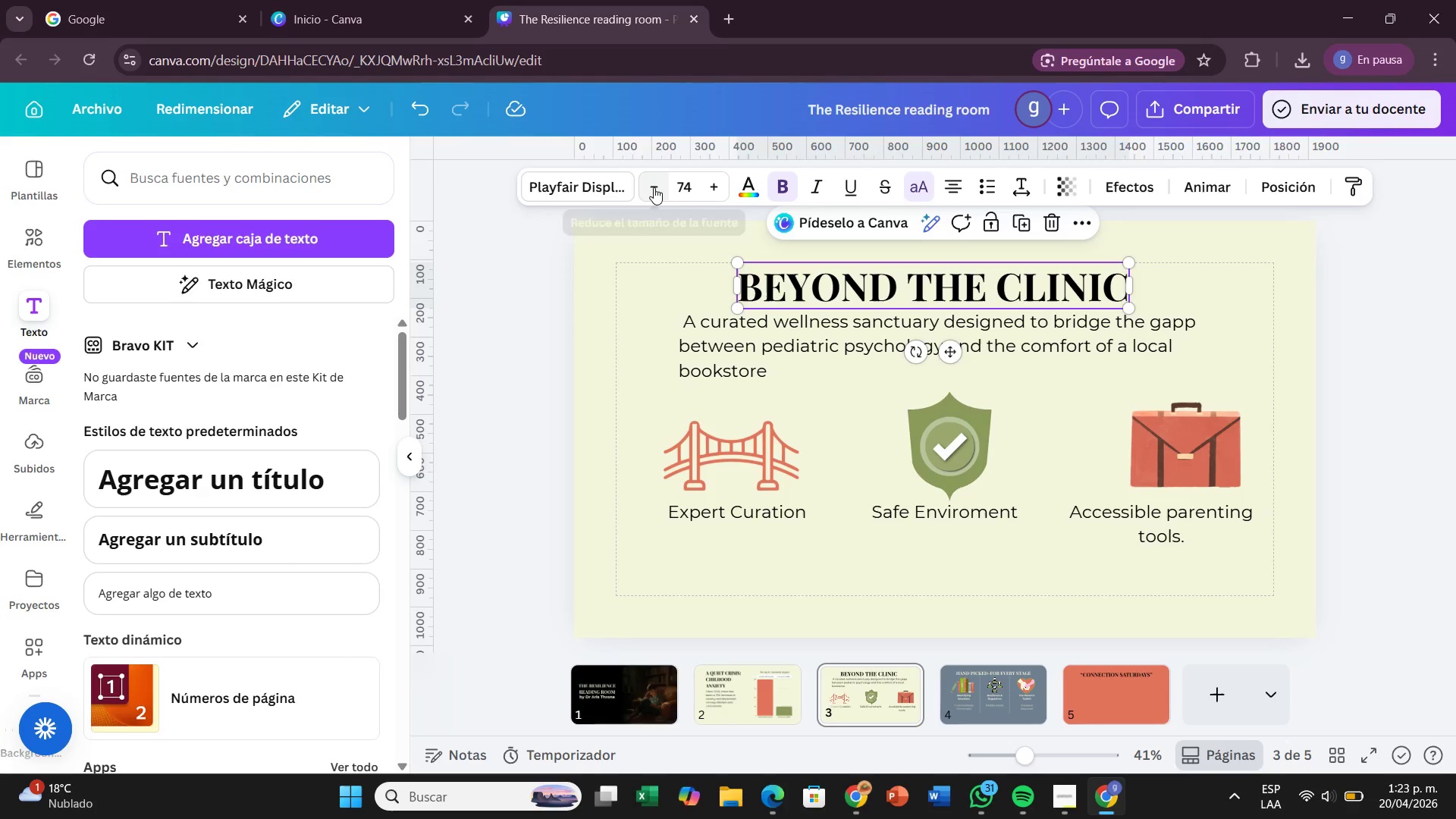 
double_click([654, 187])
 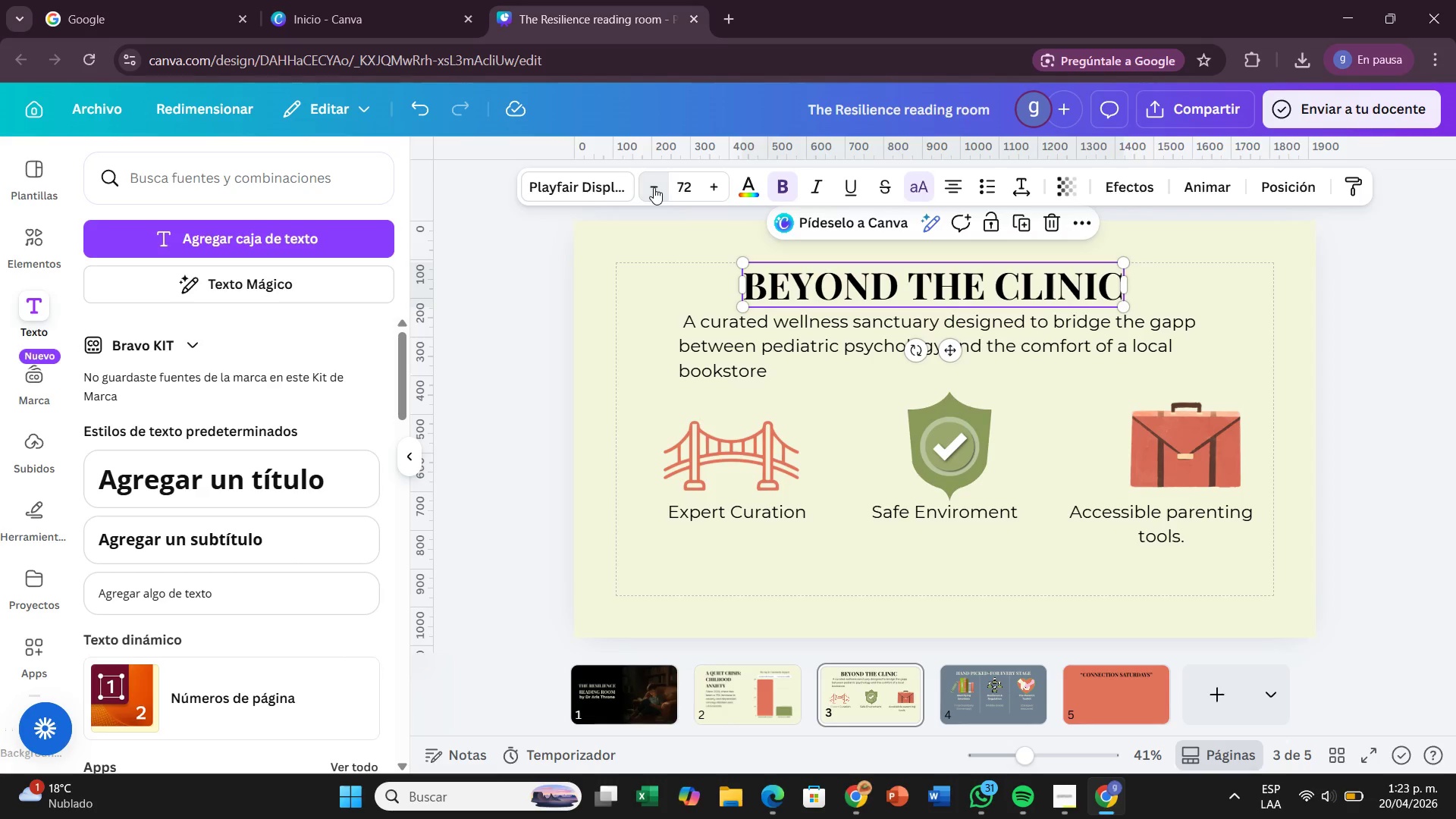 
triple_click([654, 187])
 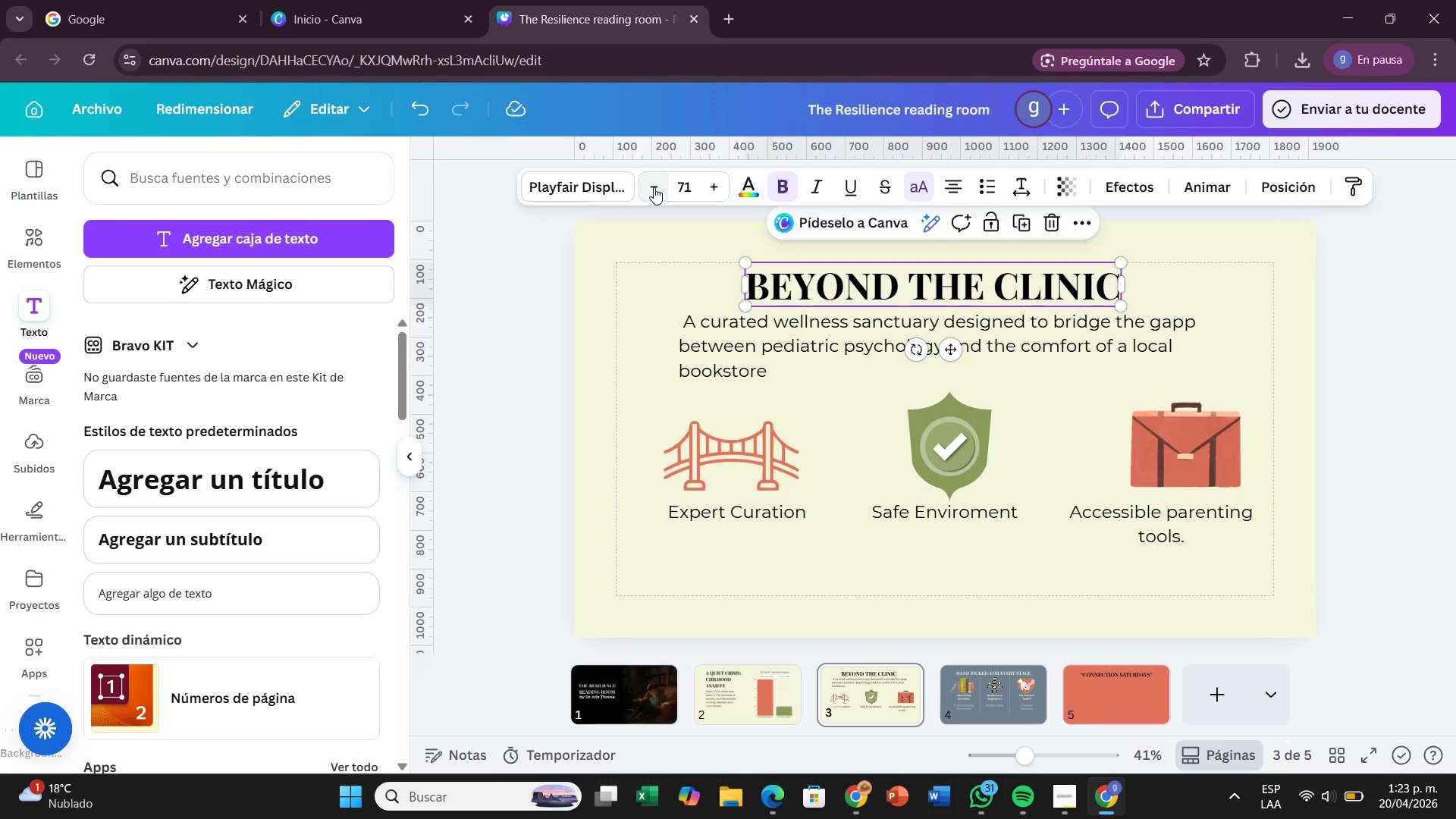 
triple_click([654, 187])
 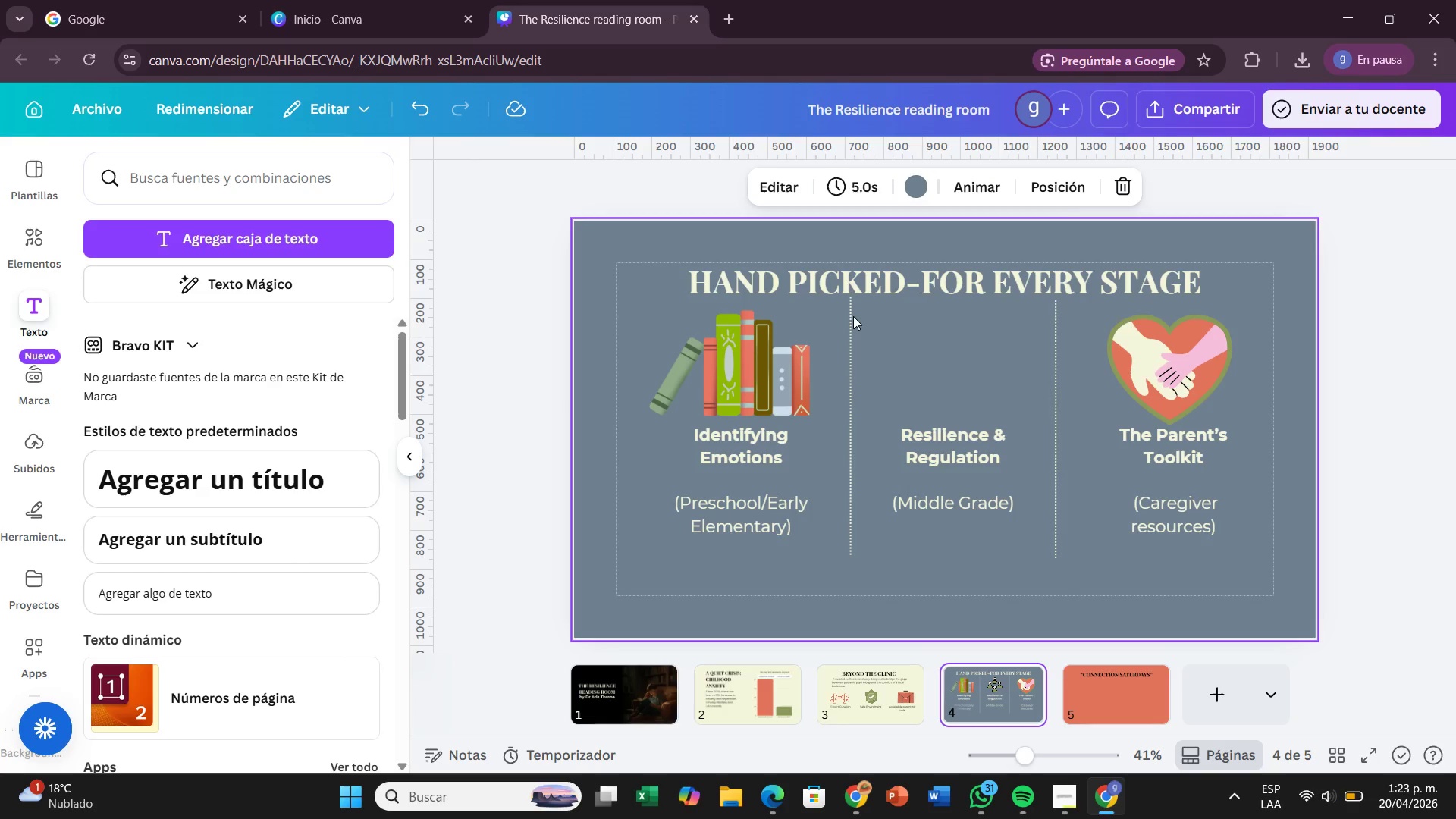 
left_click([863, 290])
 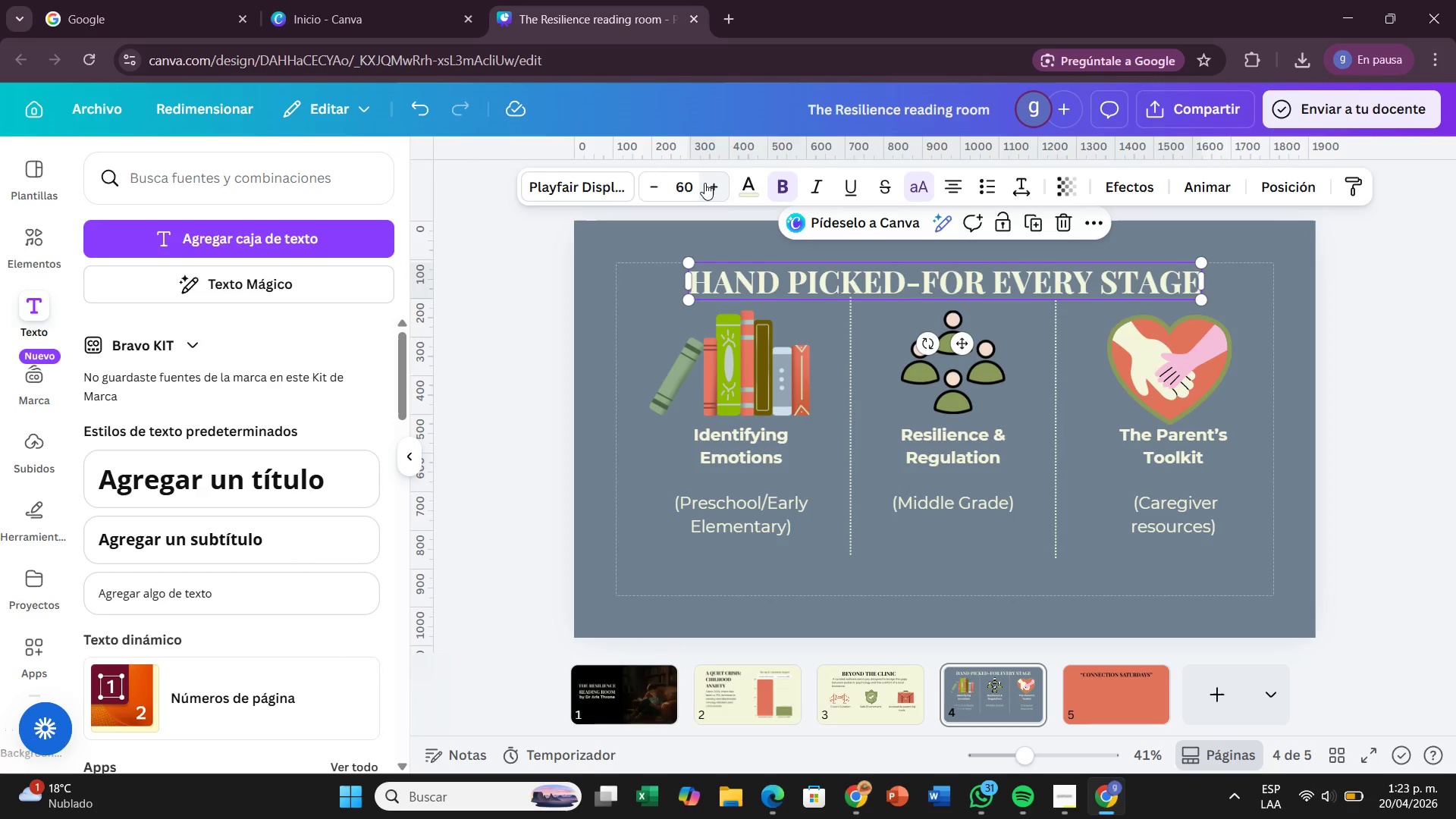 
double_click([704, 183])
 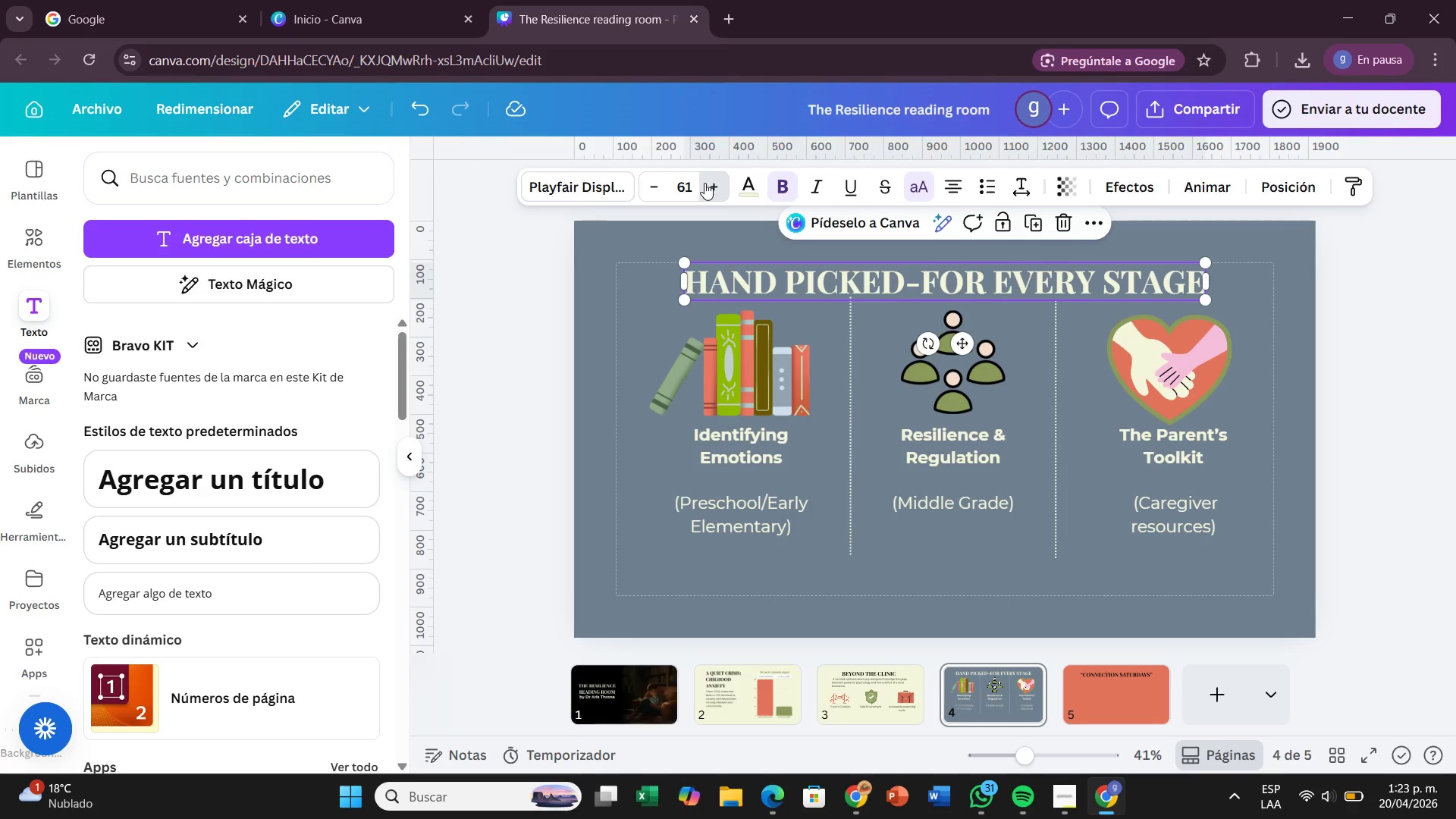 
triple_click([704, 183])
 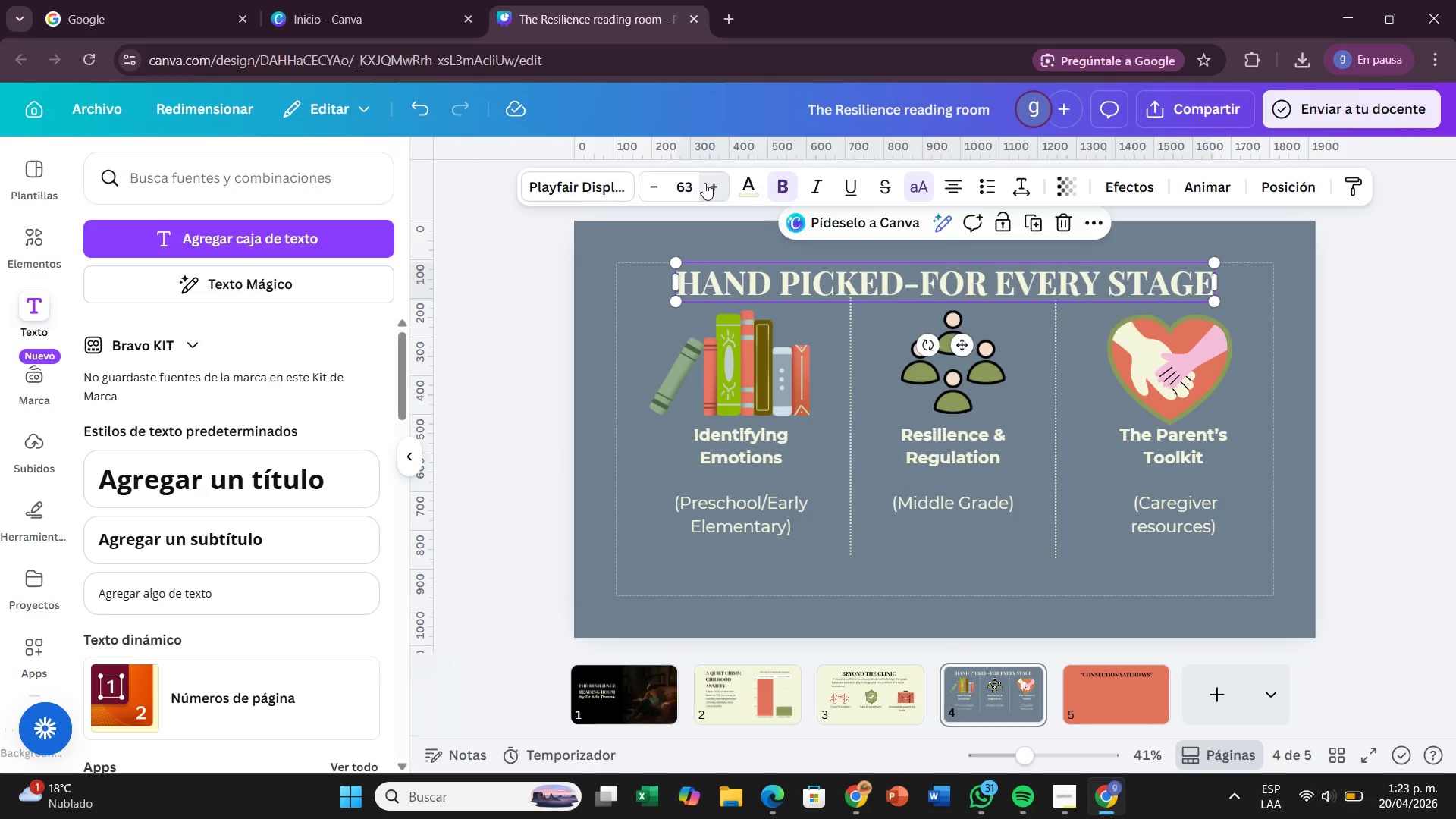 
triple_click([704, 183])
 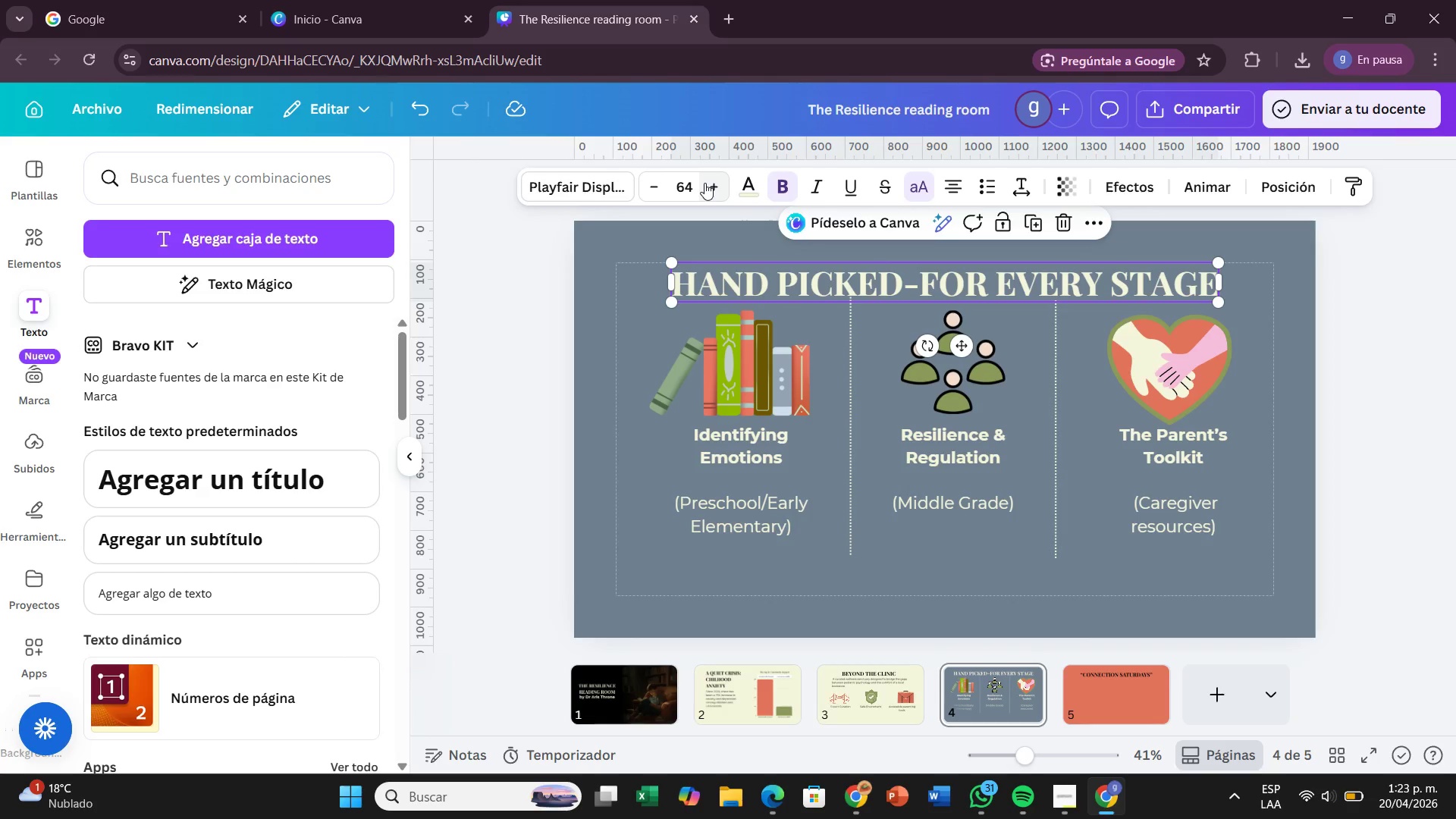 
triple_click([704, 183])
 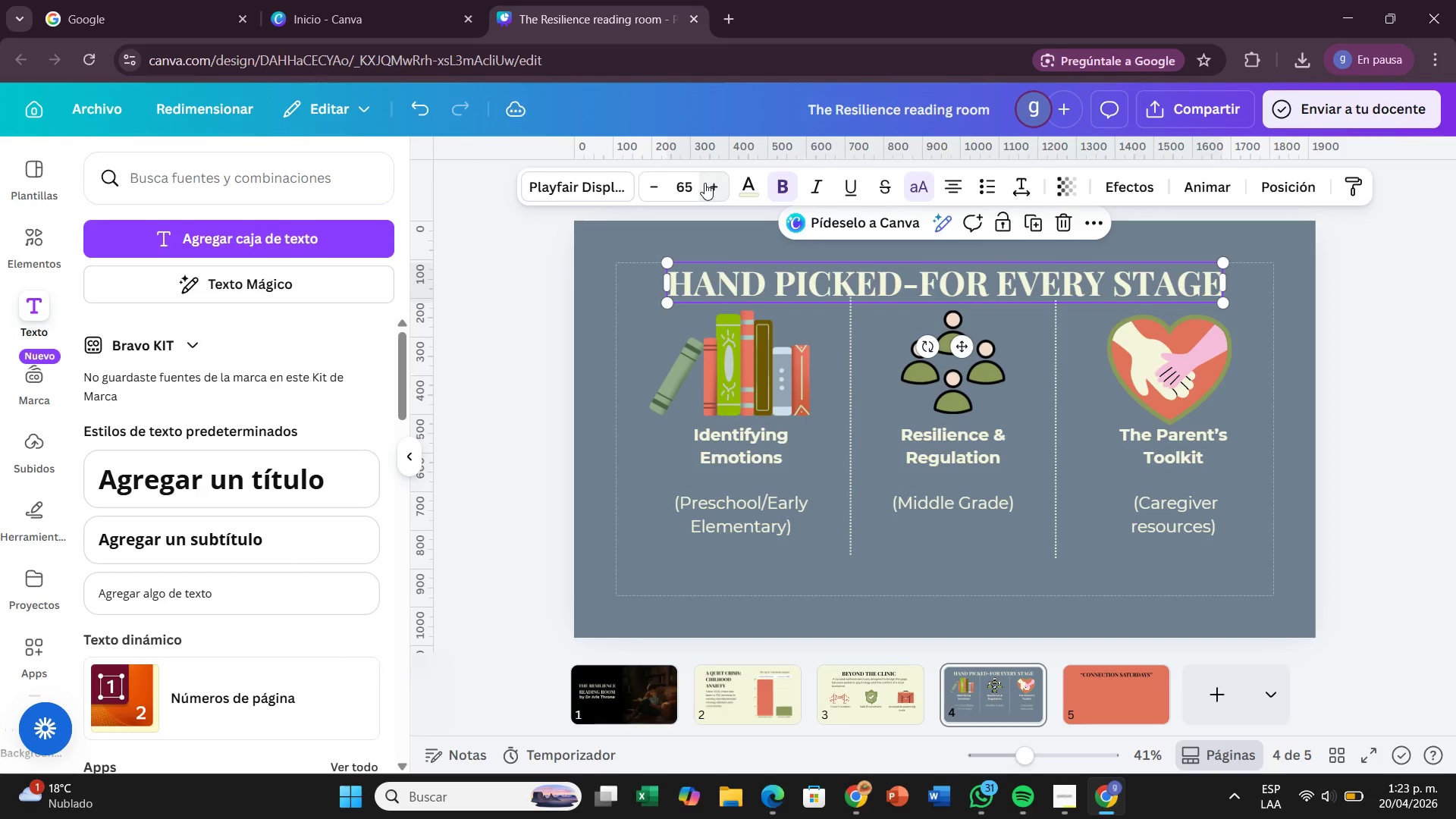 
triple_click([704, 183])
 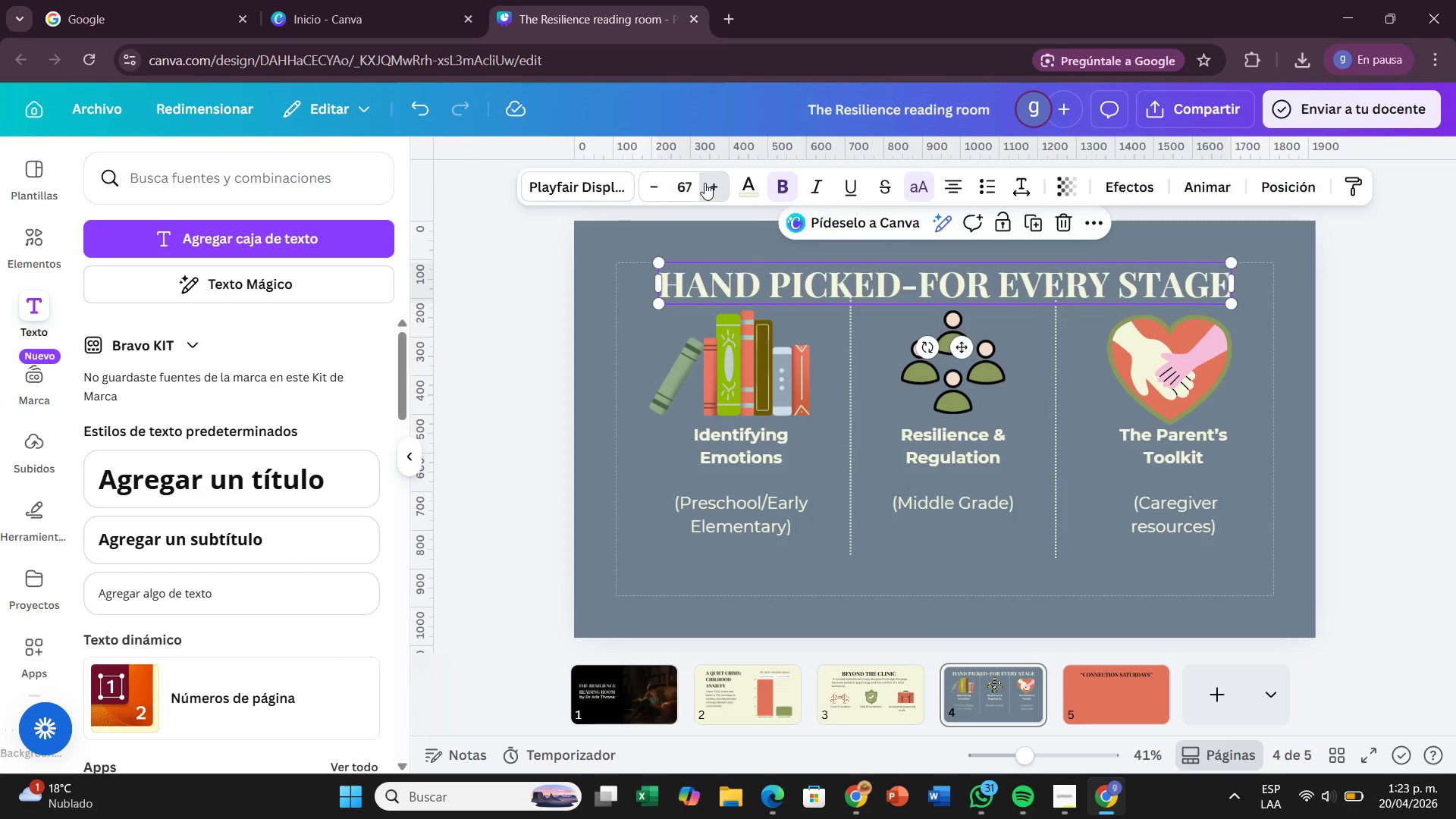 
double_click([704, 183])
 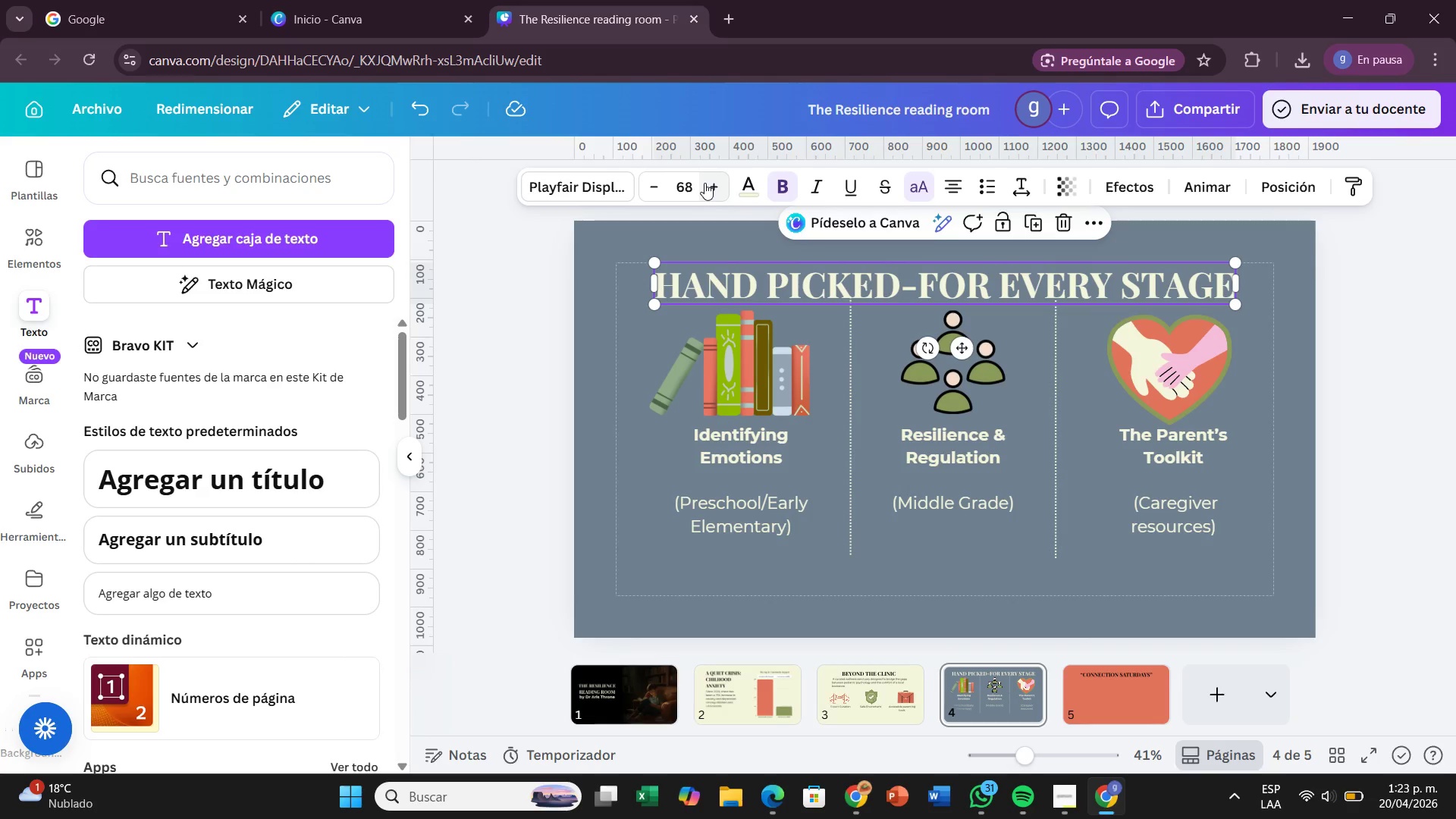 
triple_click([704, 183])
 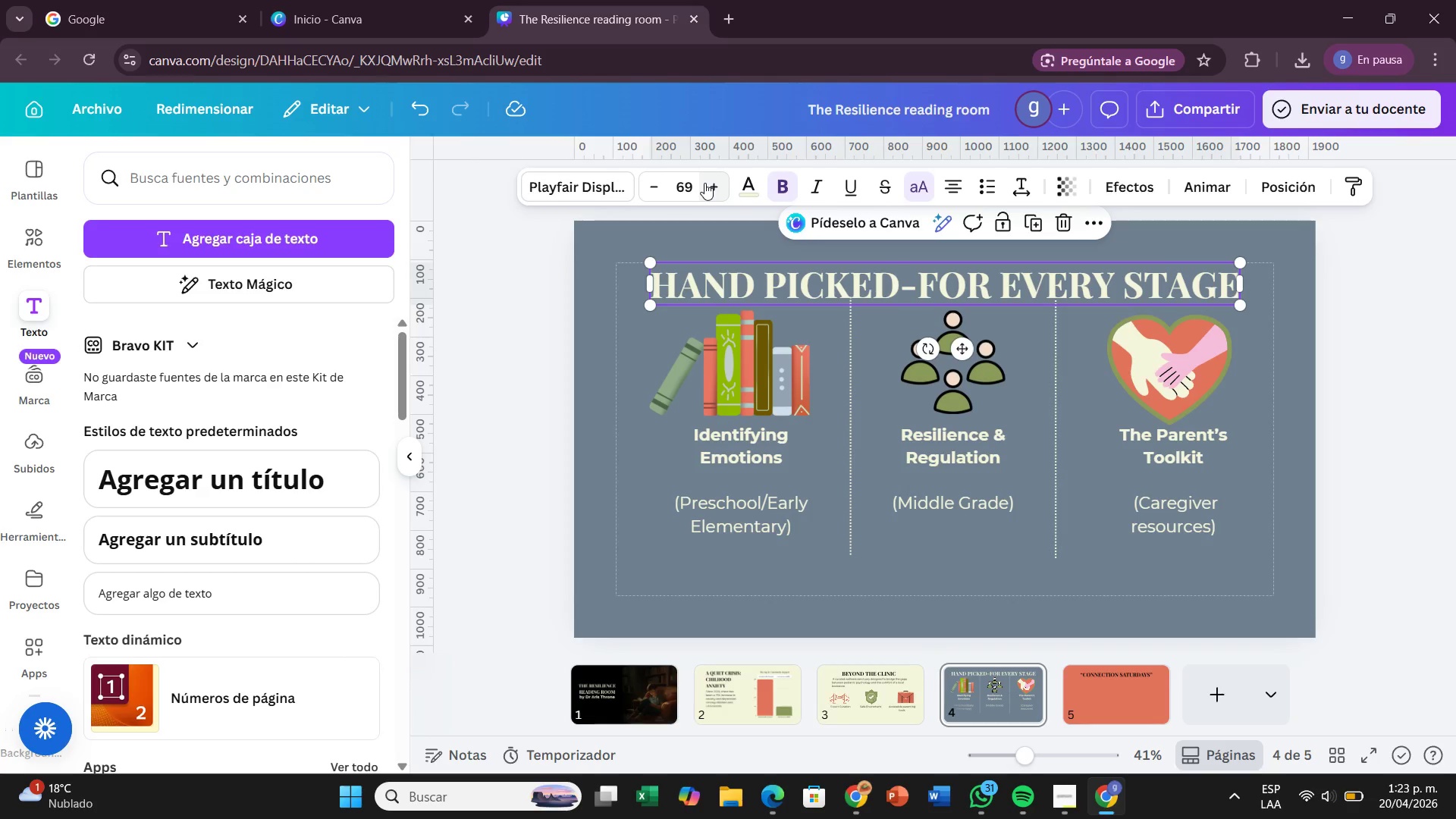 
triple_click([704, 183])
 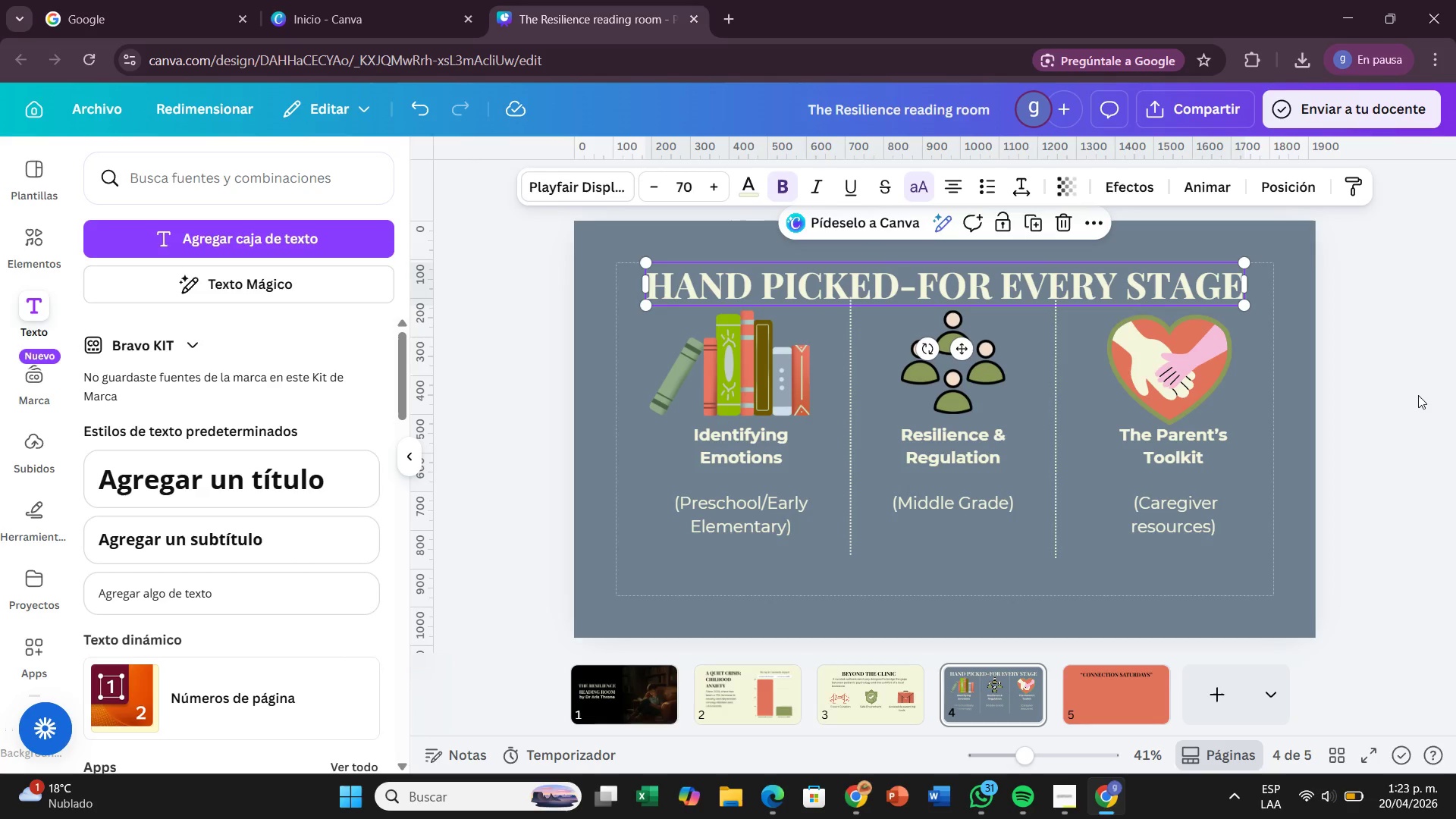 
left_click([1418, 395])
 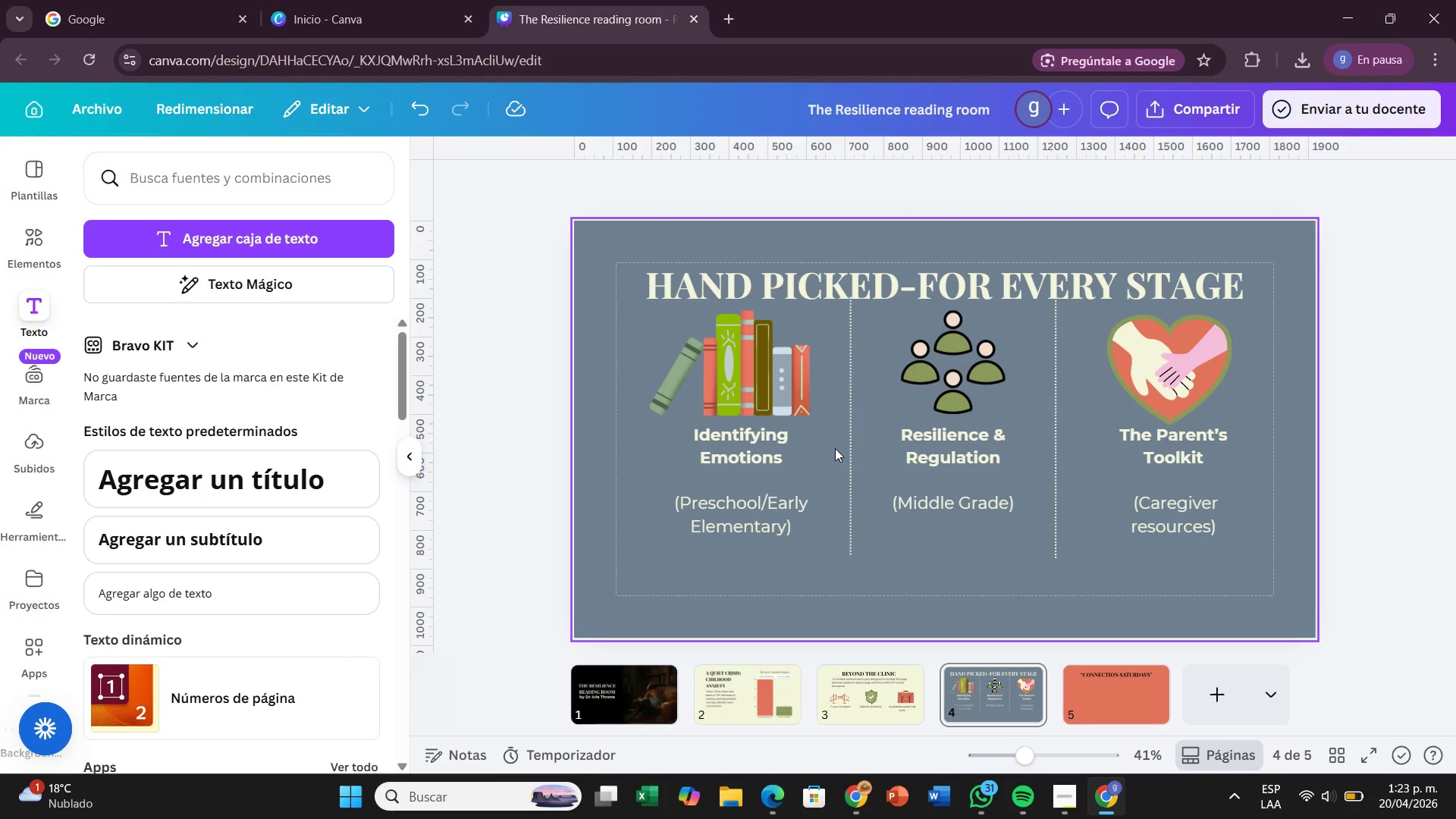 
left_click_drag(start_coordinate=[848, 454], to_coordinate=[843, 479])
 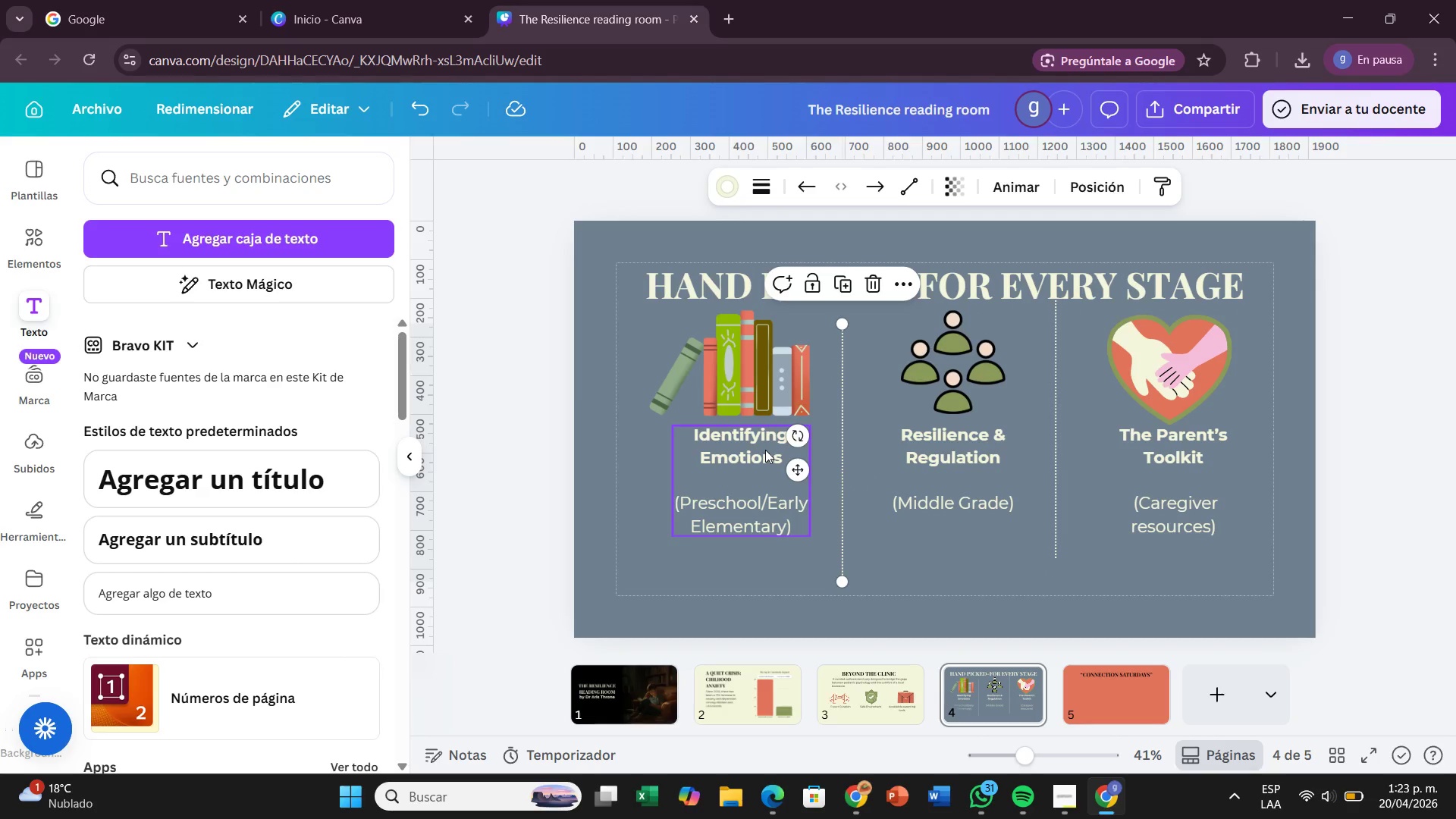 
left_click_drag(start_coordinate=[765, 450], to_coordinate=[763, 471])
 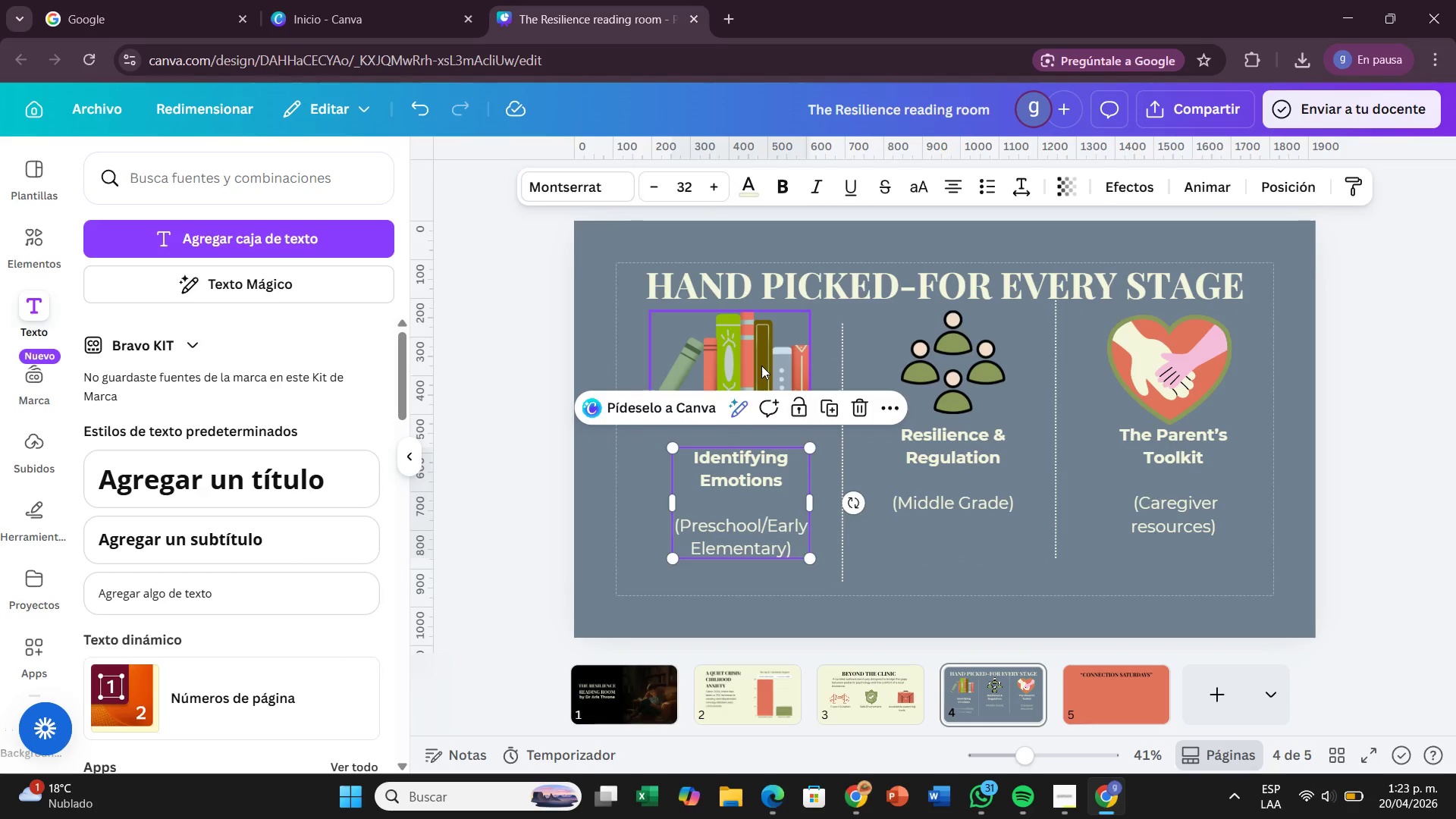 
left_click_drag(start_coordinate=[761, 366], to_coordinate=[760, 387])
 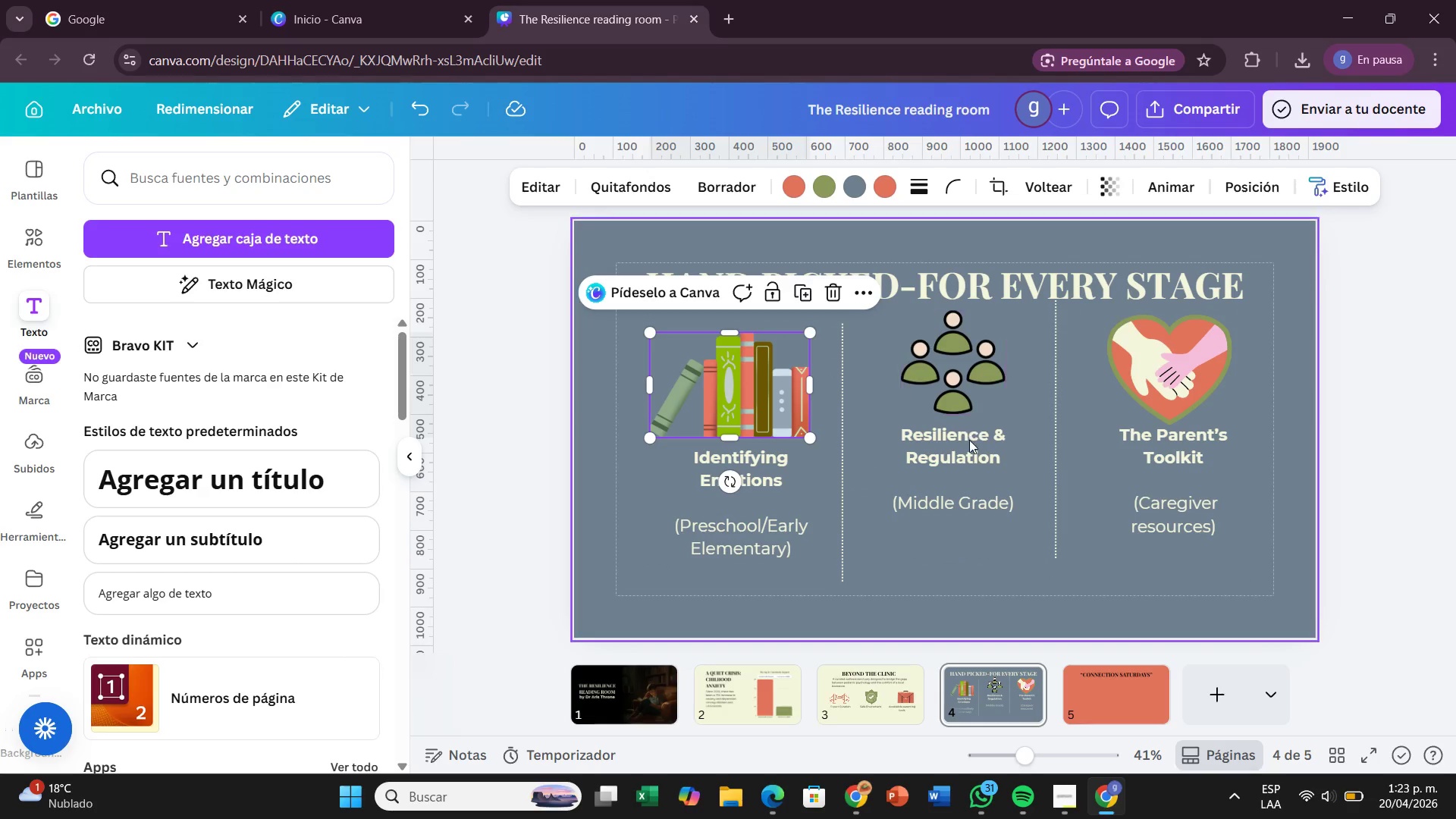 
left_click_drag(start_coordinate=[969, 442], to_coordinate=[972, 471])
 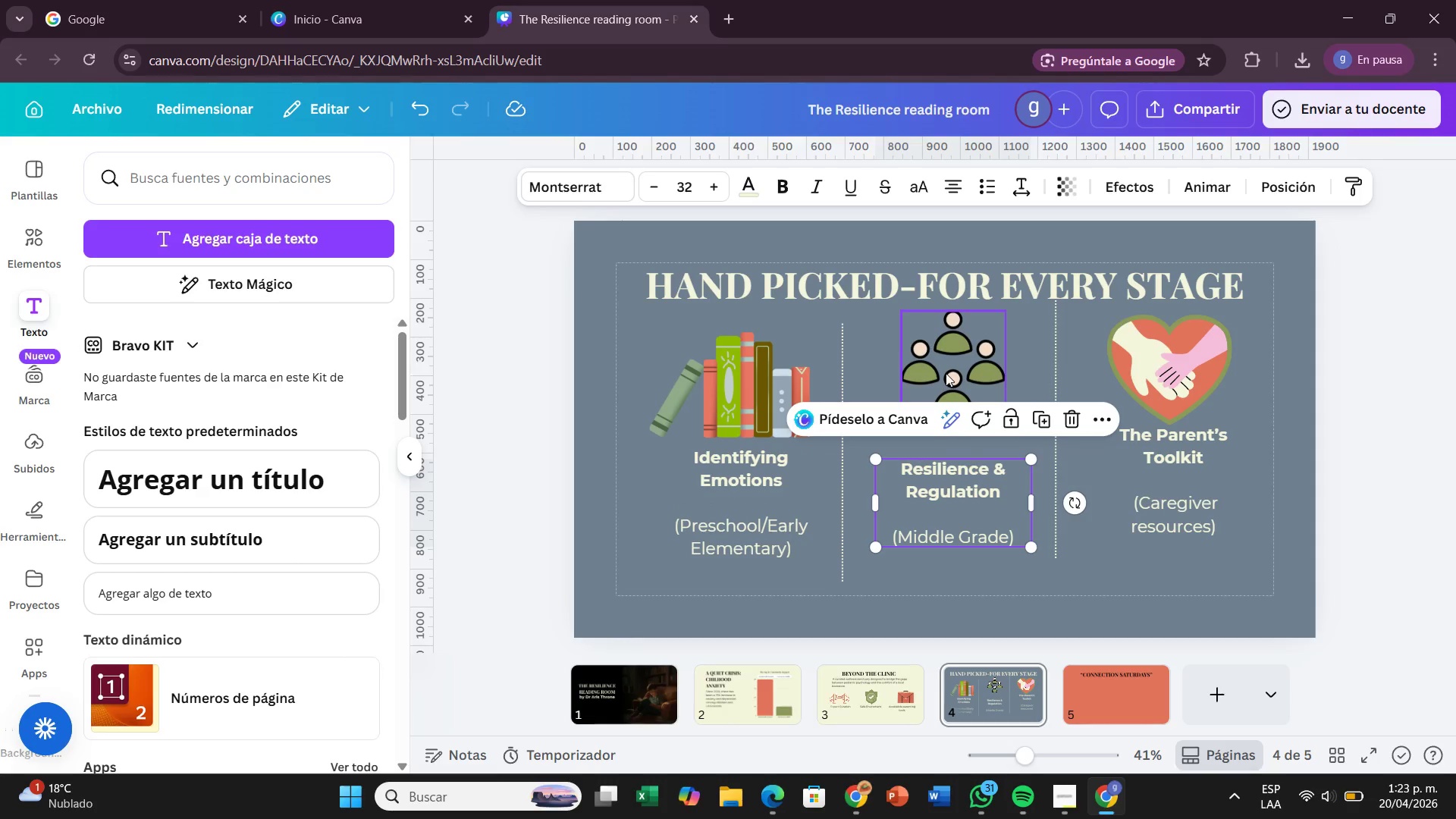 
left_click_drag(start_coordinate=[946, 373], to_coordinate=[946, 399])
 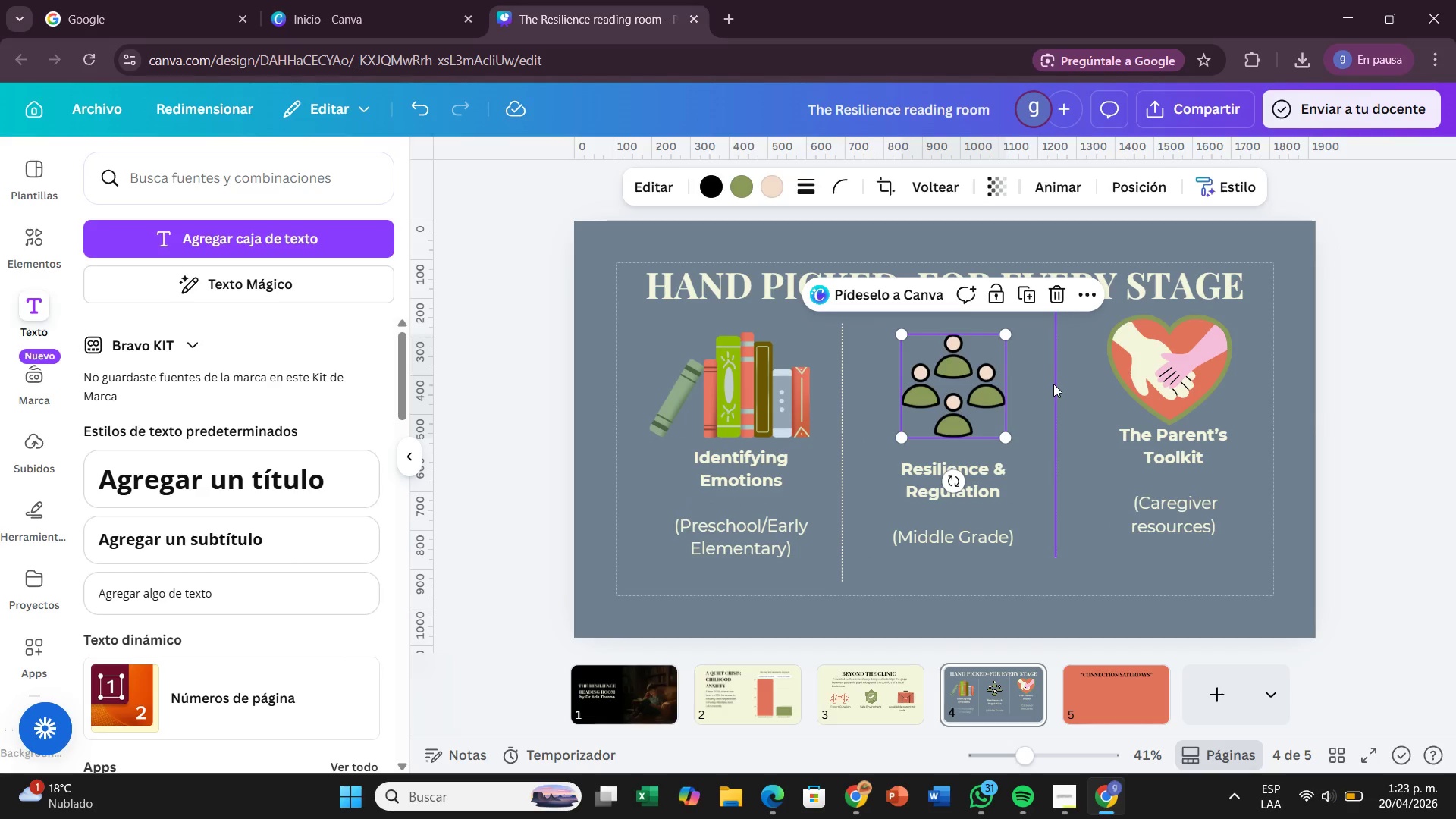 
left_click_drag(start_coordinate=[1053, 386], to_coordinate=[1056, 403])
 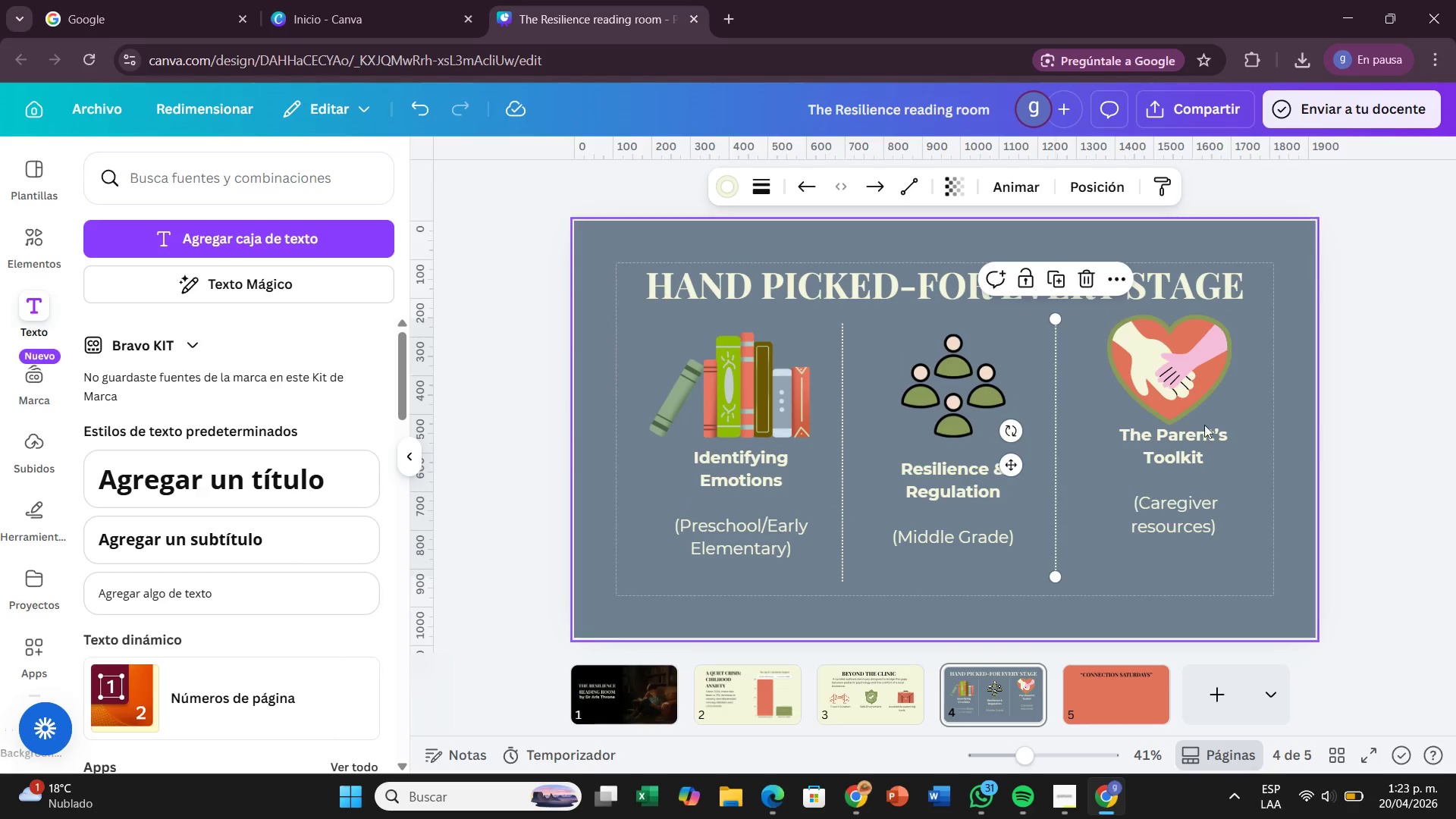 
left_click_drag(start_coordinate=[1178, 435], to_coordinate=[1178, 461])
 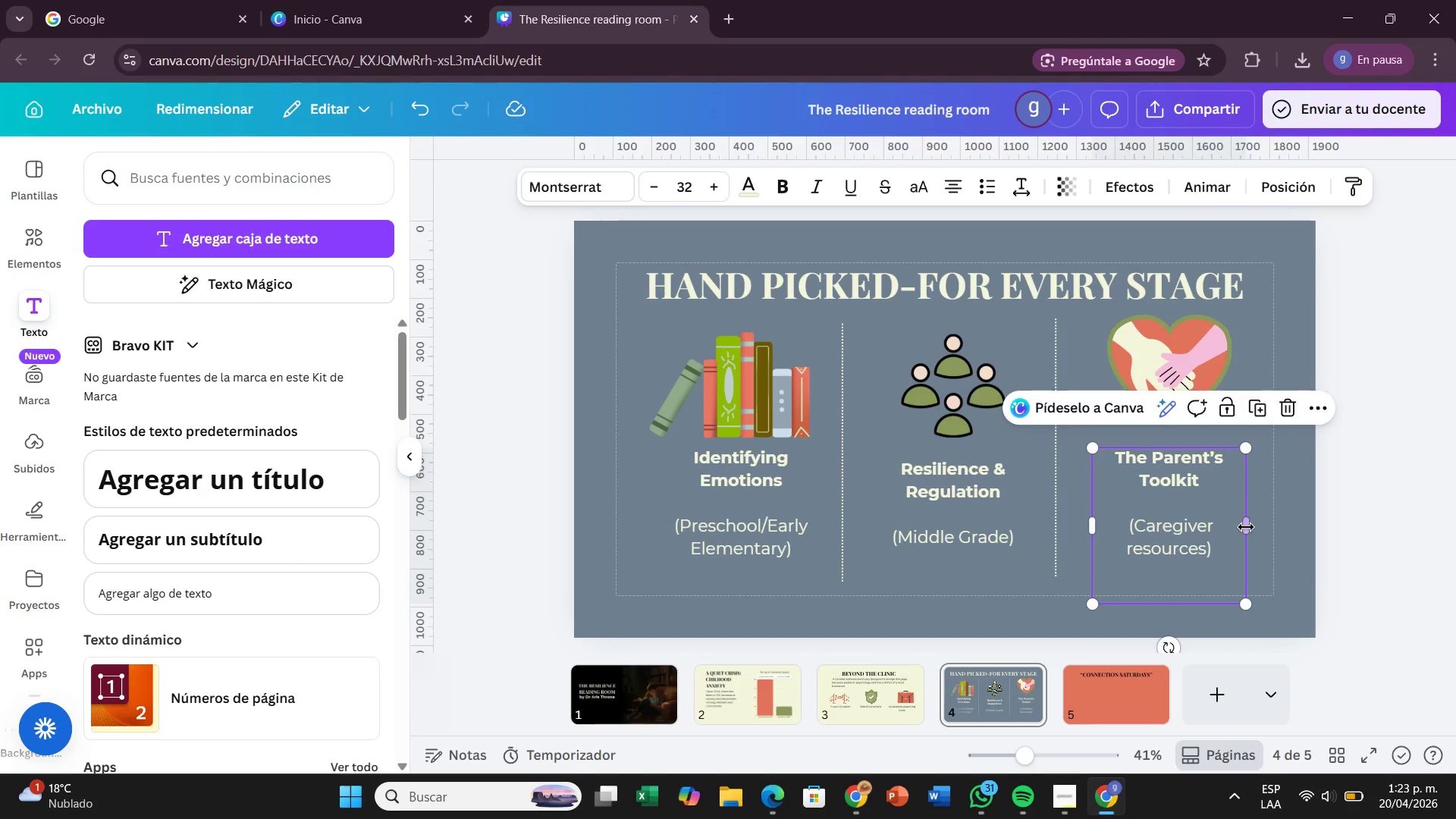 
left_click_drag(start_coordinate=[1246, 527], to_coordinate=[1266, 522])
 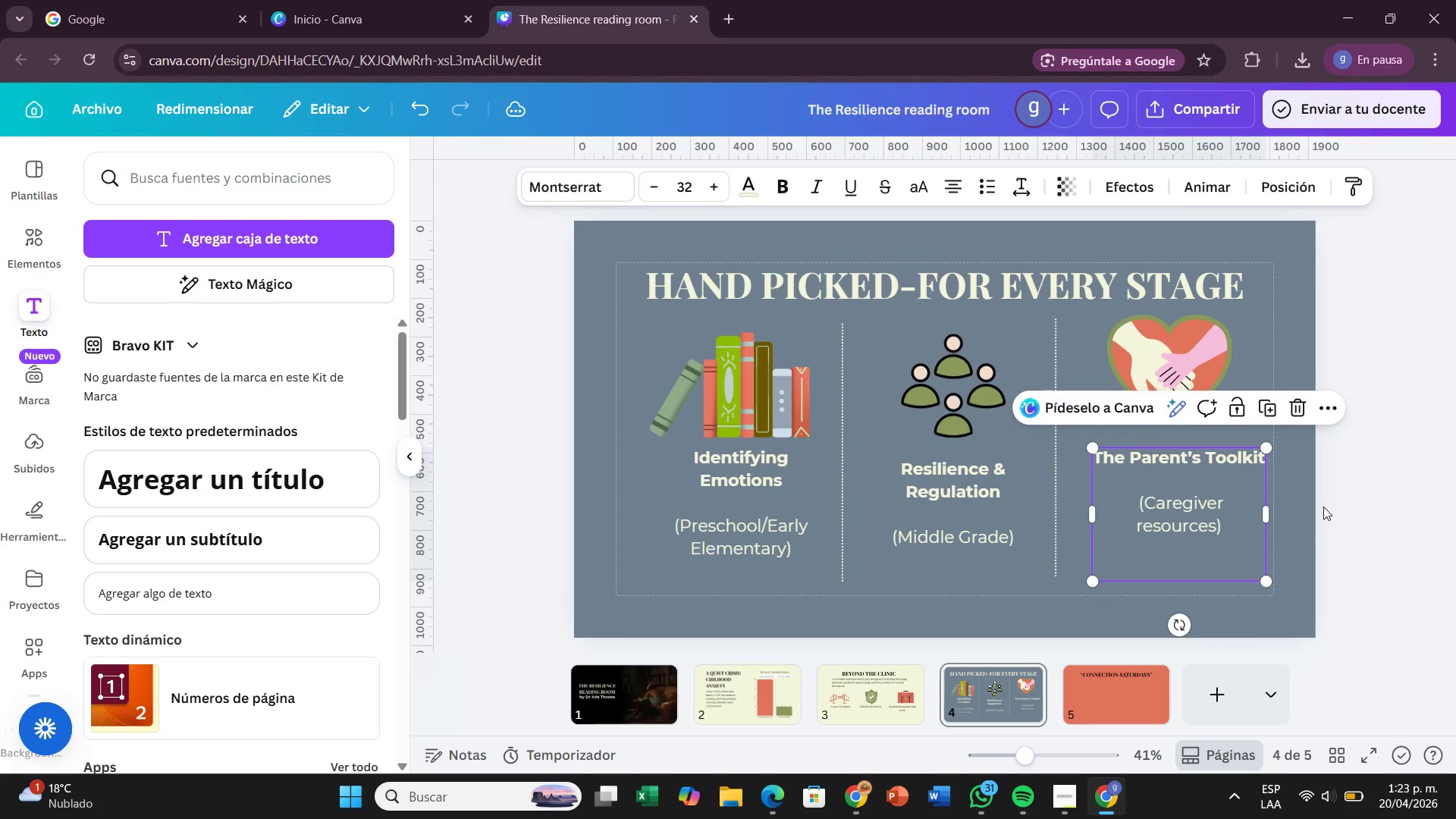 
left_click([1323, 507])
 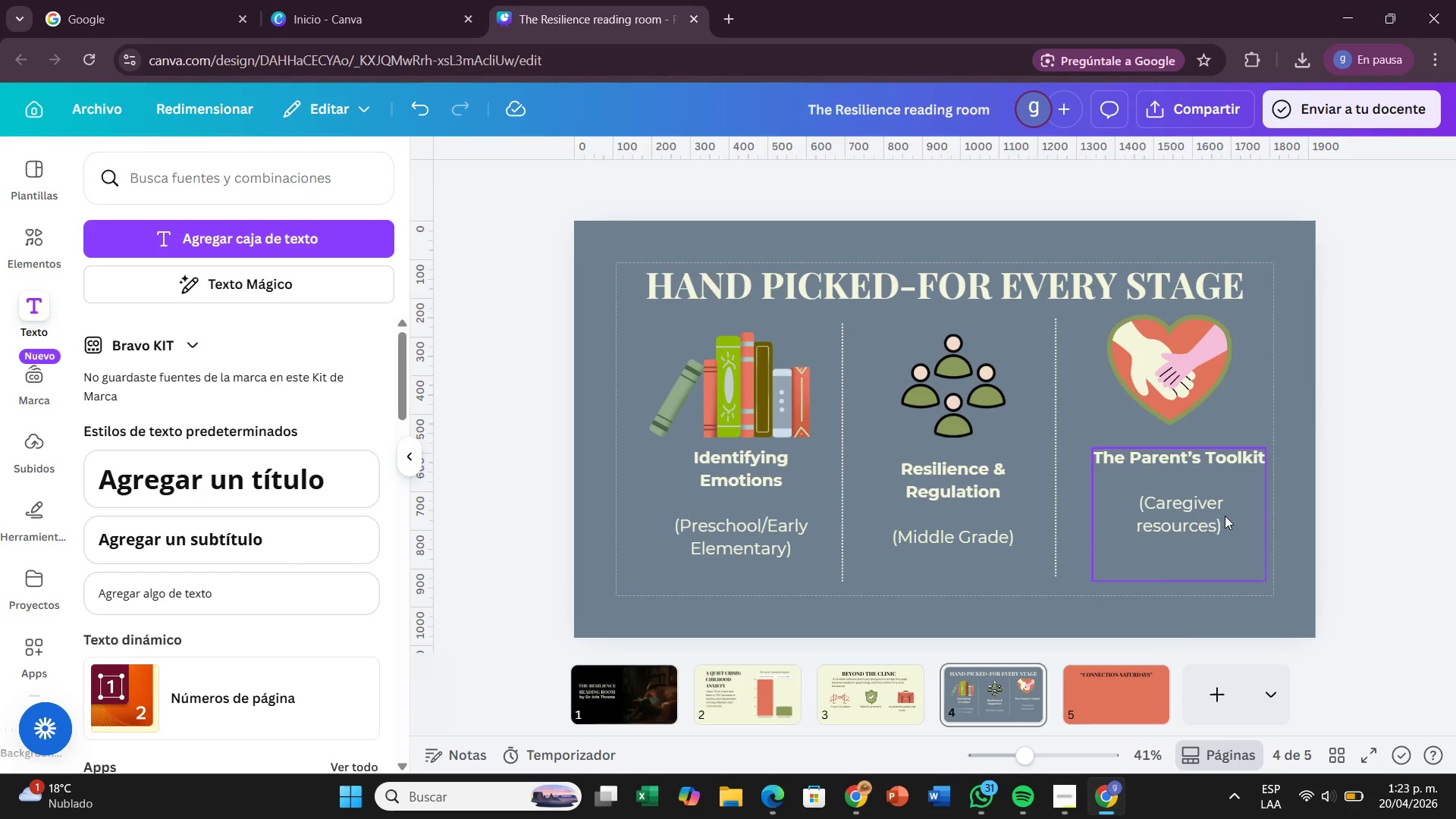 
left_click_drag(start_coordinate=[1226, 516], to_coordinate=[1217, 526])
 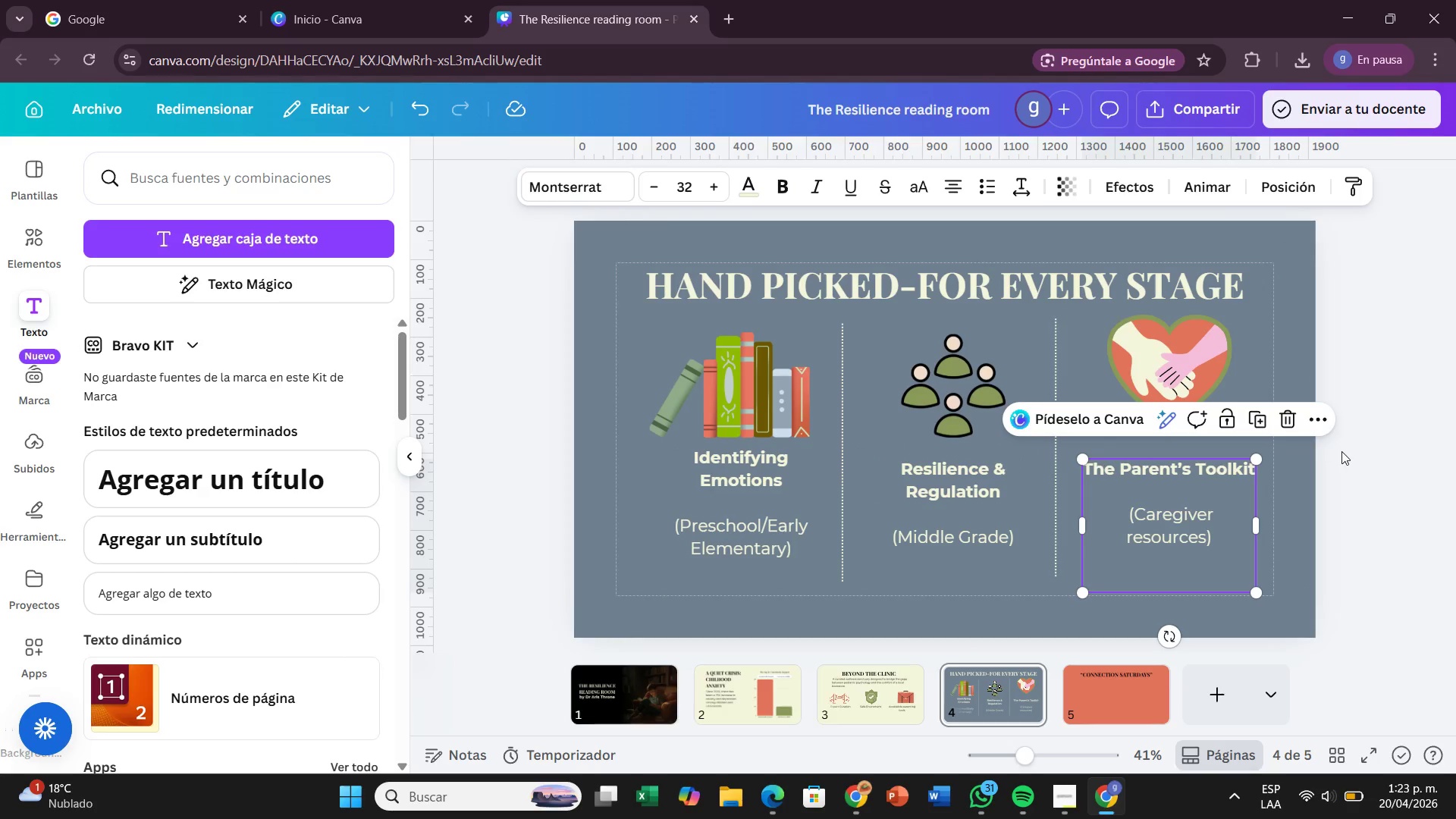 
left_click([1341, 451])
 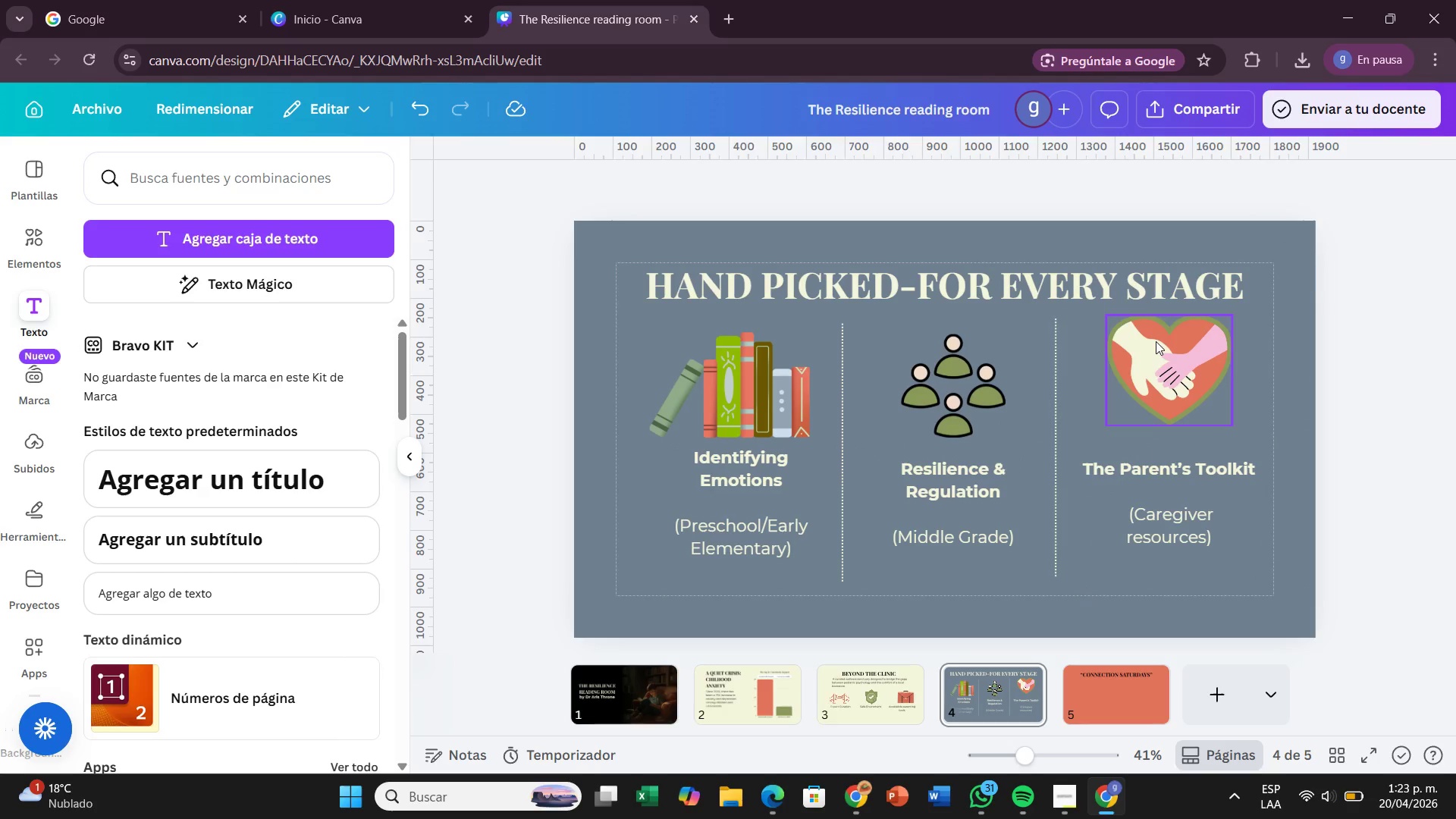 
left_click_drag(start_coordinate=[1156, 341], to_coordinate=[1154, 360])
 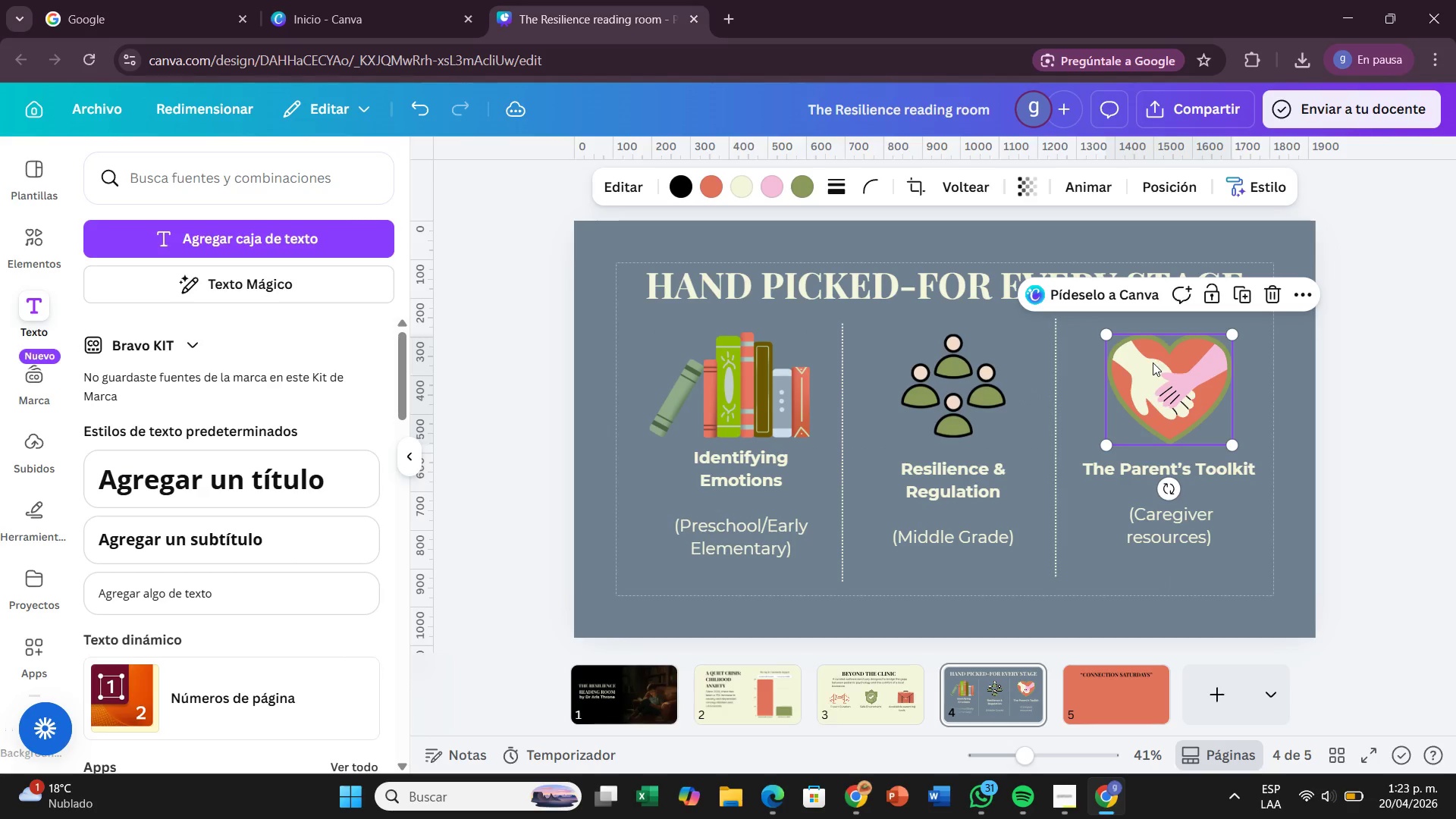 
left_click_drag(start_coordinate=[1153, 362], to_coordinate=[1153, 369])
 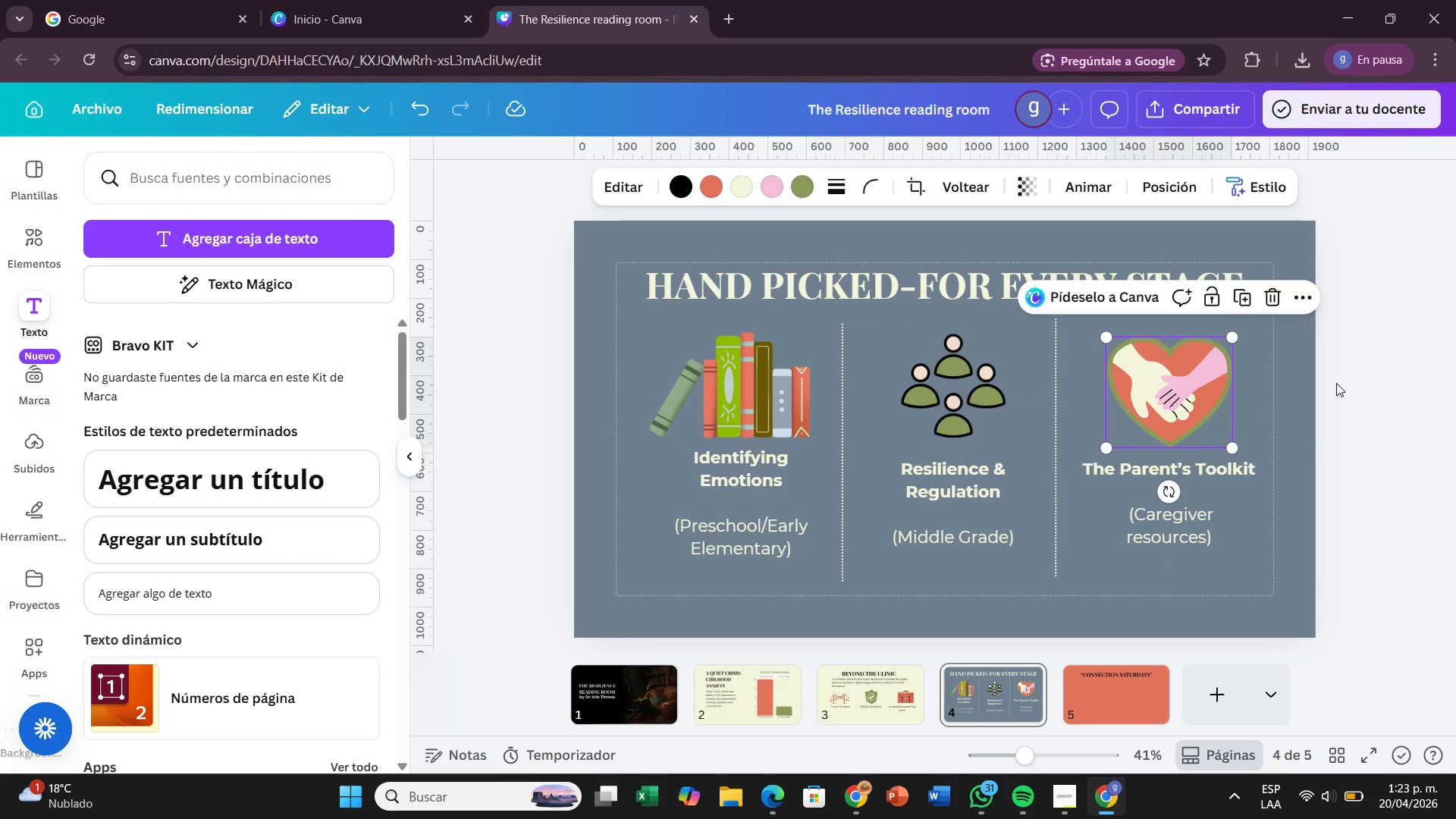 
left_click([1336, 383])
 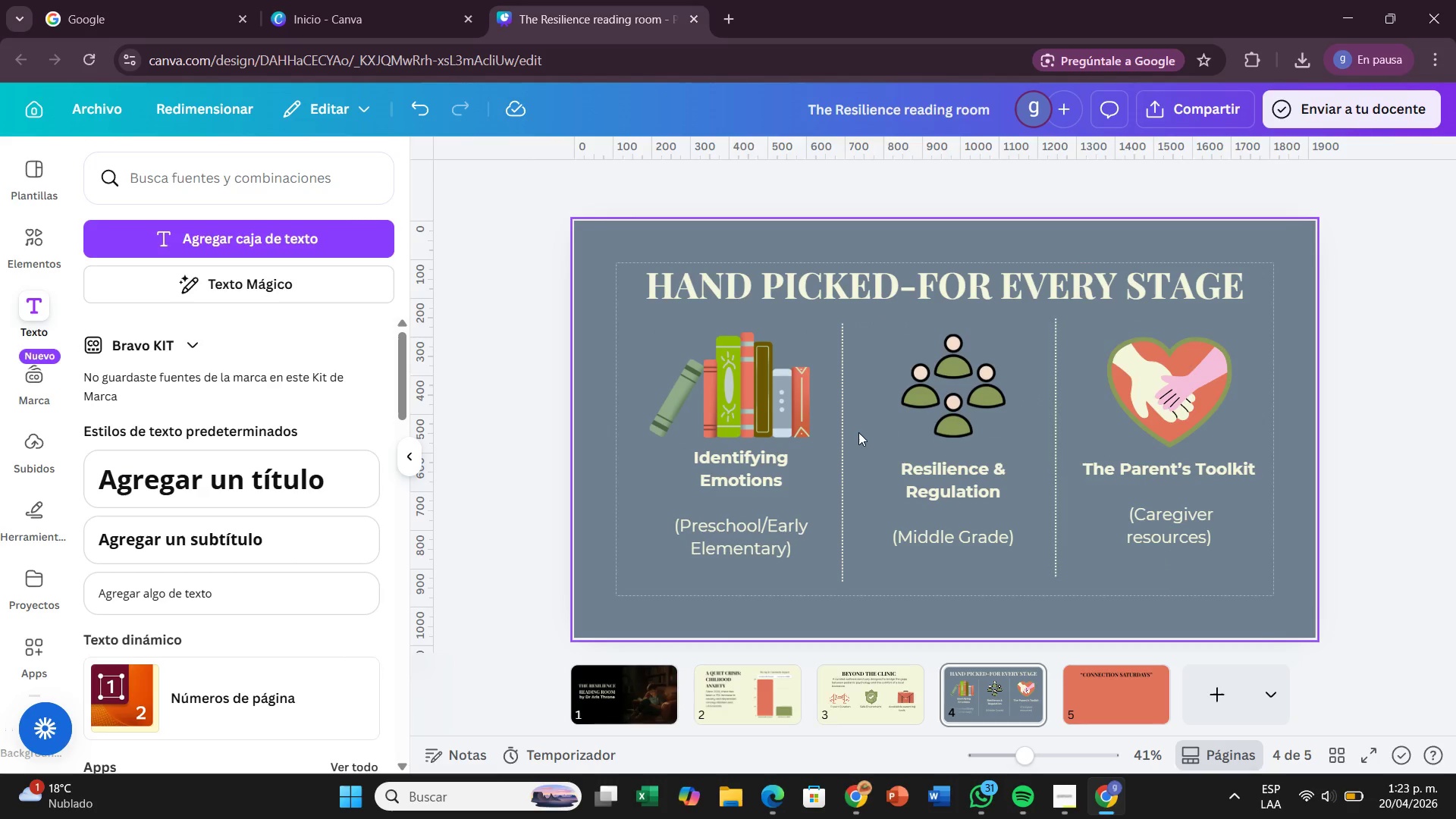 
left_click_drag(start_coordinate=[1058, 426], to_coordinate=[1061, 431])
 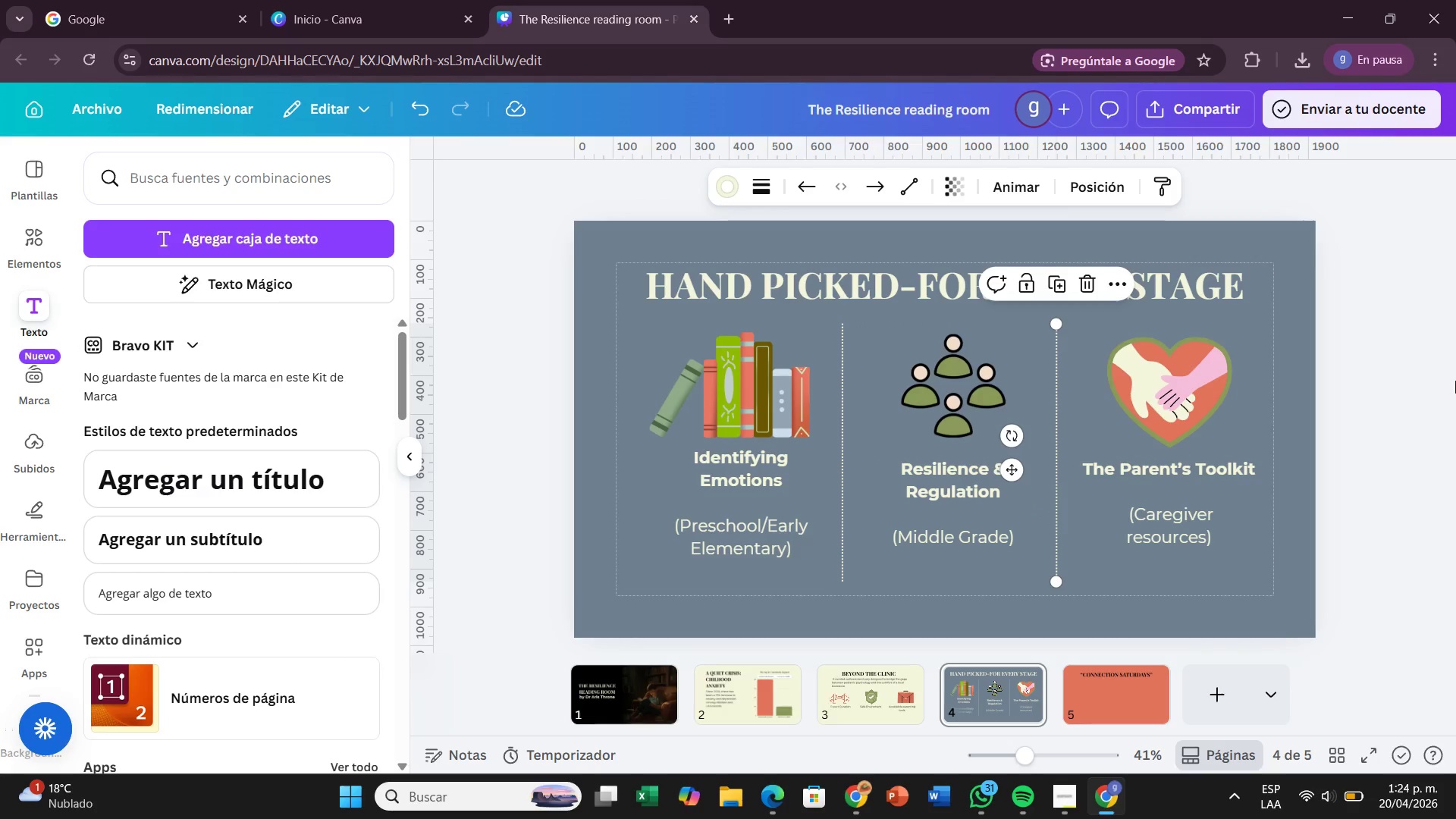 
left_click([1455, 381])
 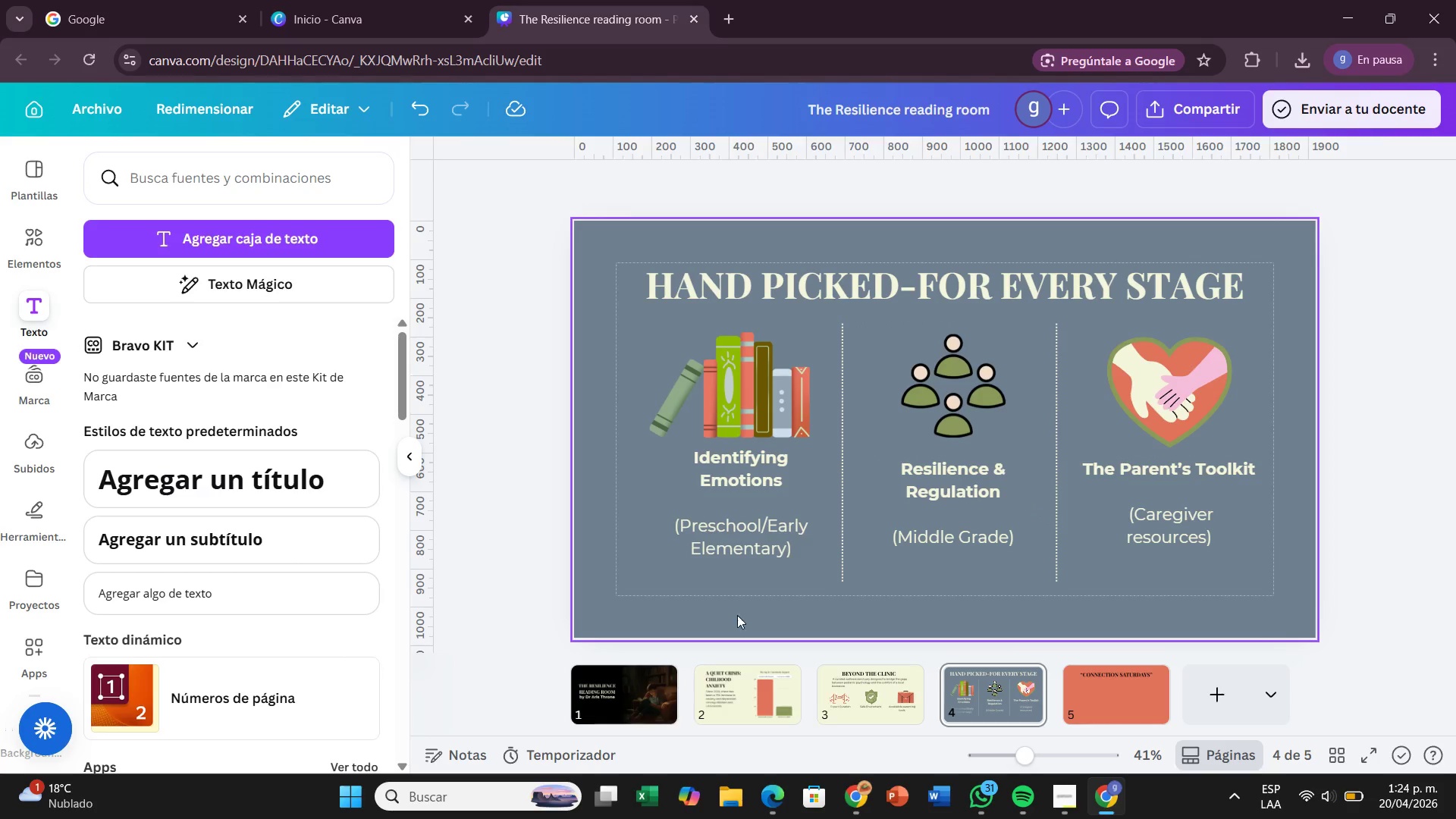 
mouse_move([1154, 676])
 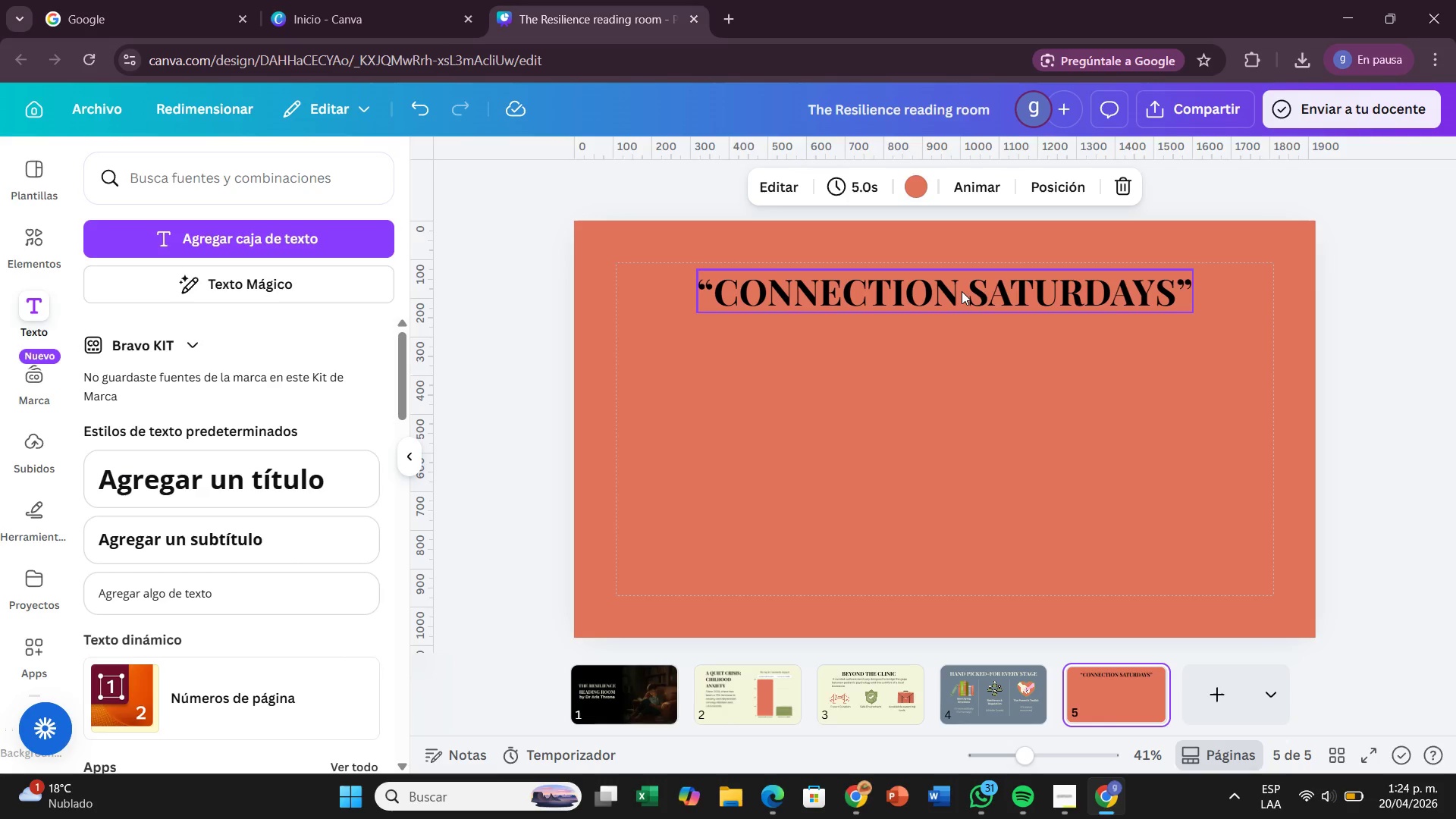 
left_click([962, 291])
 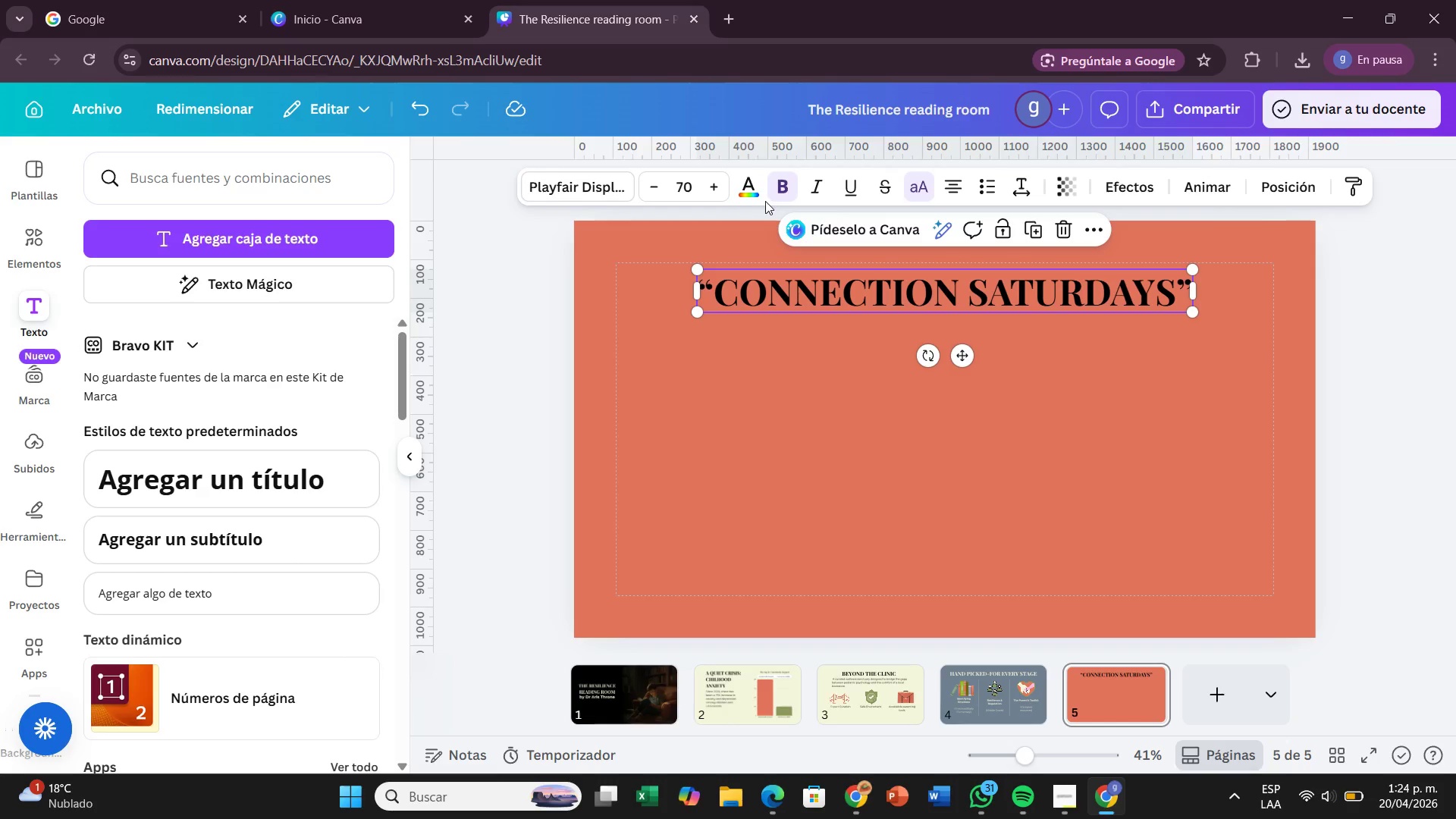 
left_click([755, 200])
 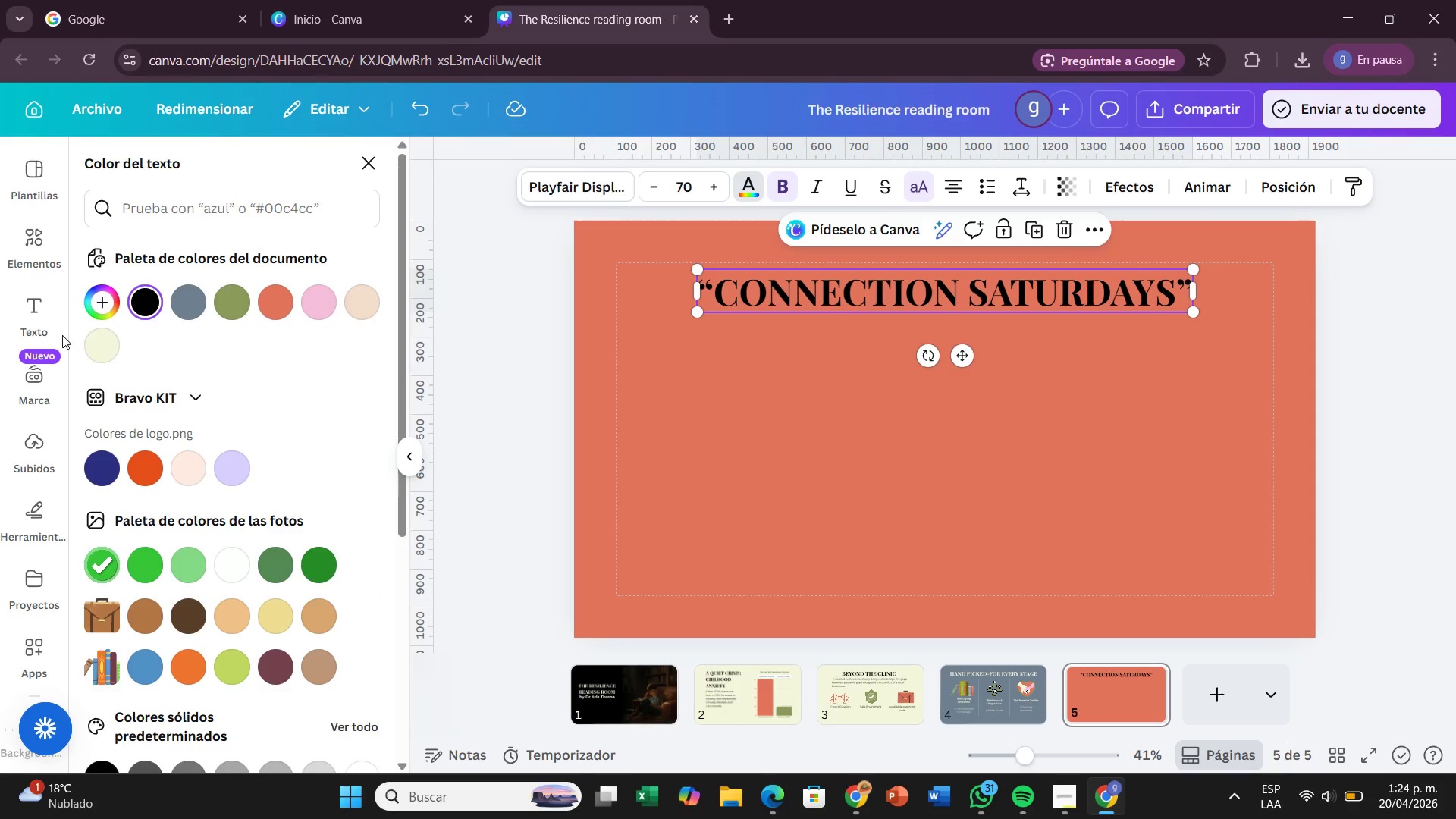 
left_click([97, 355])
 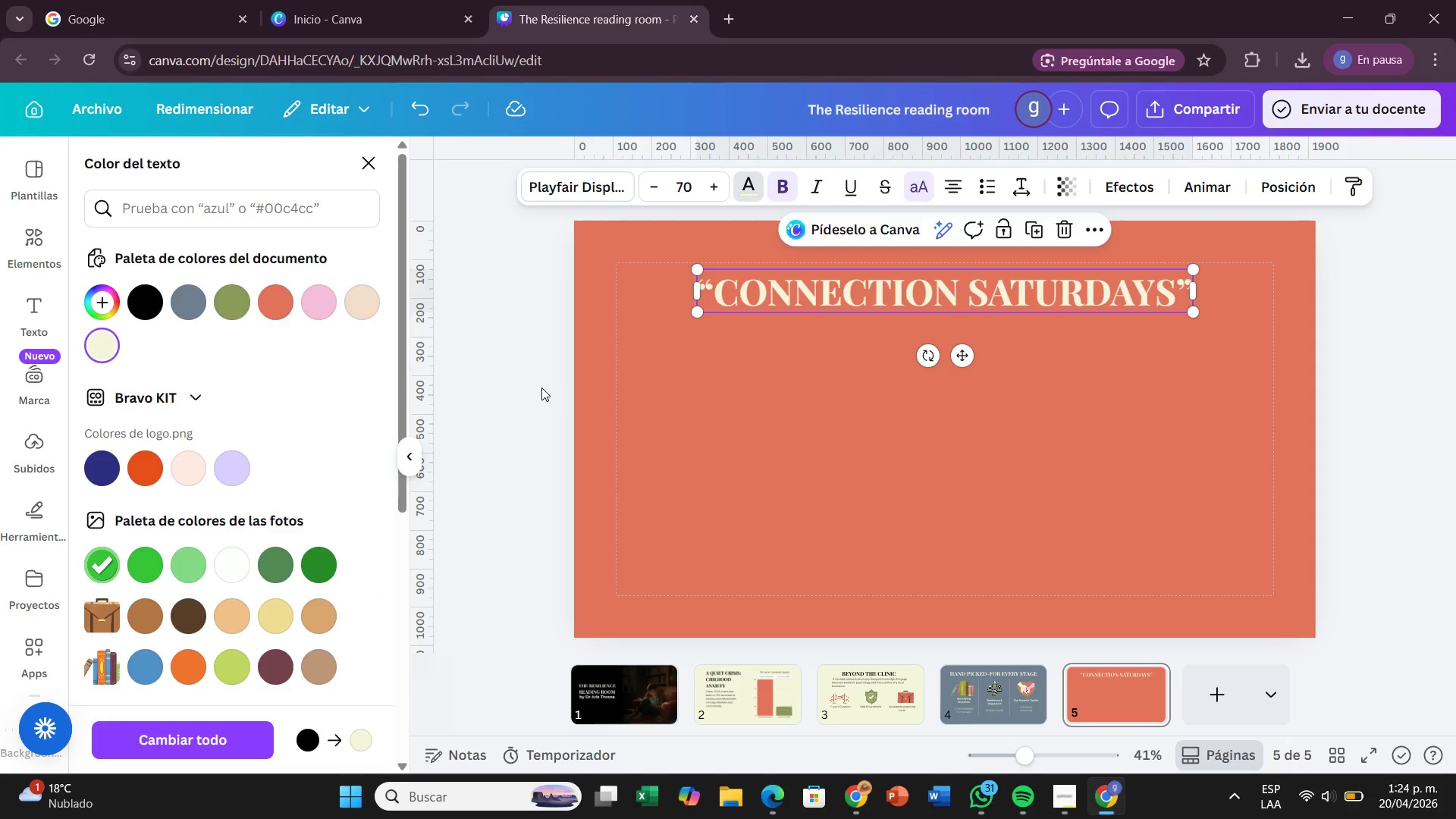 
left_click([541, 388])
 